 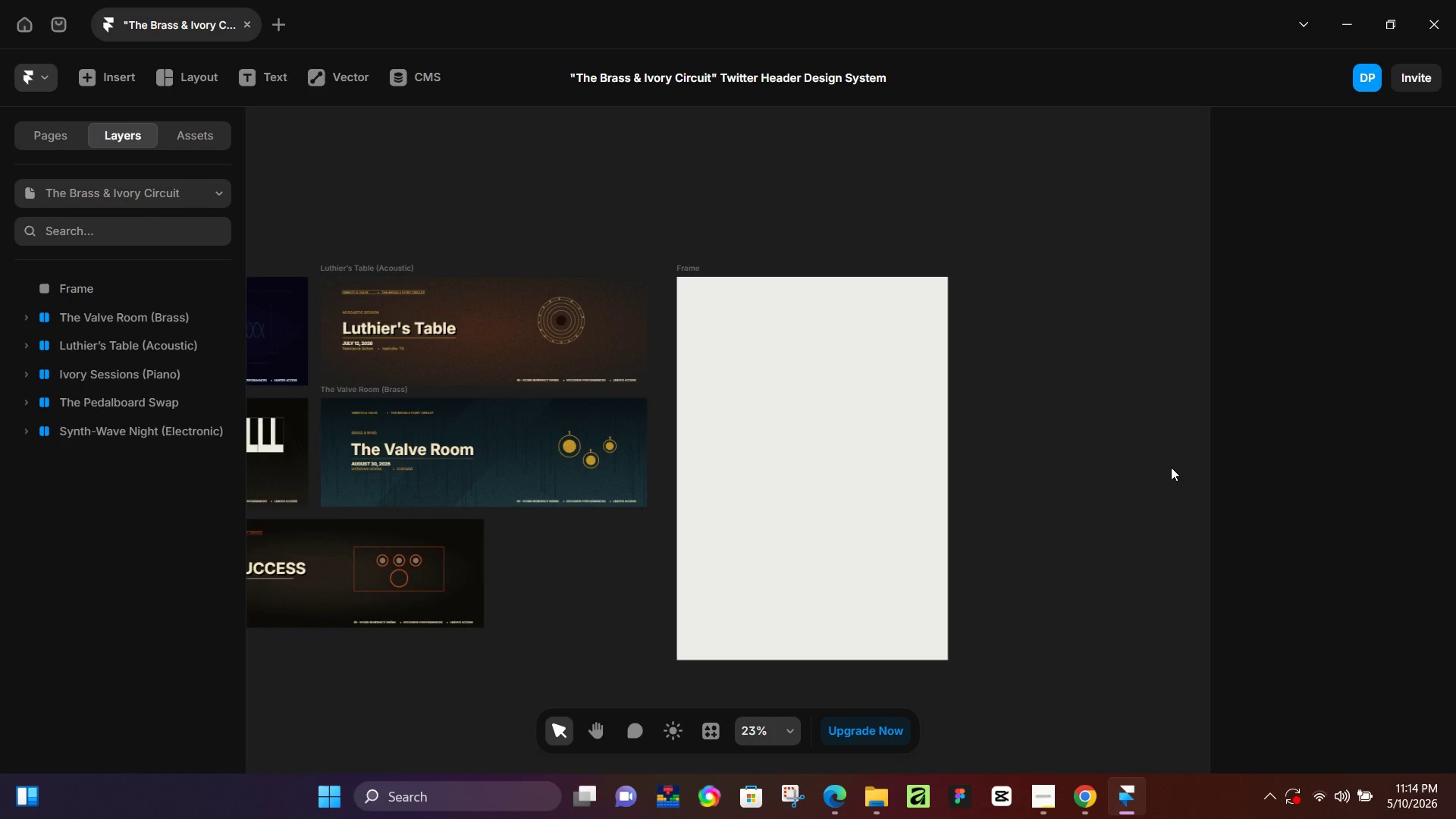 
left_click([691, 263])
 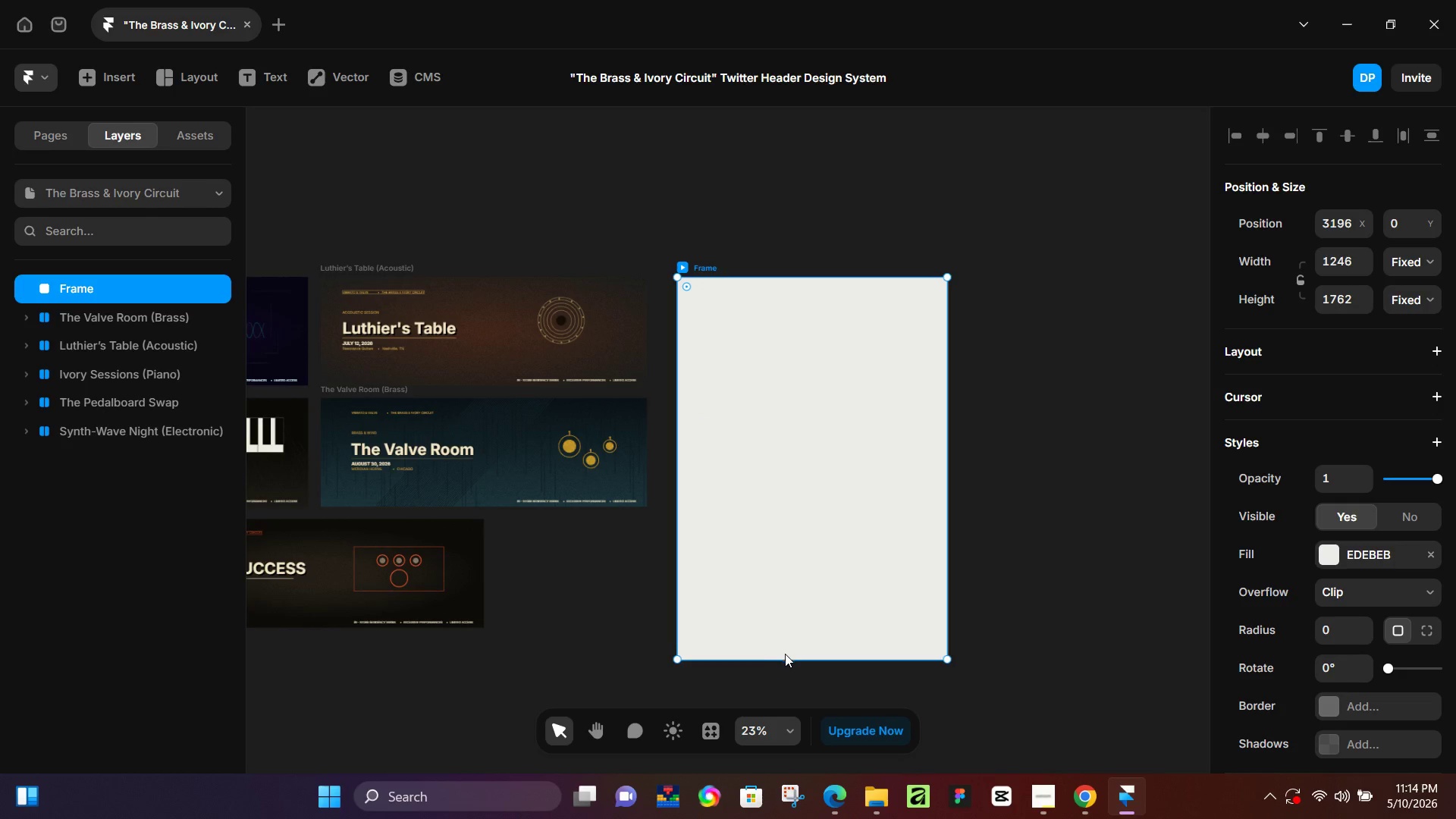 
left_click_drag(start_coordinate=[786, 656], to_coordinate=[798, 442])
 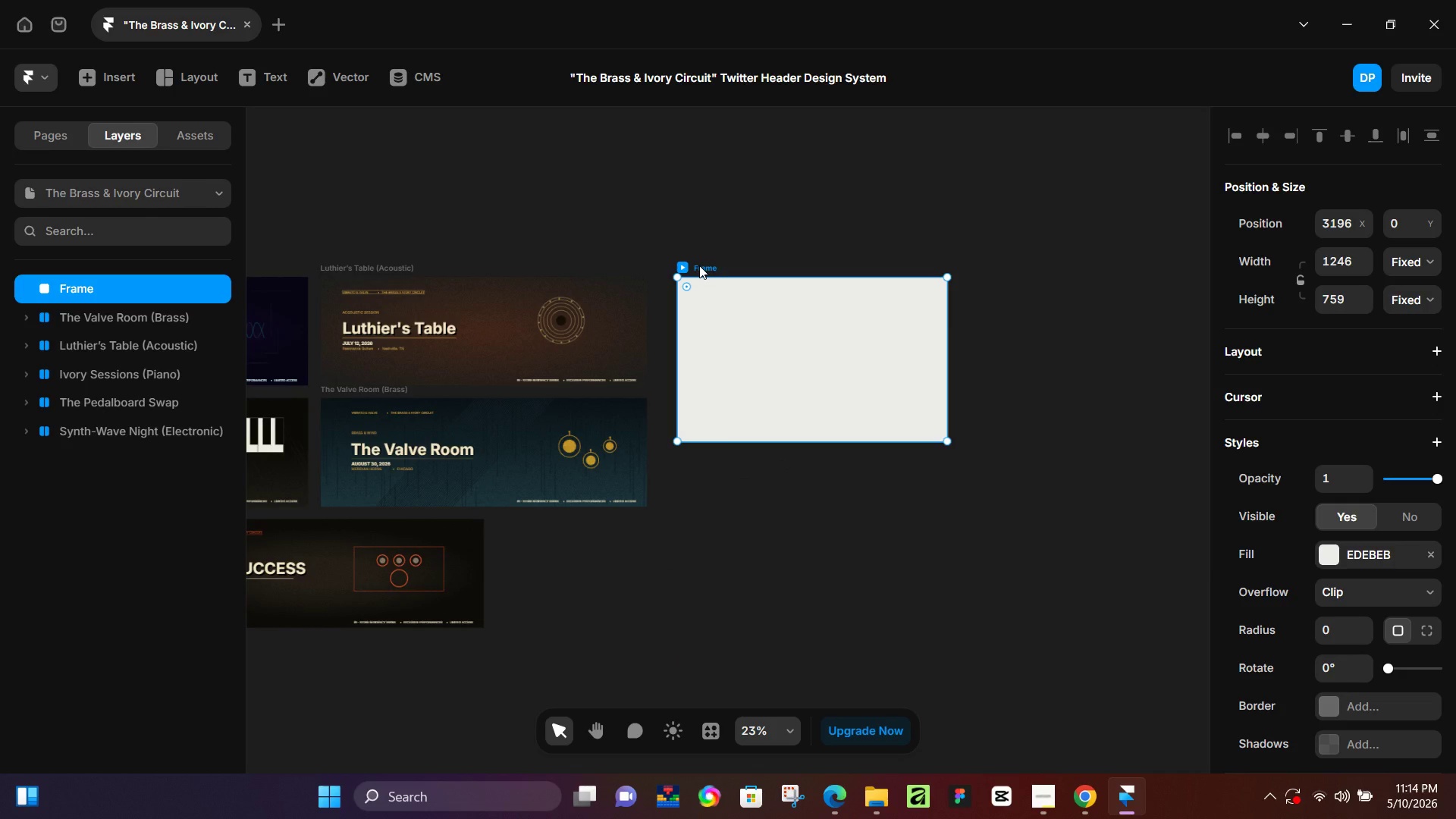 
left_click([699, 268])
 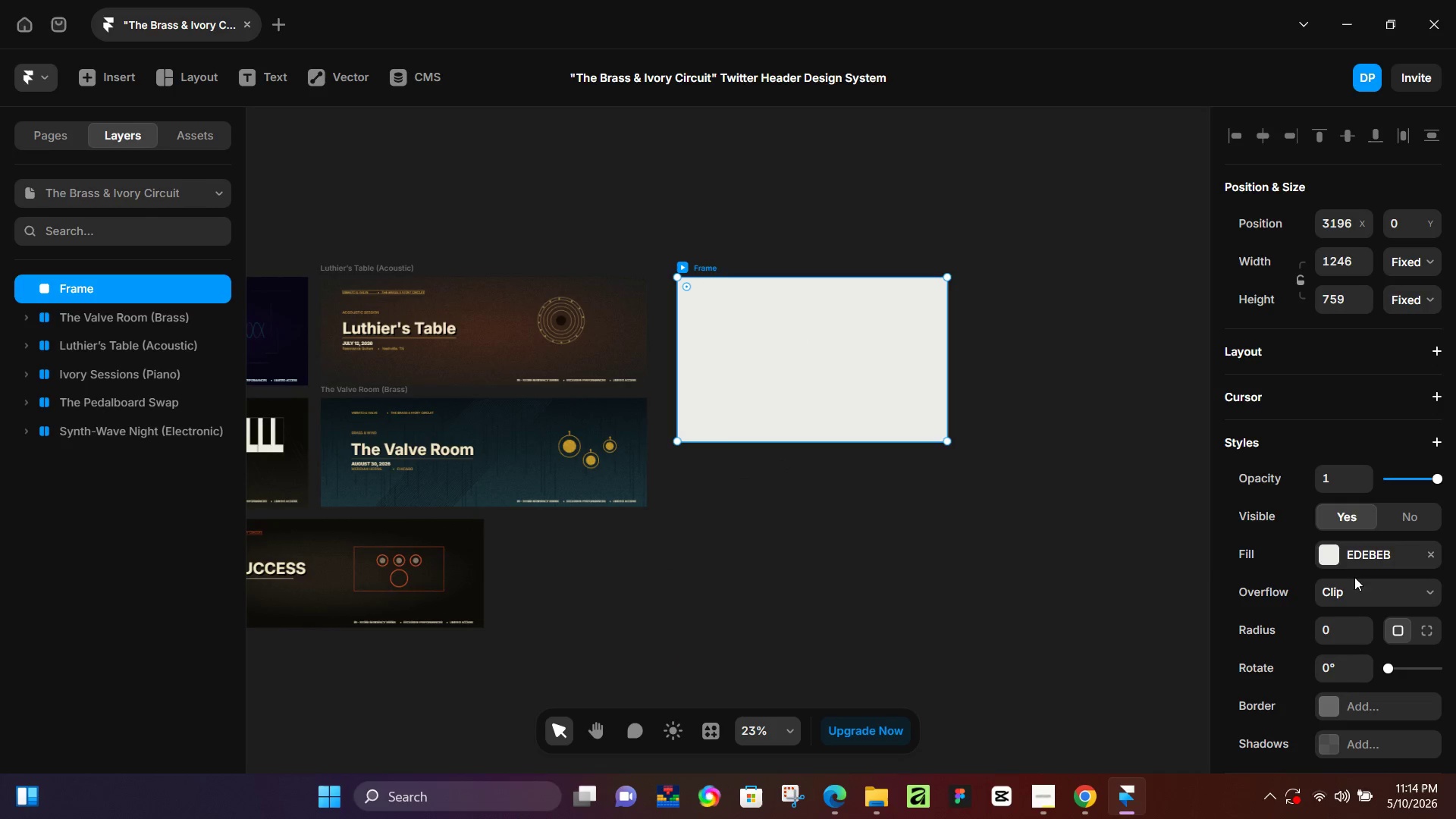 
left_click([1332, 556])
 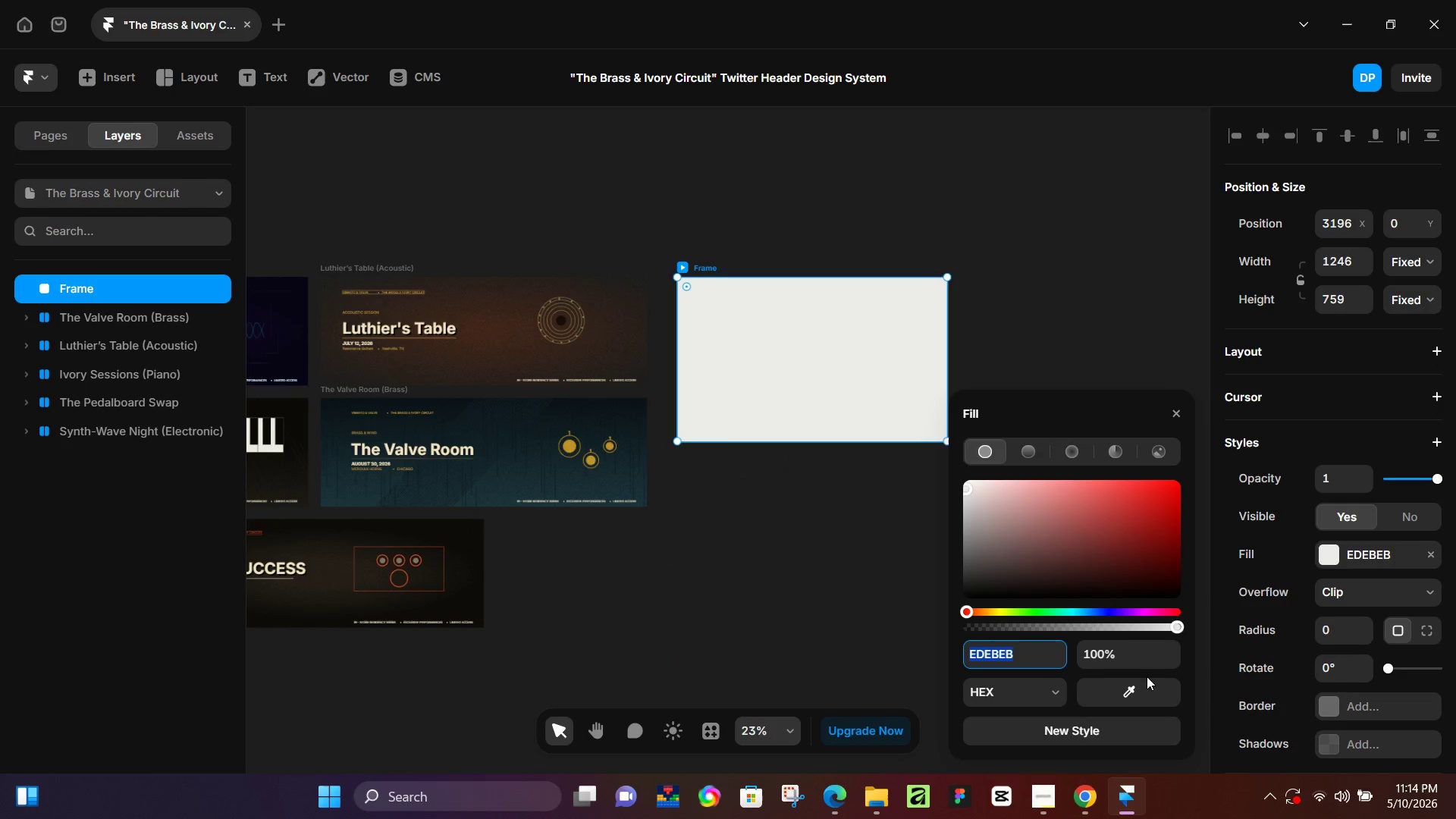 
left_click_drag(start_coordinate=[1134, 694], to_coordinate=[335, 281])
 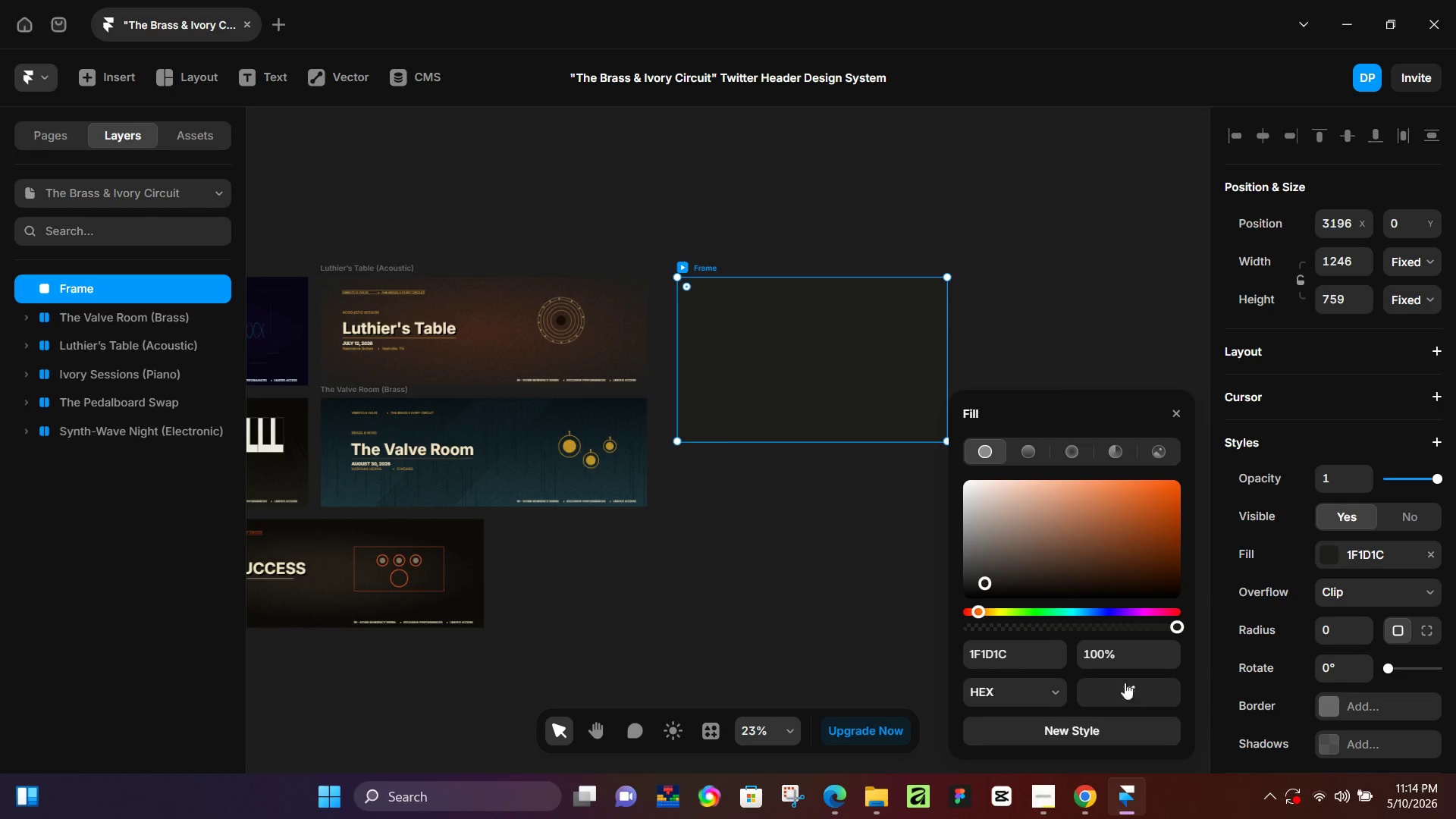 
left_click_drag(start_coordinate=[1123, 687], to_coordinate=[421, 368])
 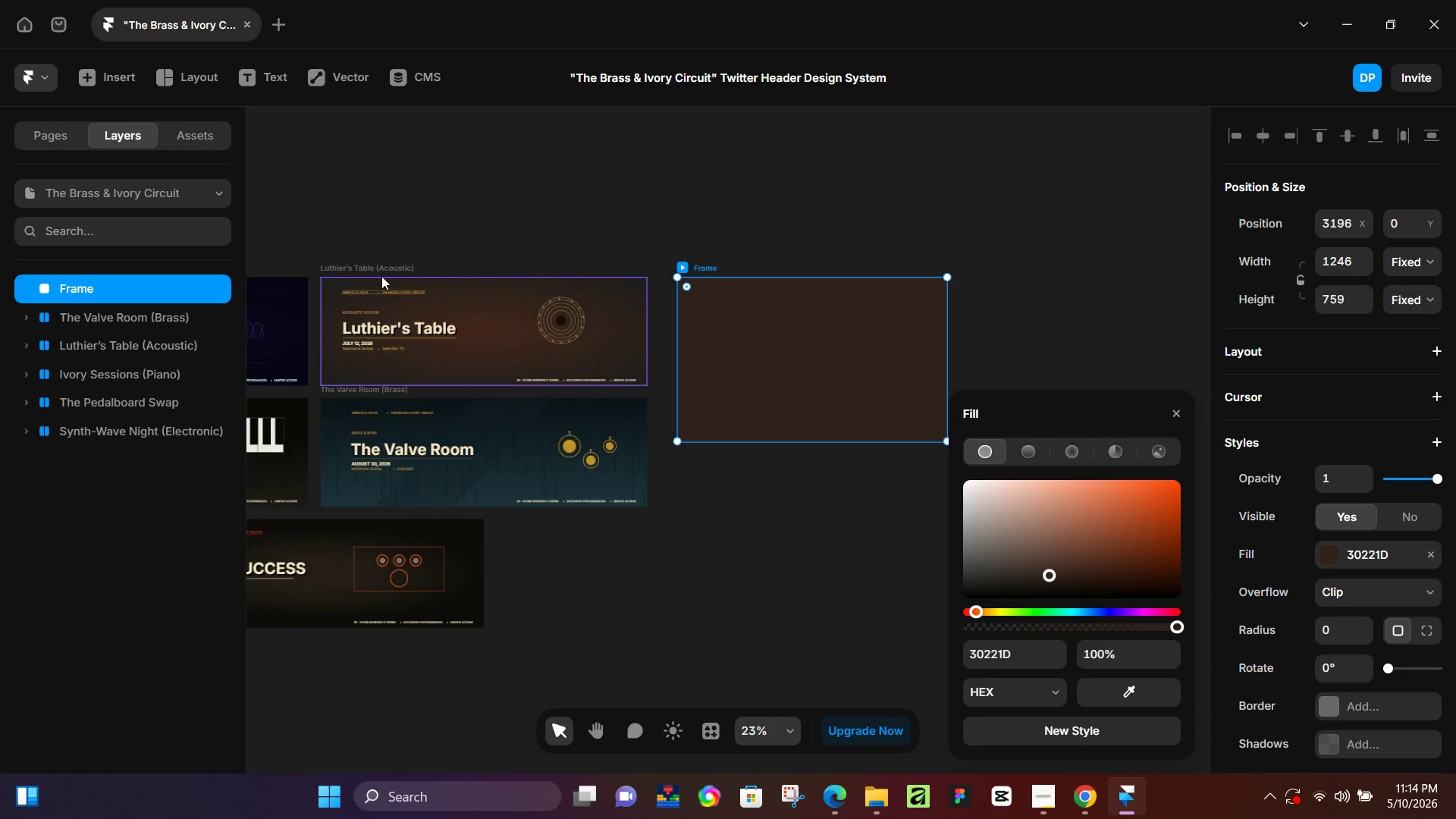 
left_click([381, 270])
 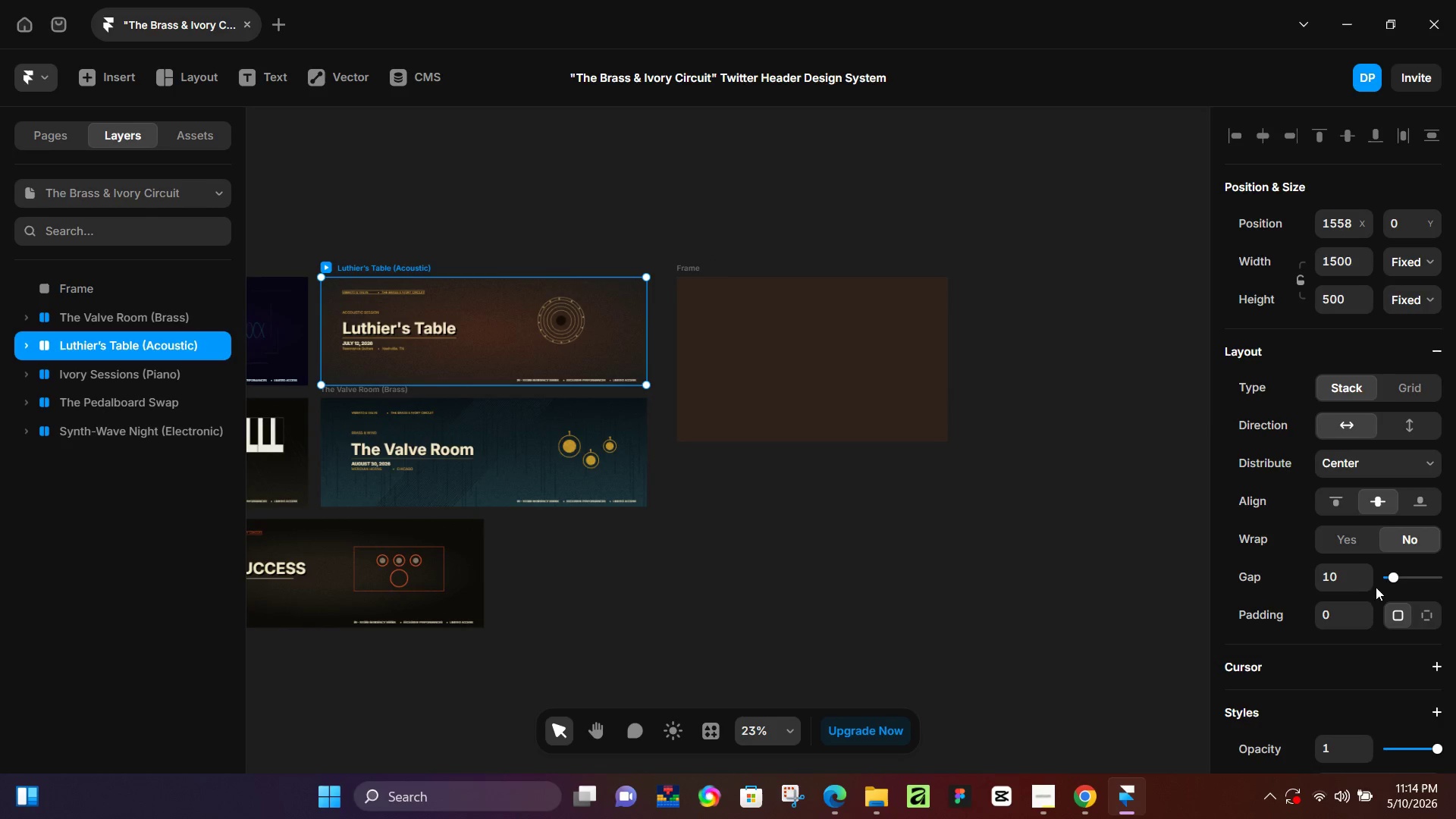 
scroll: coordinate [1327, 549], scroll_direction: down, amount: 8.0
 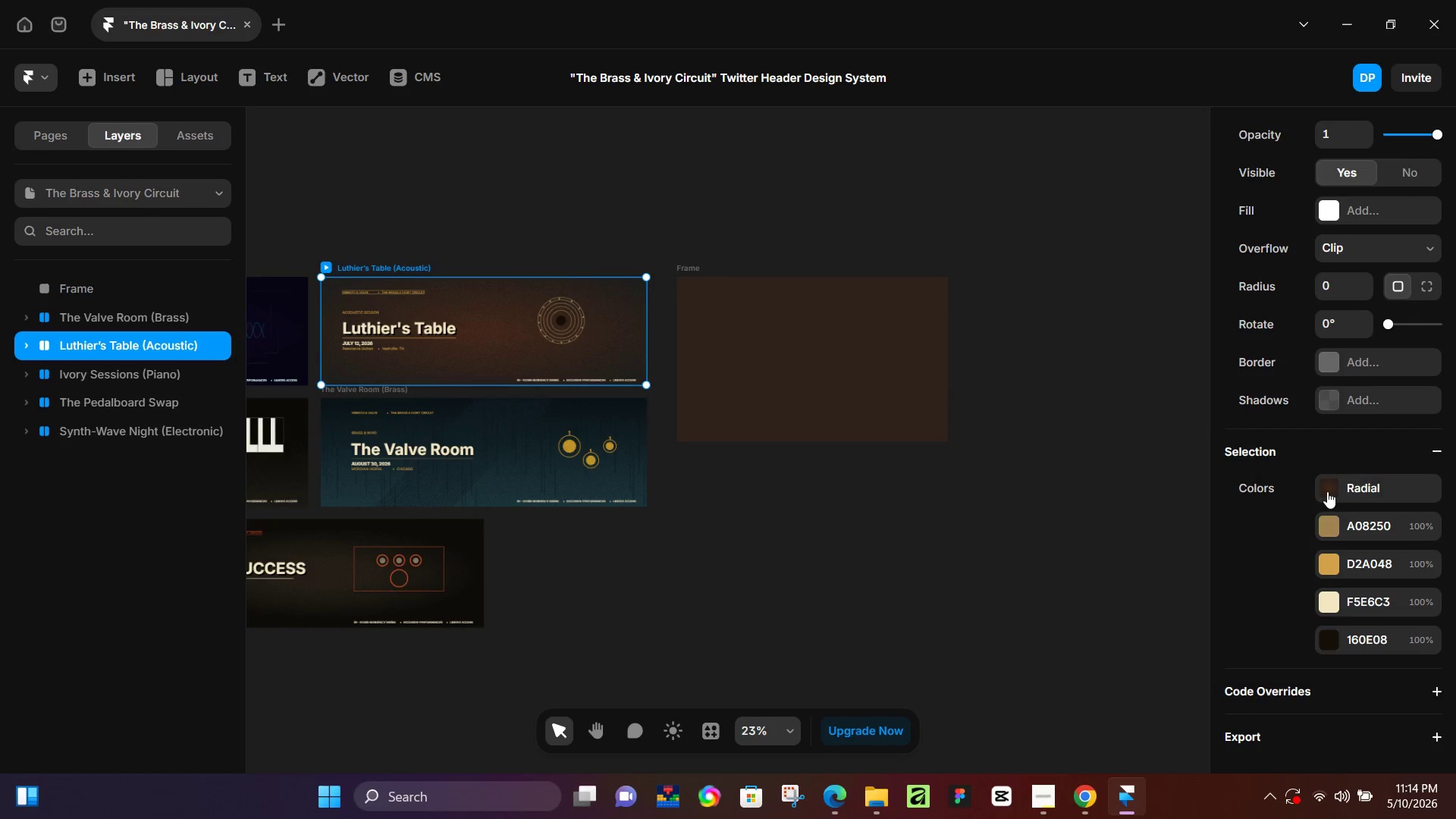 
left_click([1328, 489])
 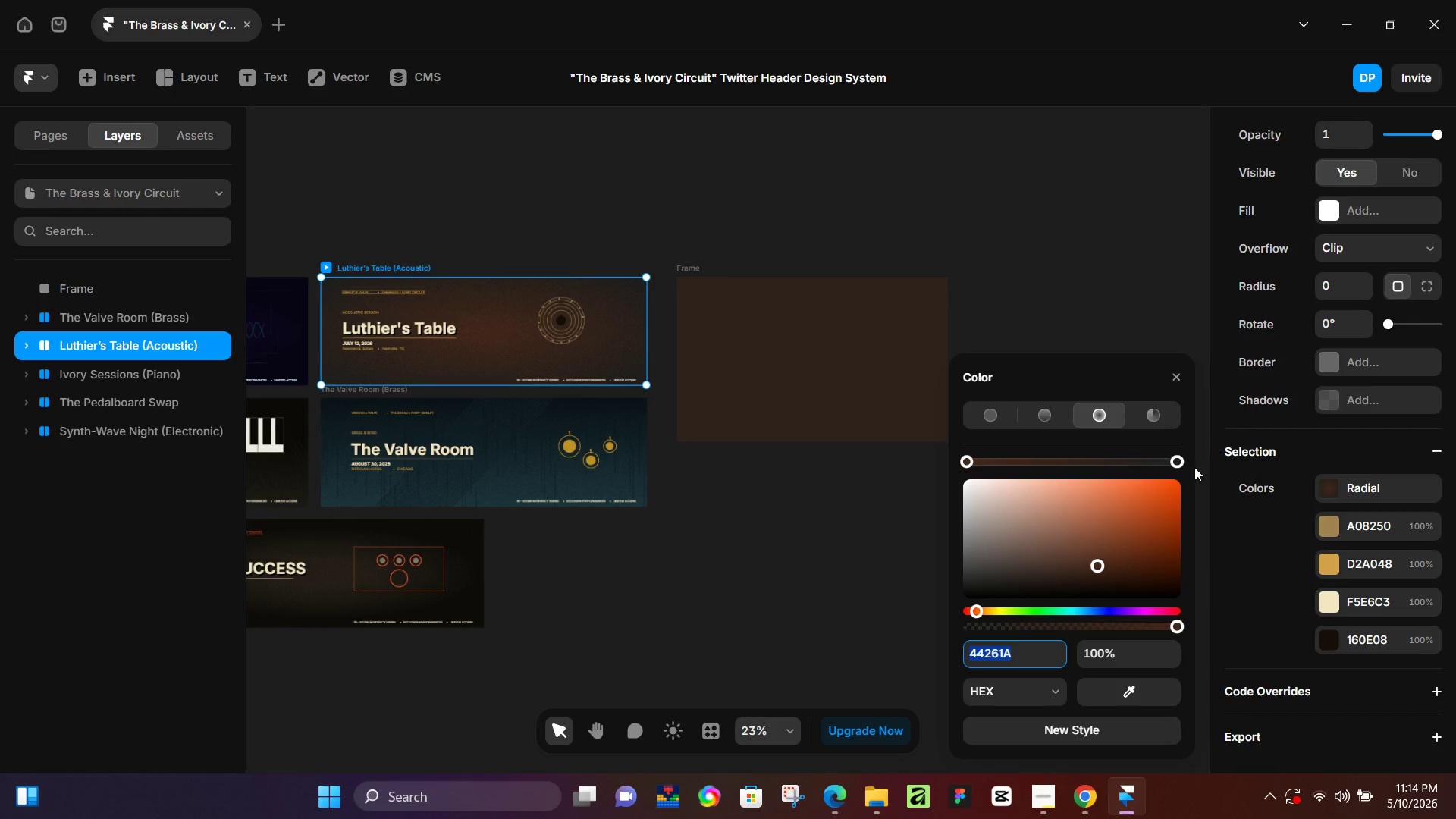 
left_click([1180, 463])
 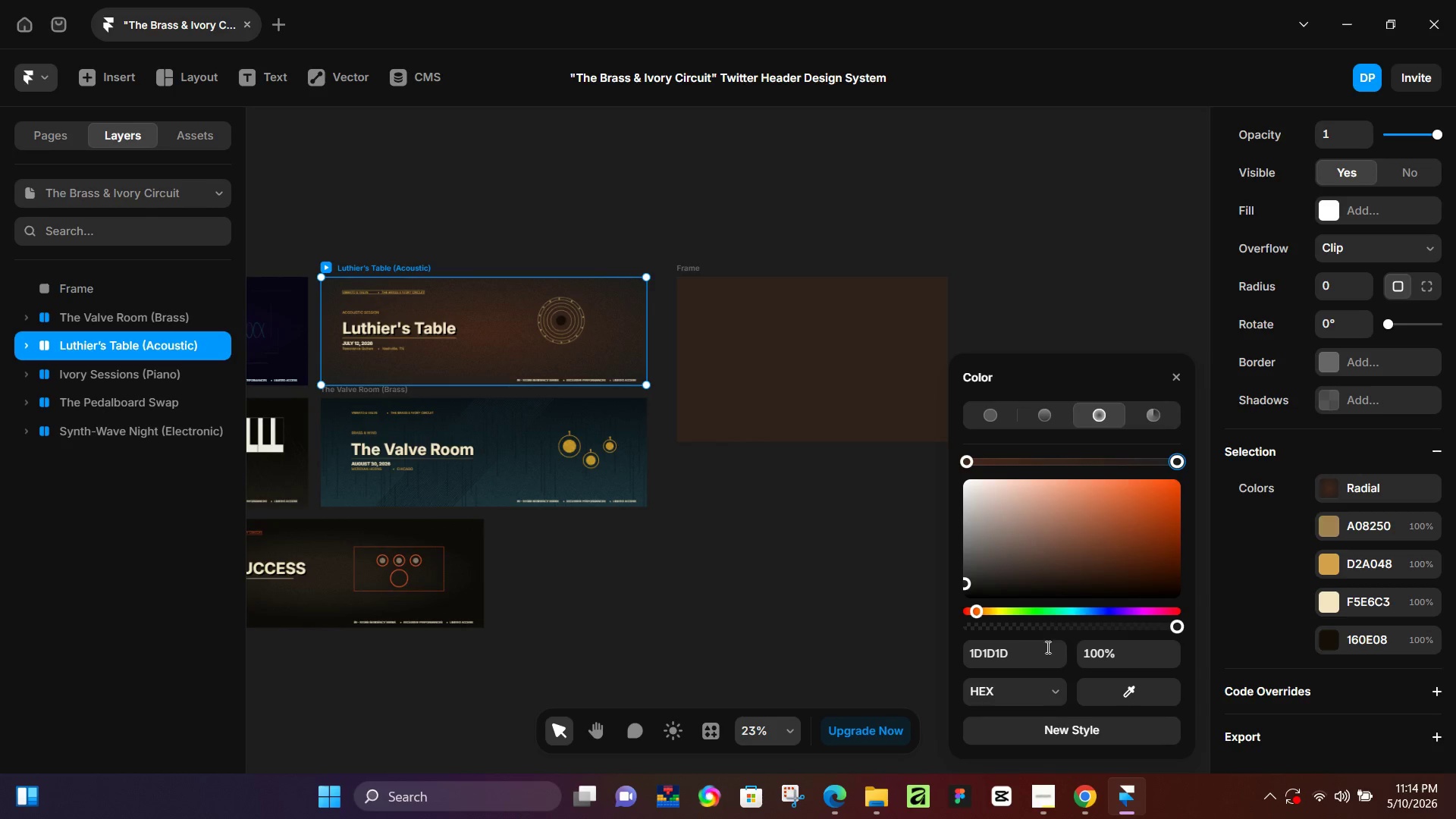 
left_click([1041, 656])
 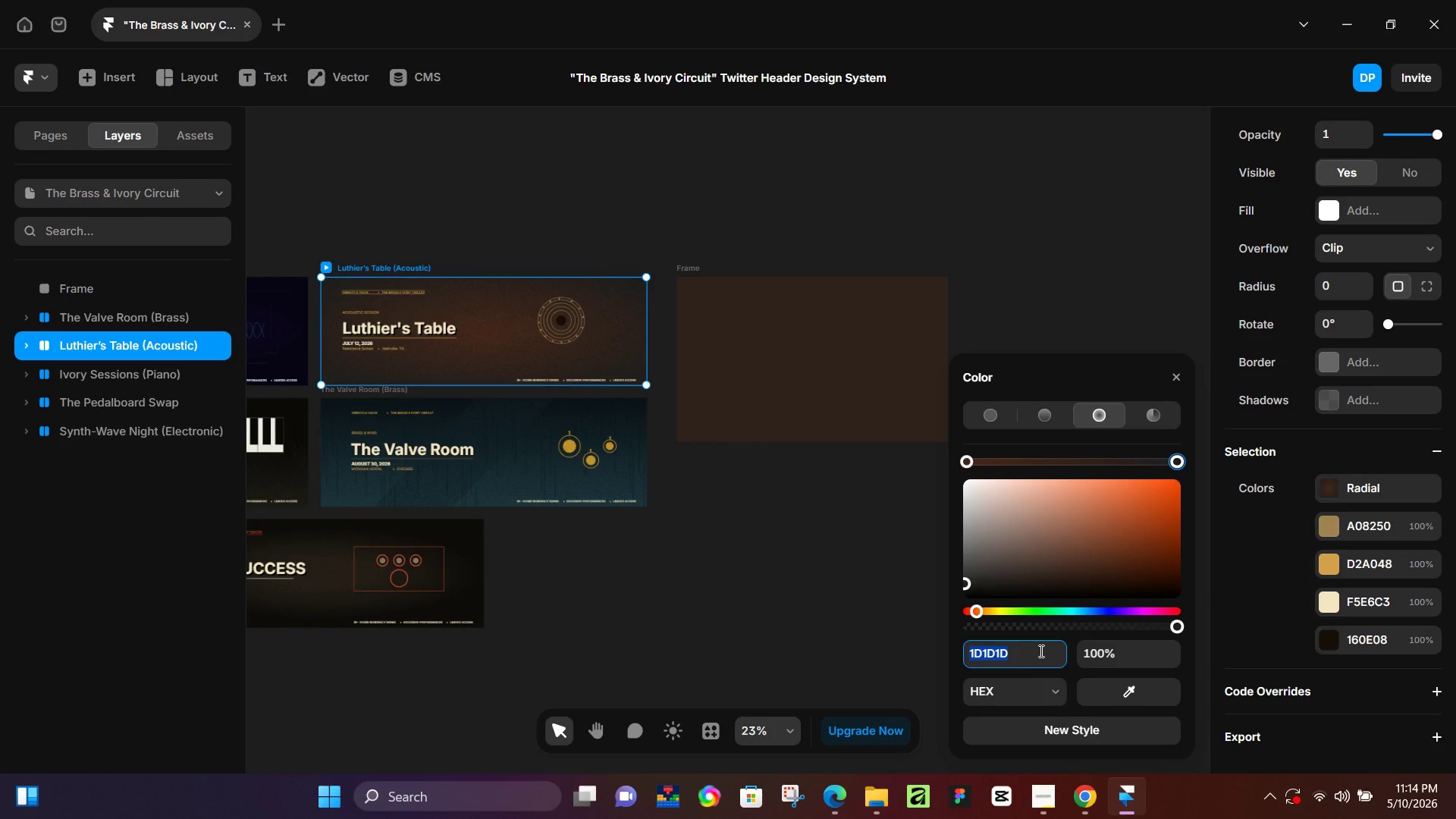 
key(Control+C)
 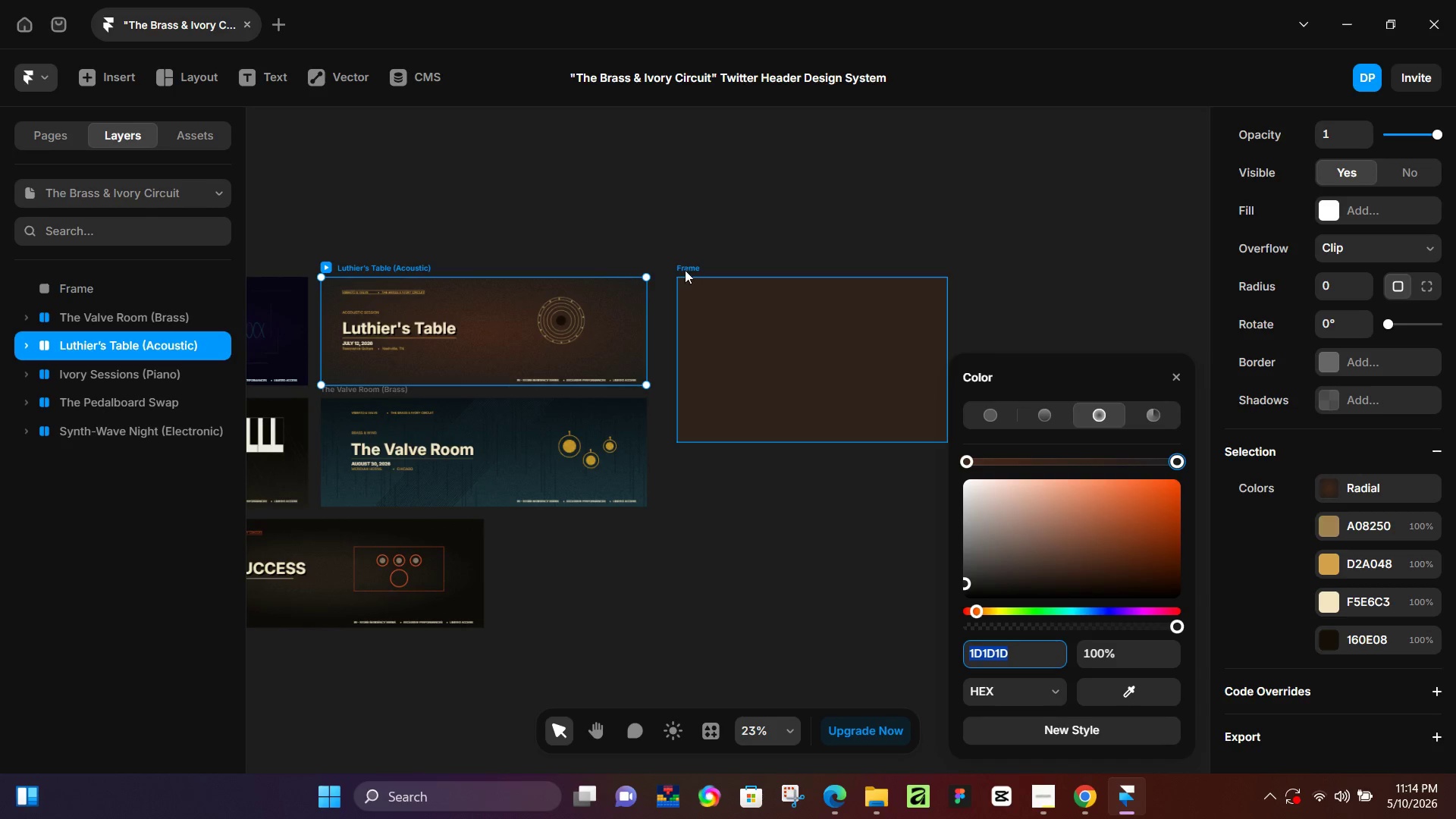 
left_click([685, 265])
 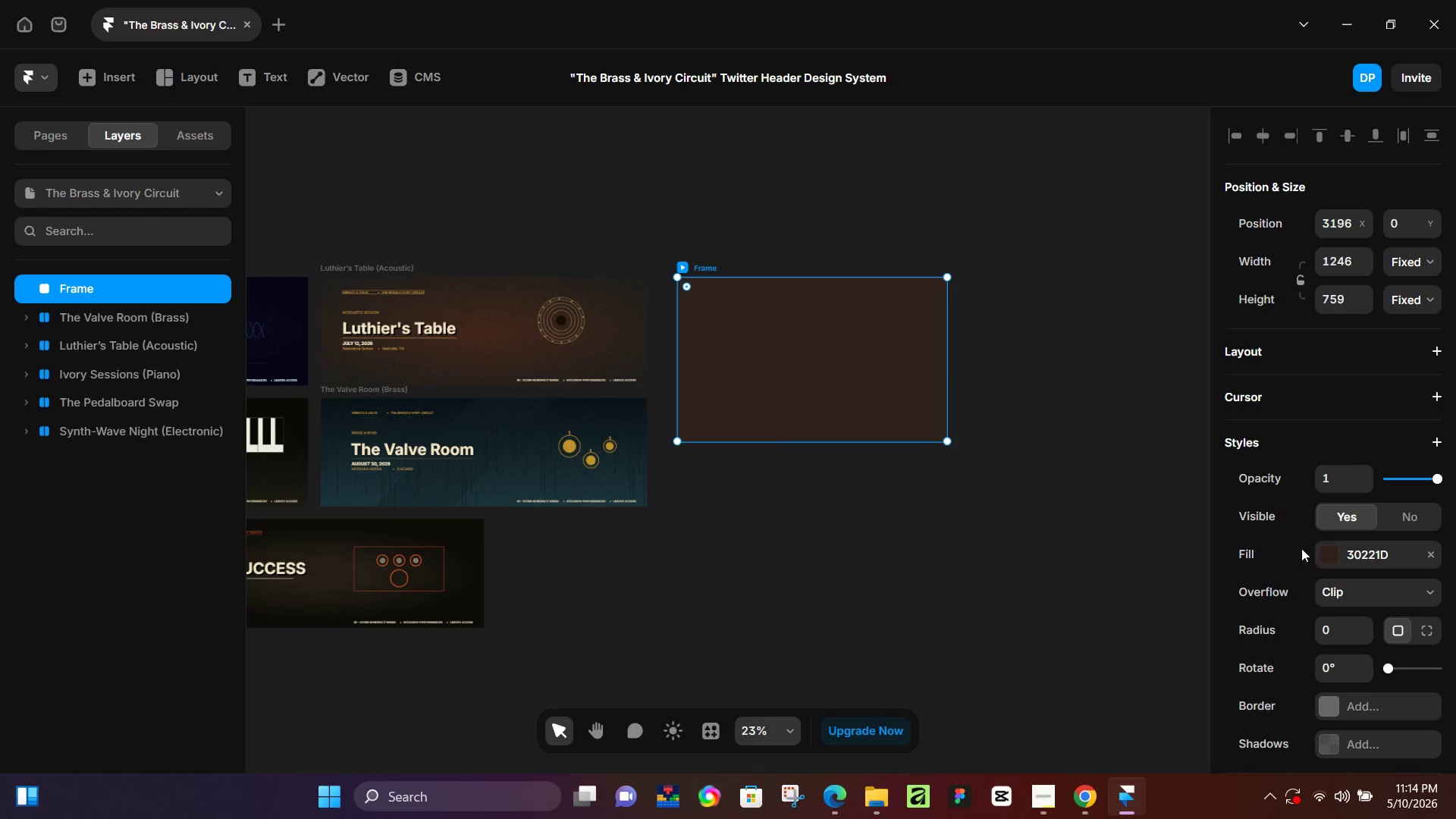 
left_click([1318, 551])
 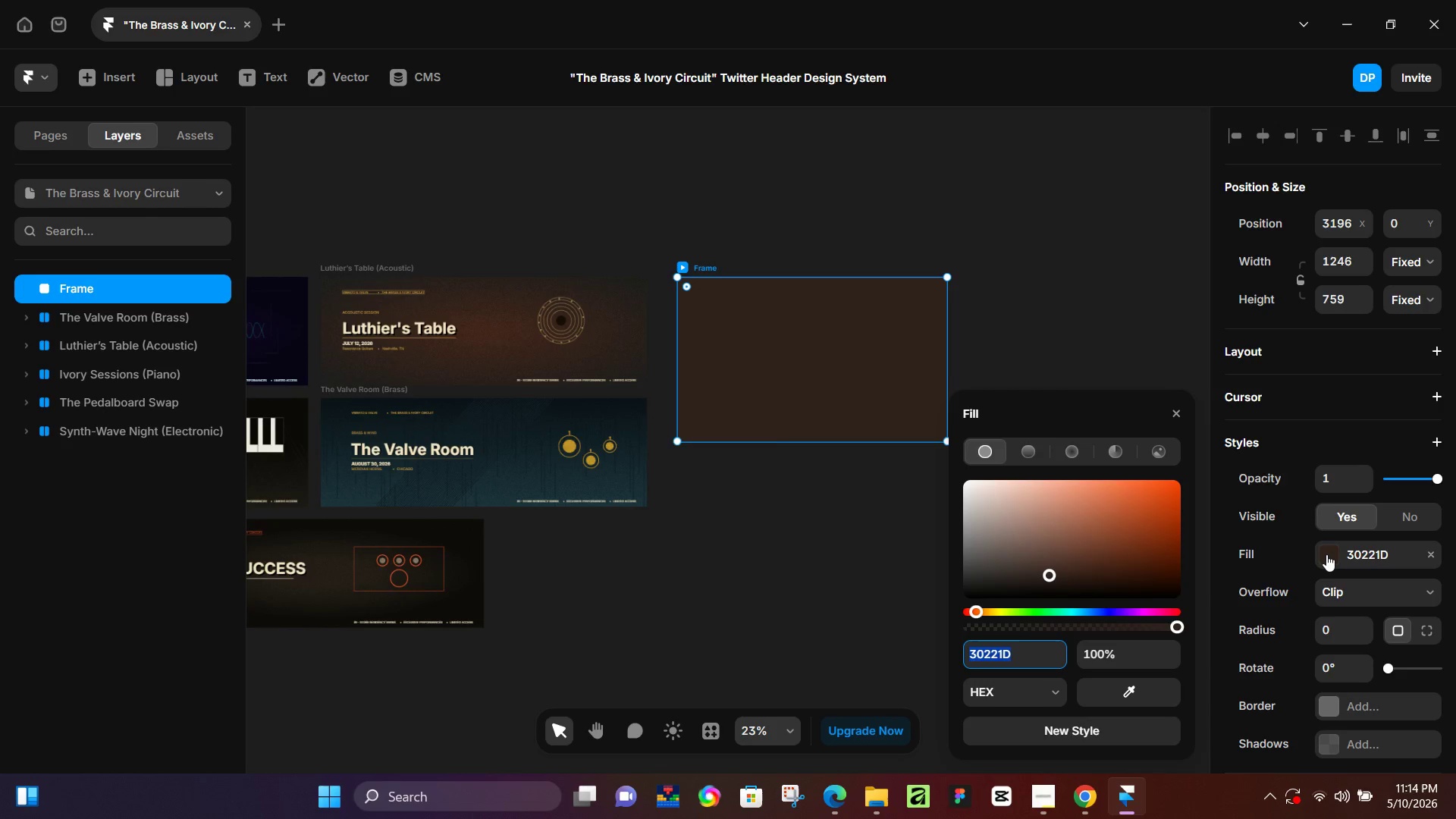 
key(Control+V)
 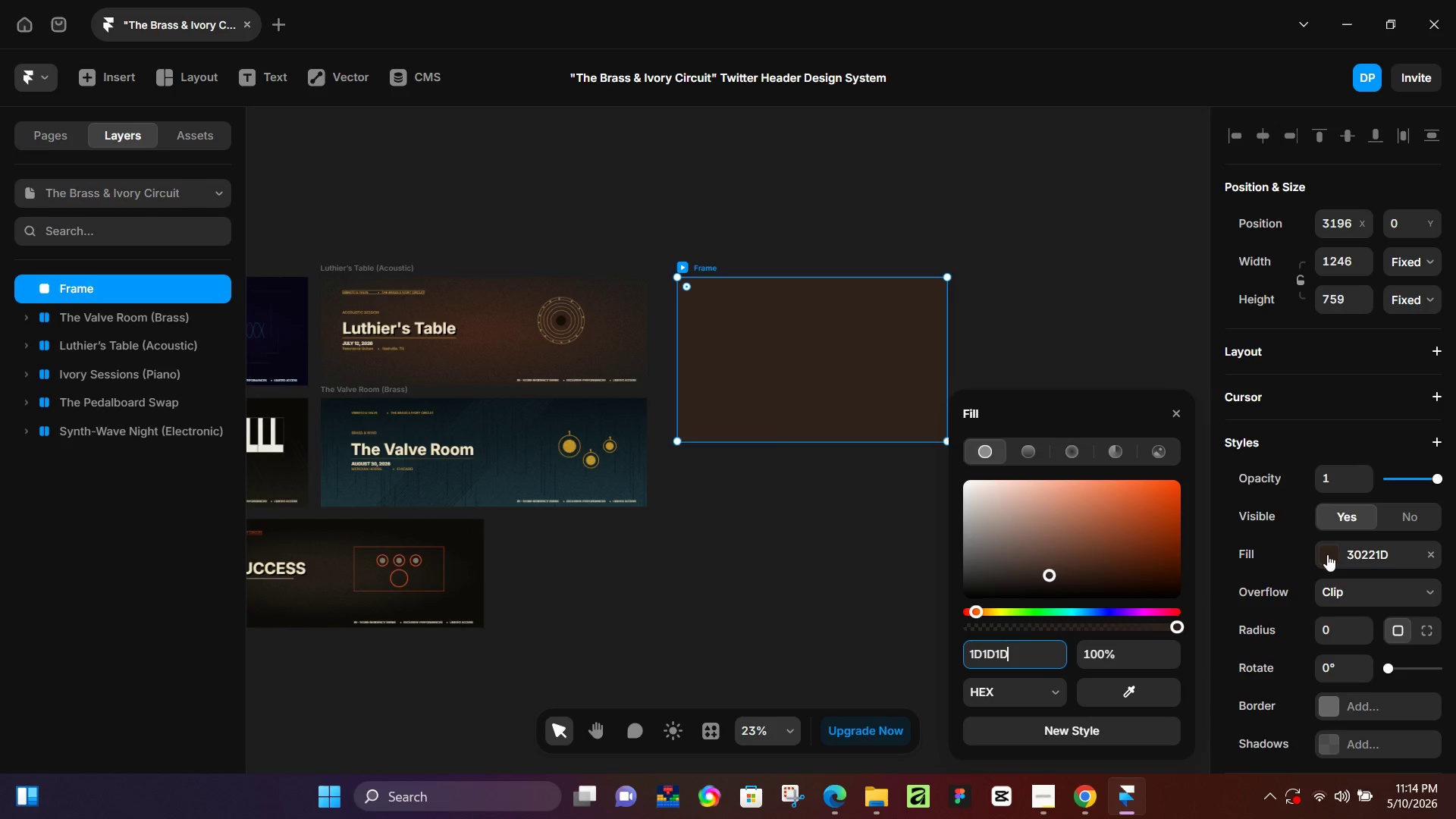 
key(NumpadEnter)
 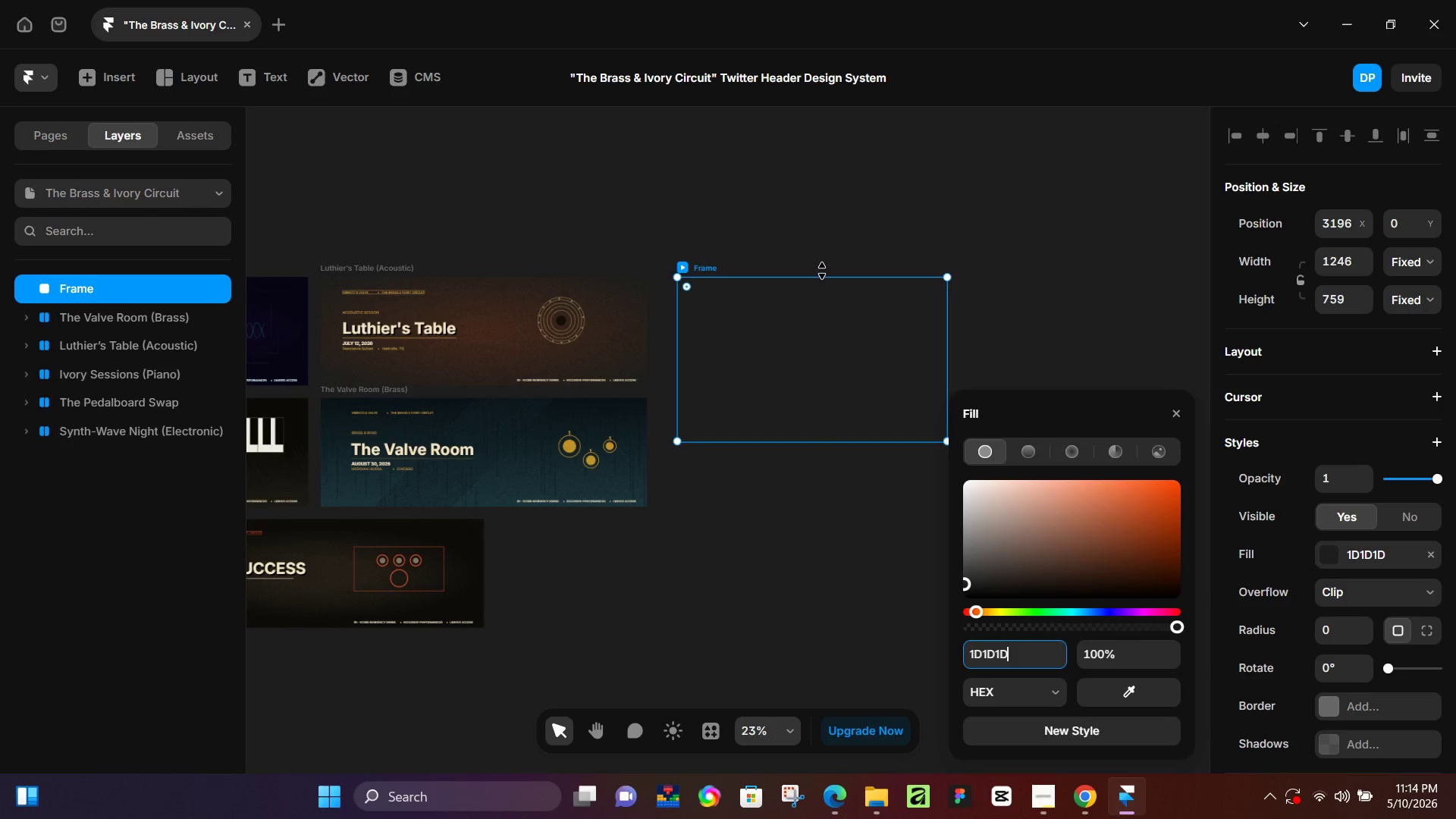 
left_click([827, 220])
 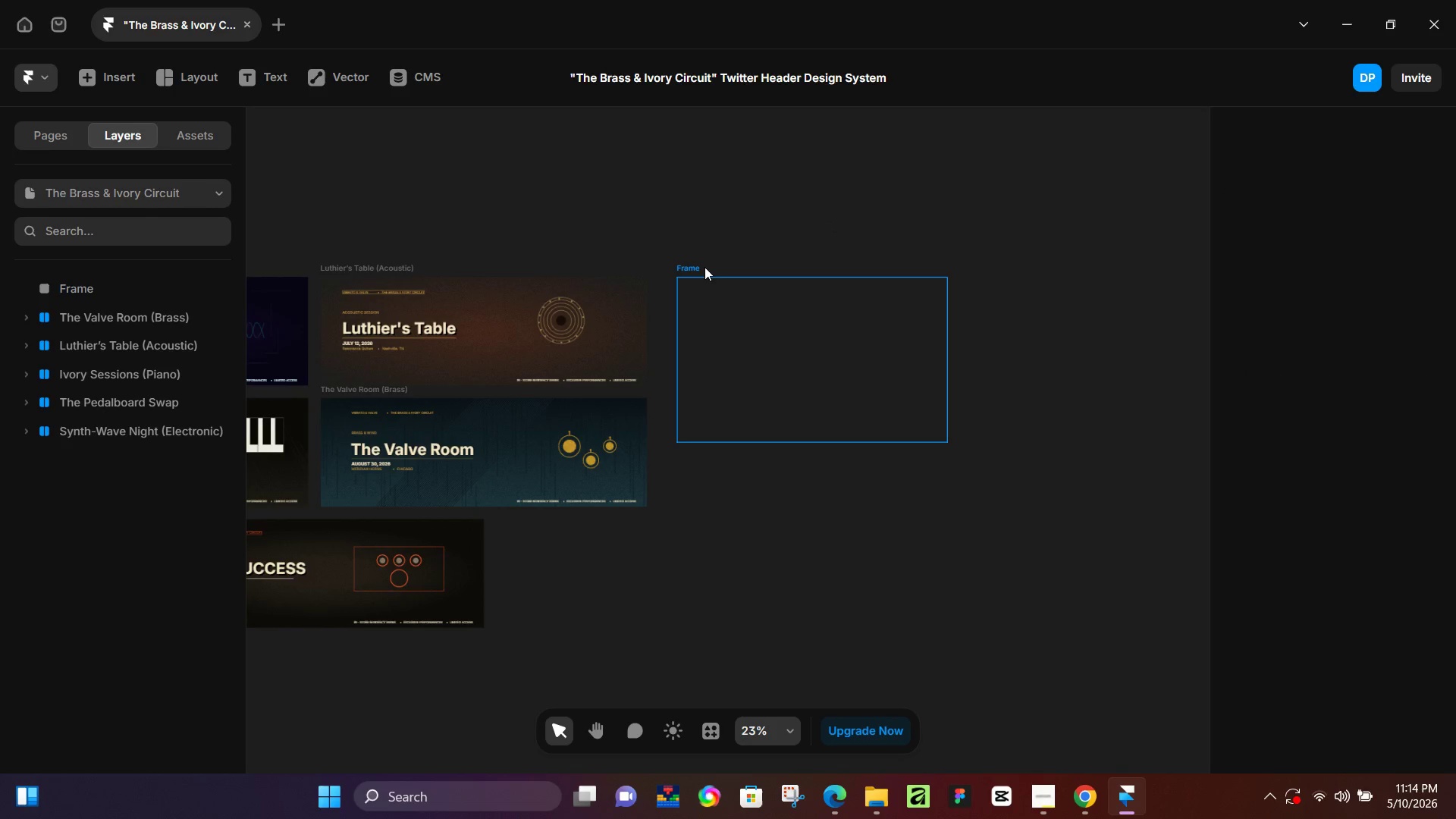 
left_click([698, 268])
 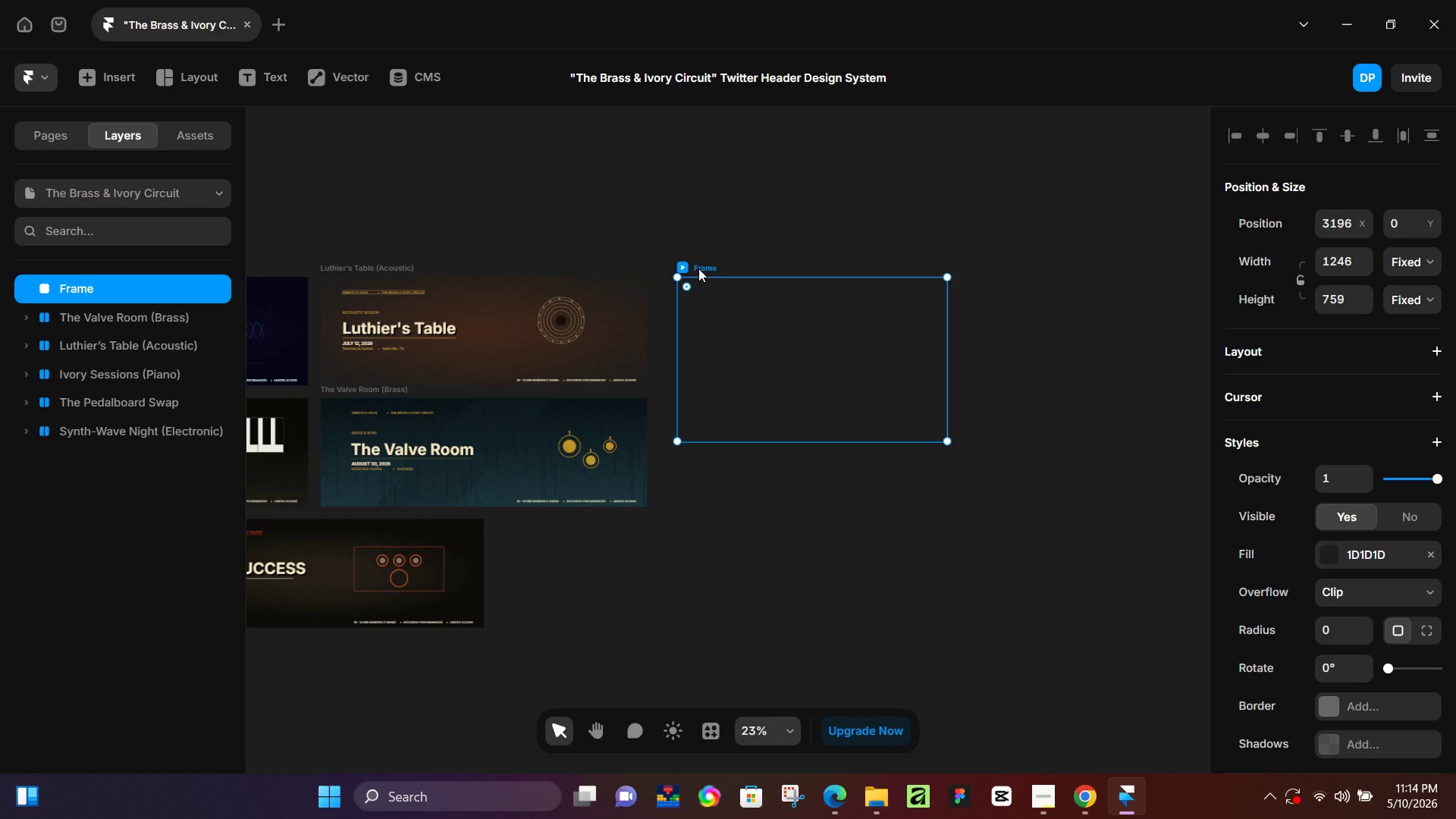 
left_click([698, 268])
 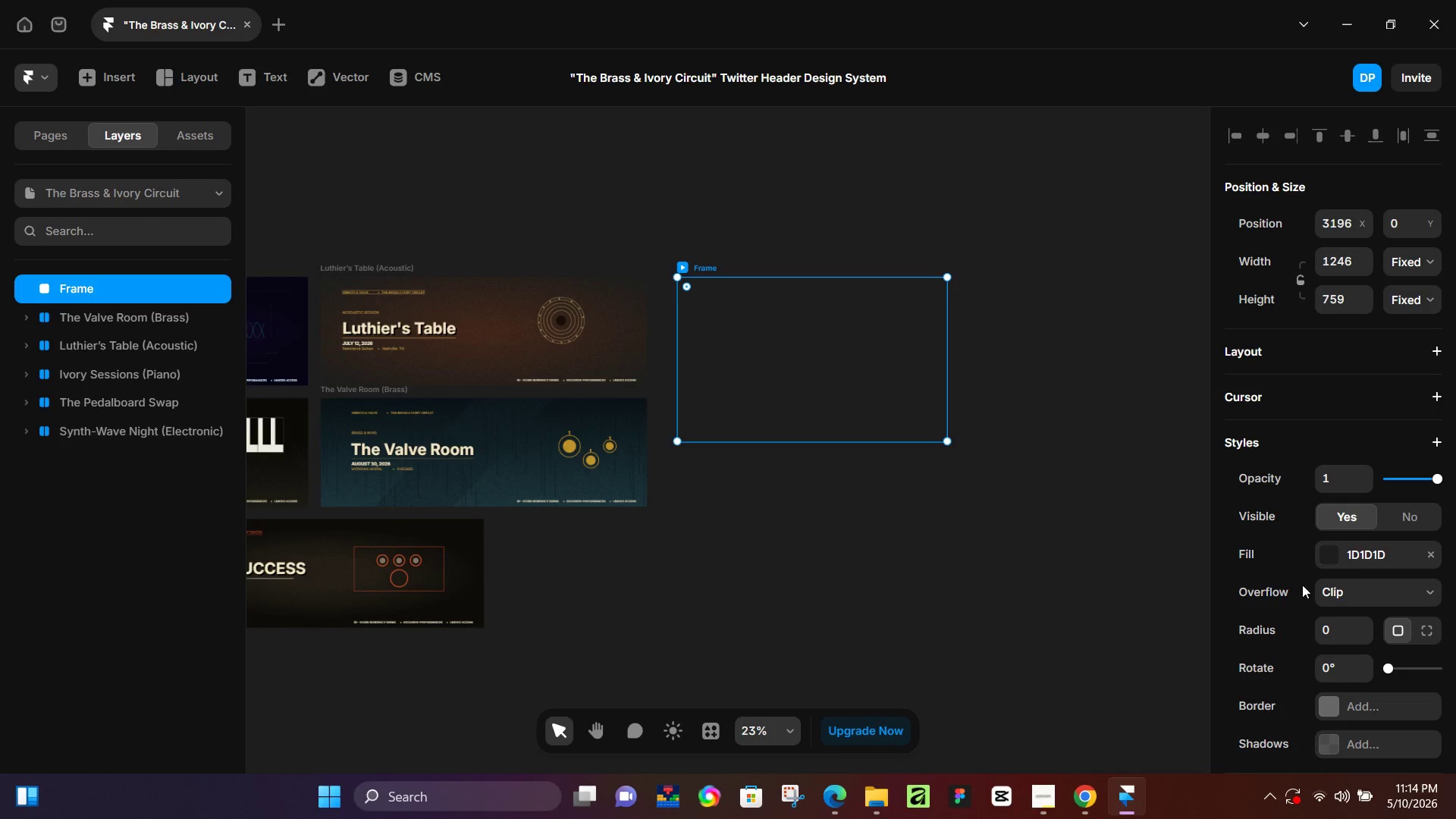 
left_click([1333, 554])
 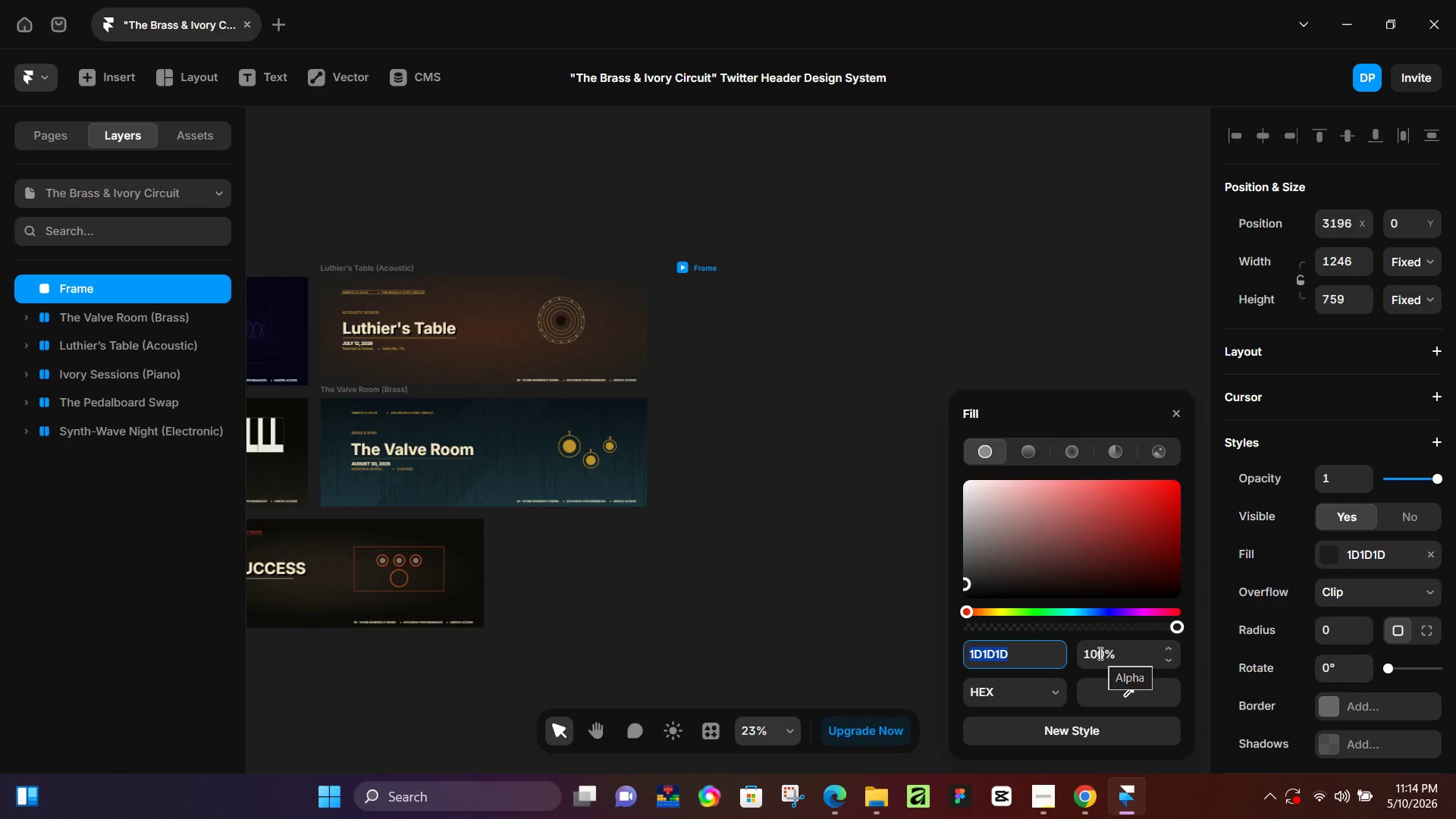 
type(160e08)
 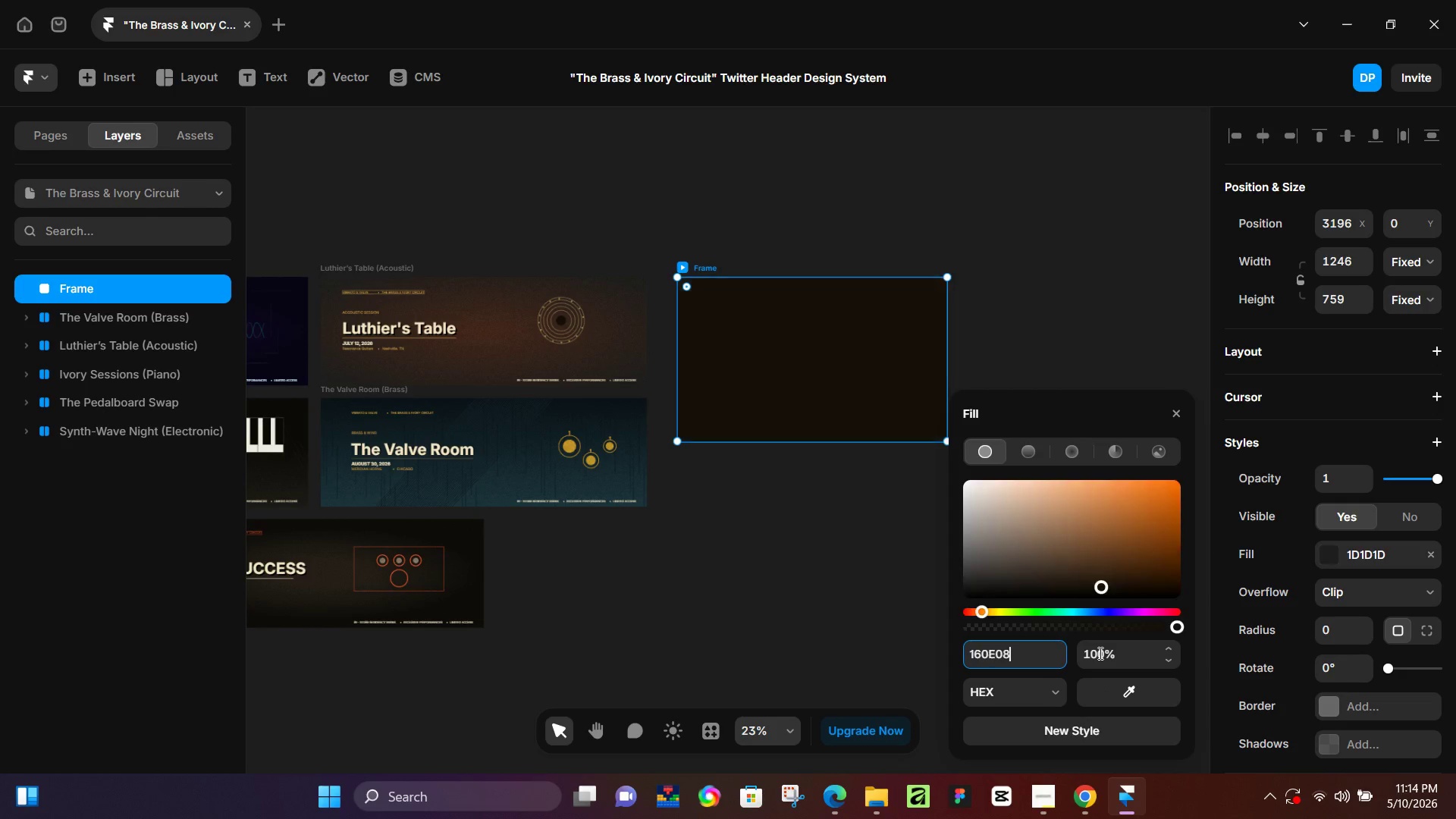 
key(Enter)
 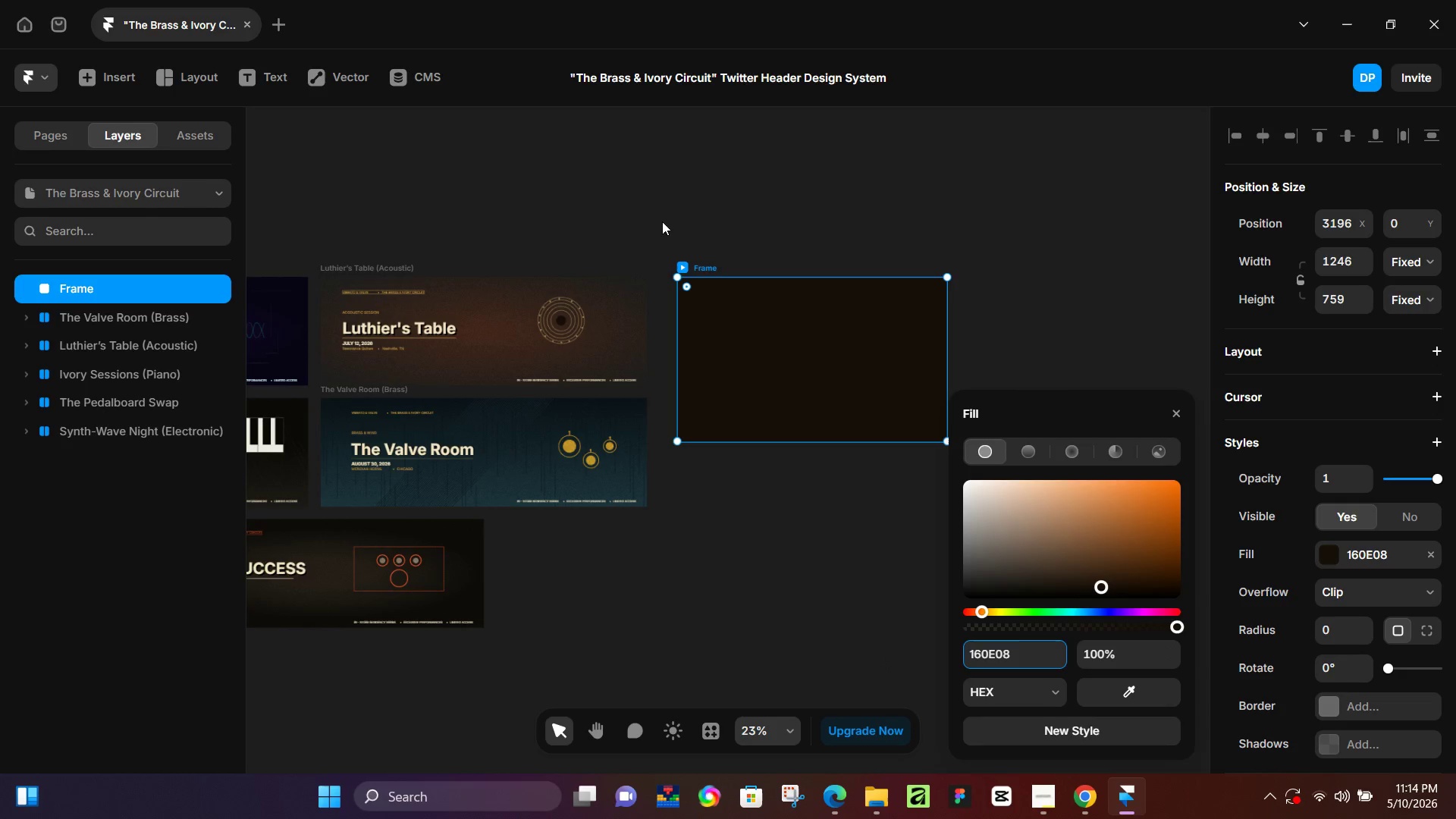 
hold_key(key=ControlLeft, duration=1.19)
scroll: coordinate [773, 354], scroll_direction: up, amount: 2.0
 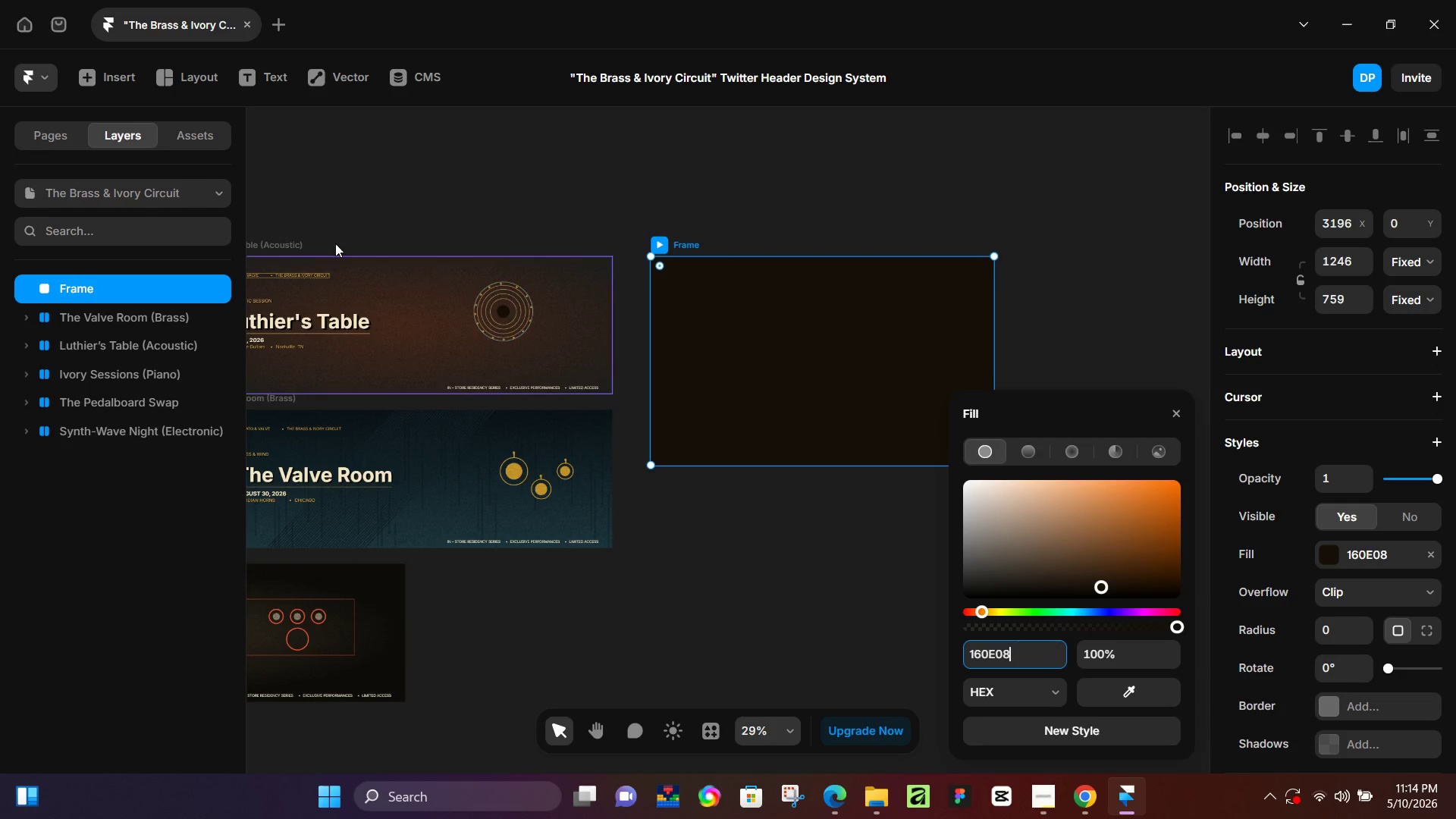 
left_click([301, 239])
 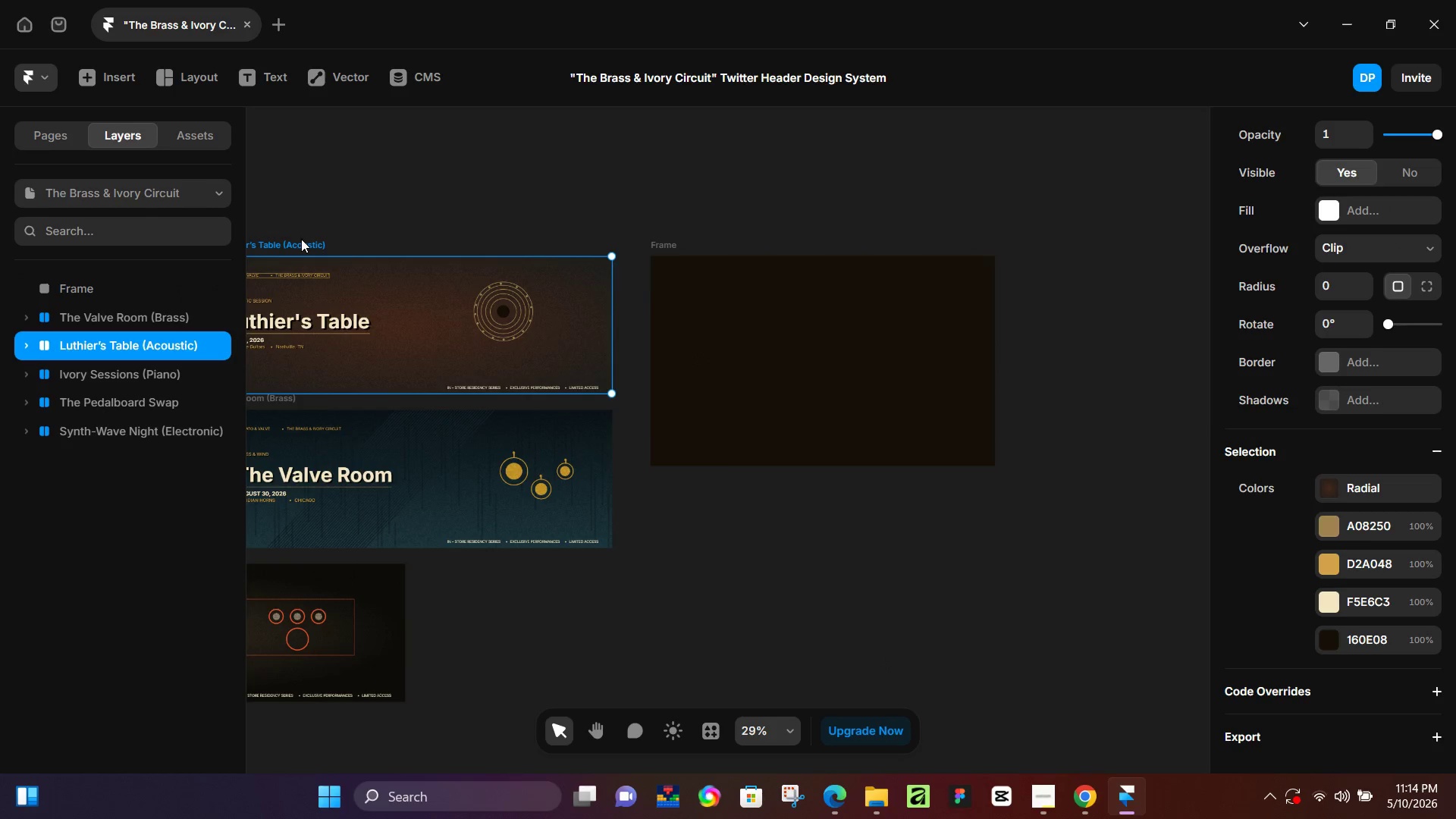 
key(Control+C)
 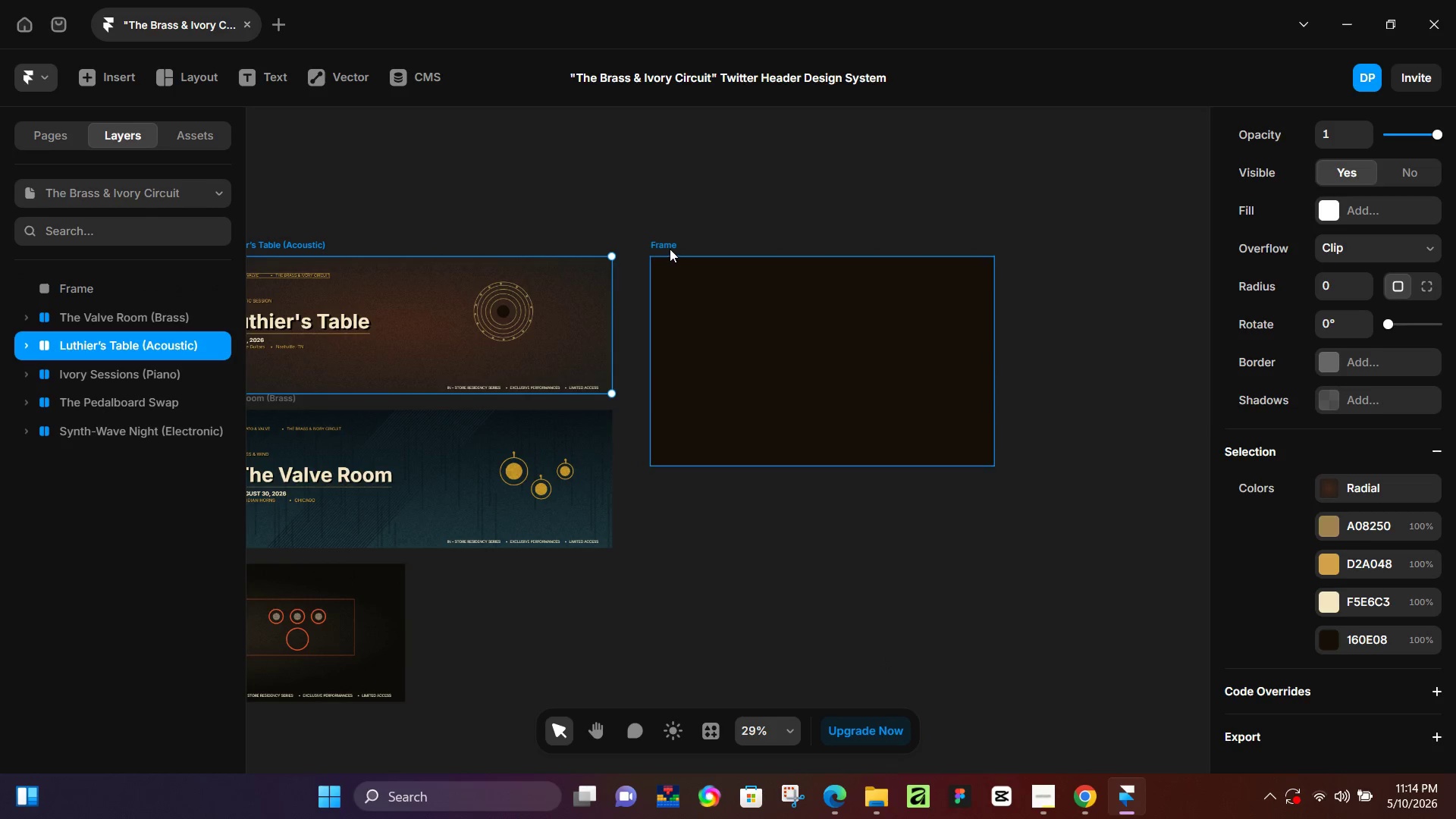 
left_click([672, 247])
 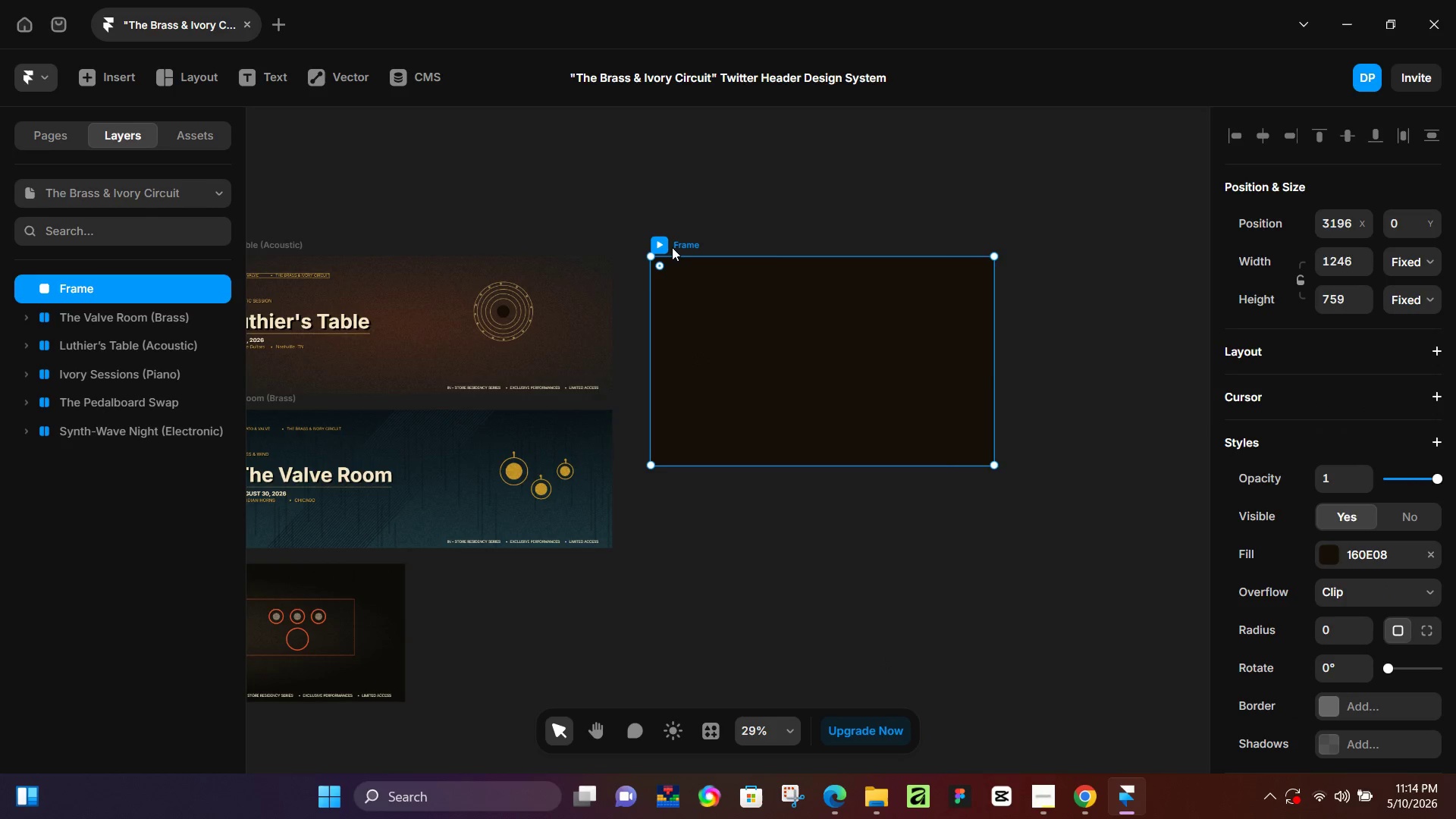 
key(Control+V)
 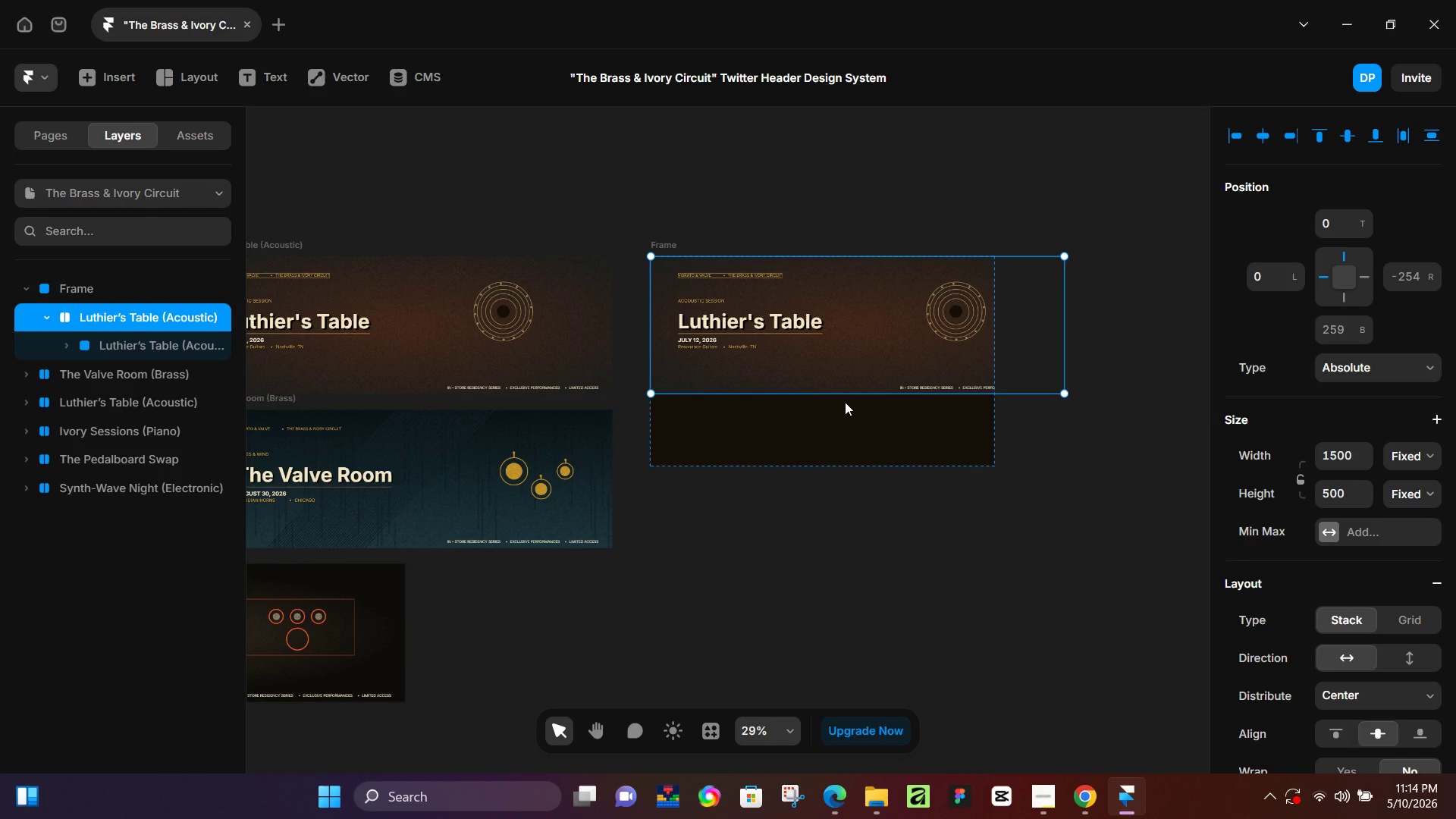 
left_click([855, 416])
 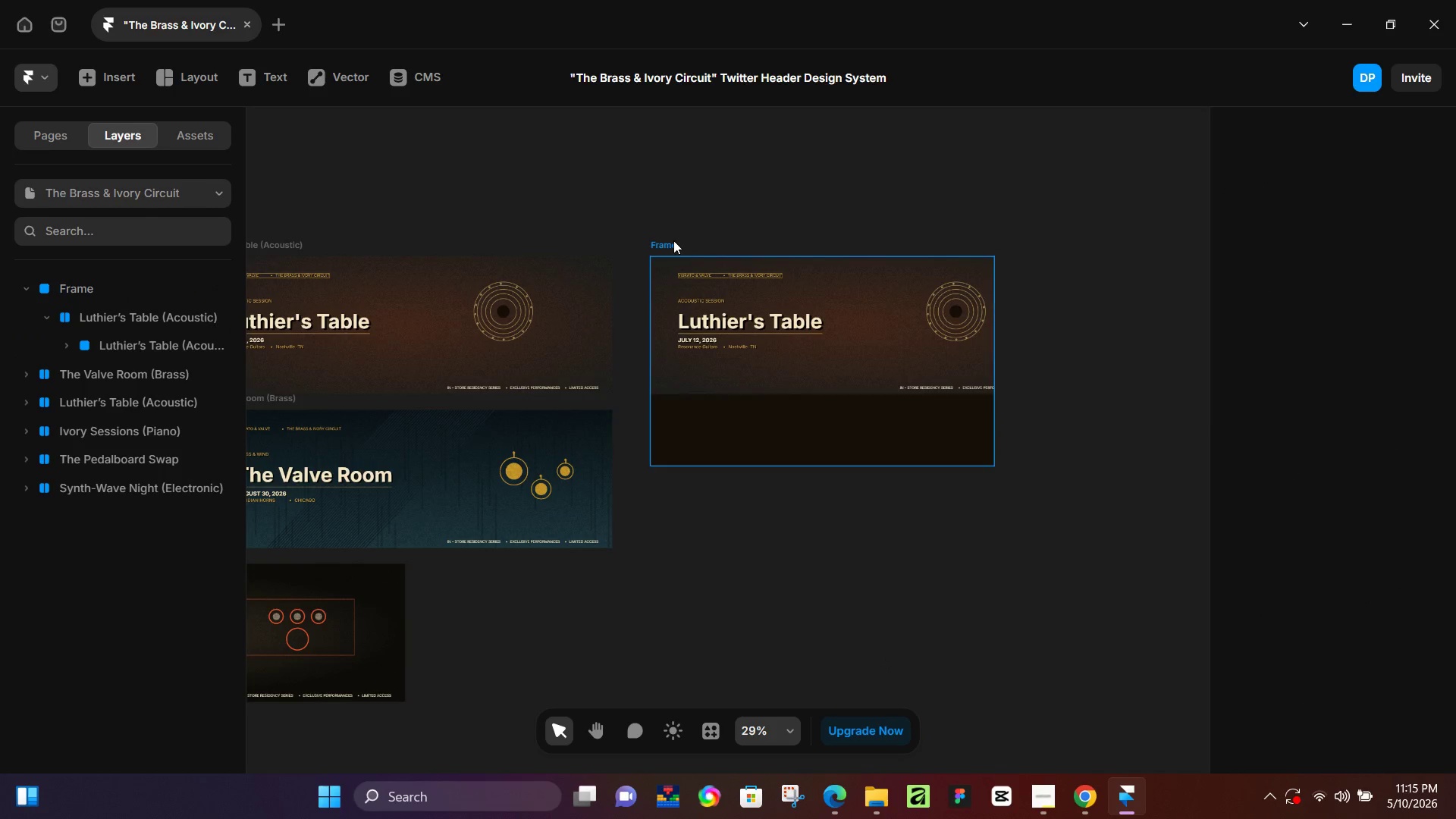 
left_click([673, 240])
 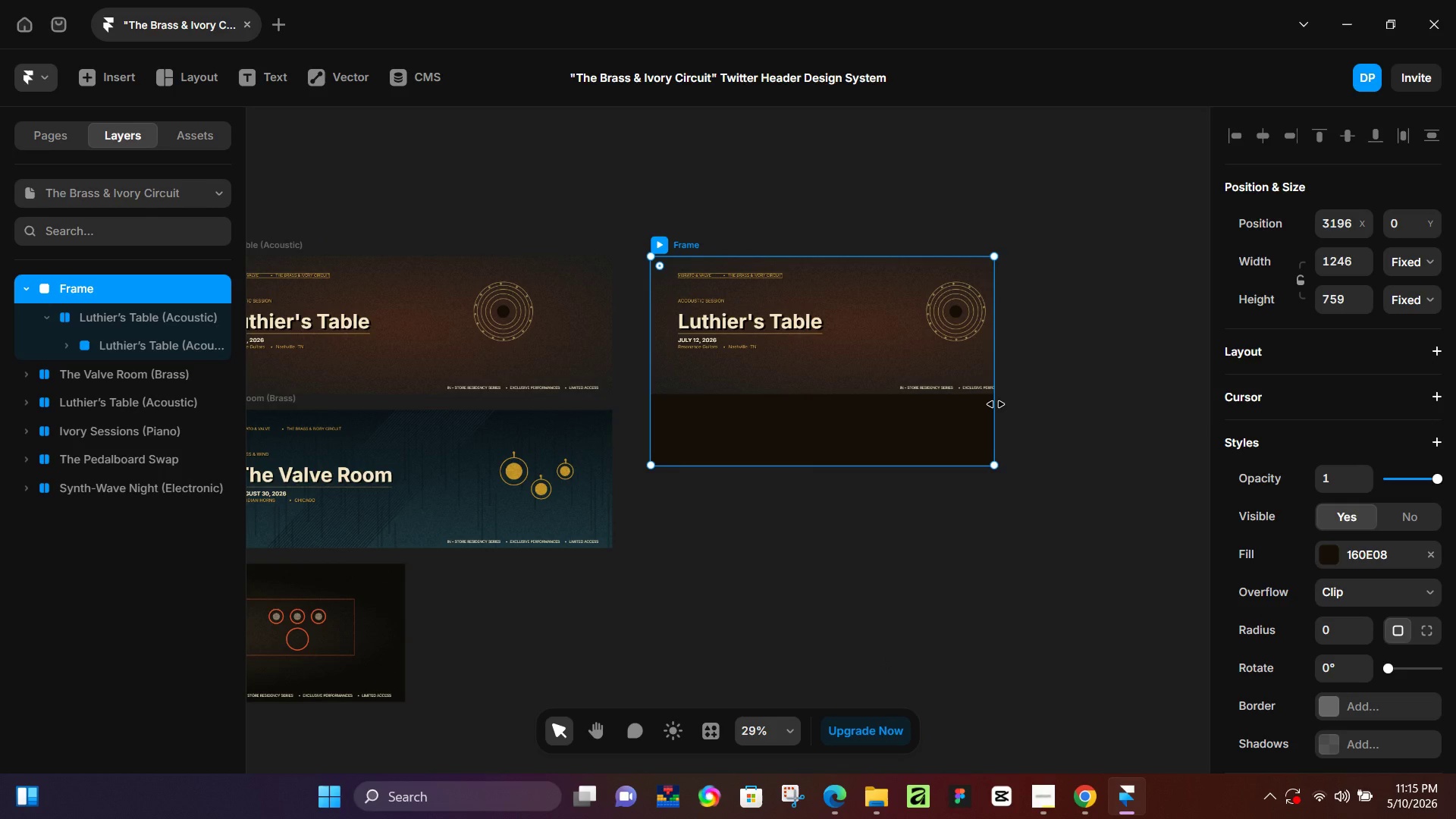 
left_click_drag(start_coordinate=[996, 404], to_coordinate=[1065, 416])
 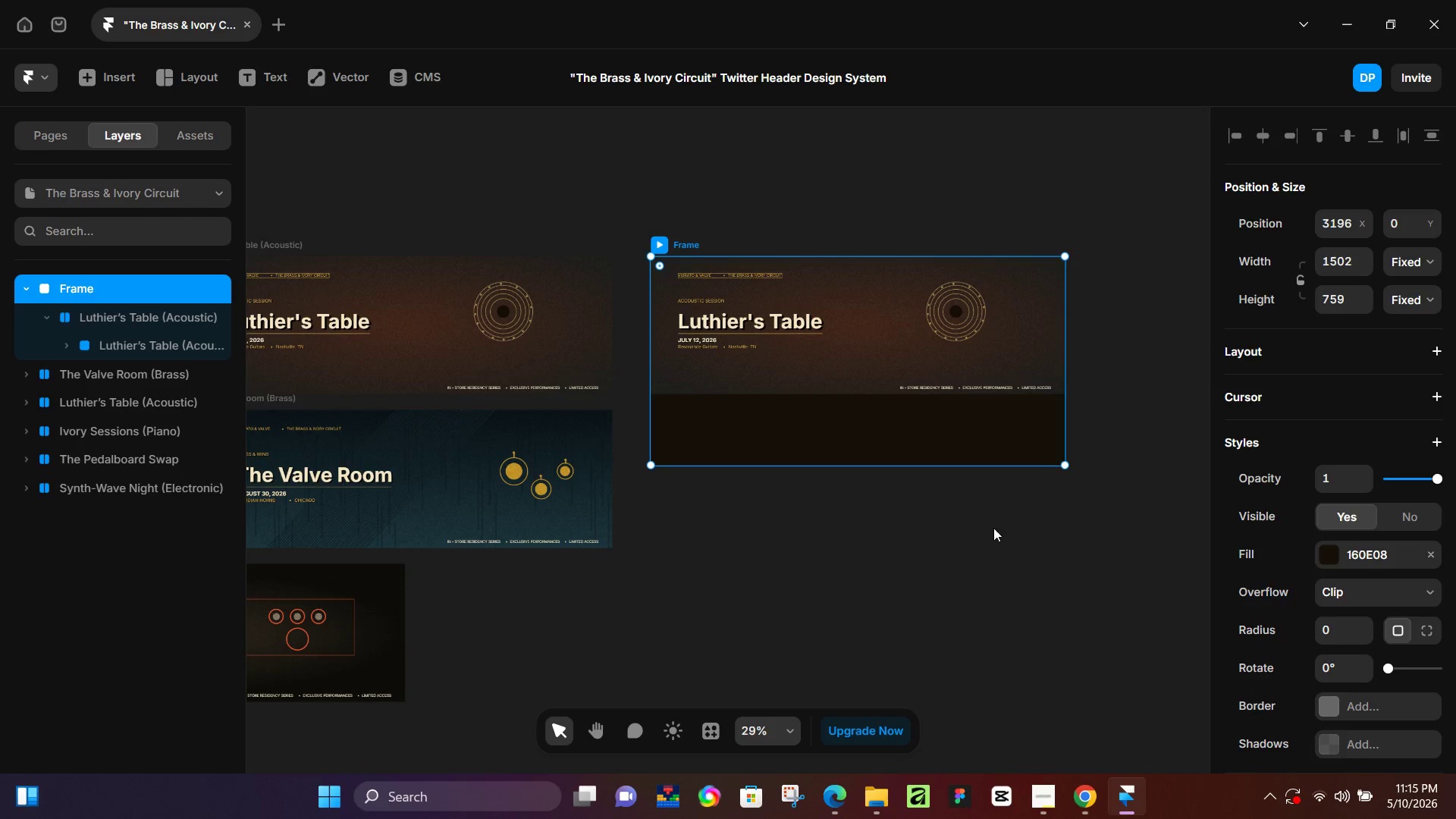 
left_click([993, 530])
 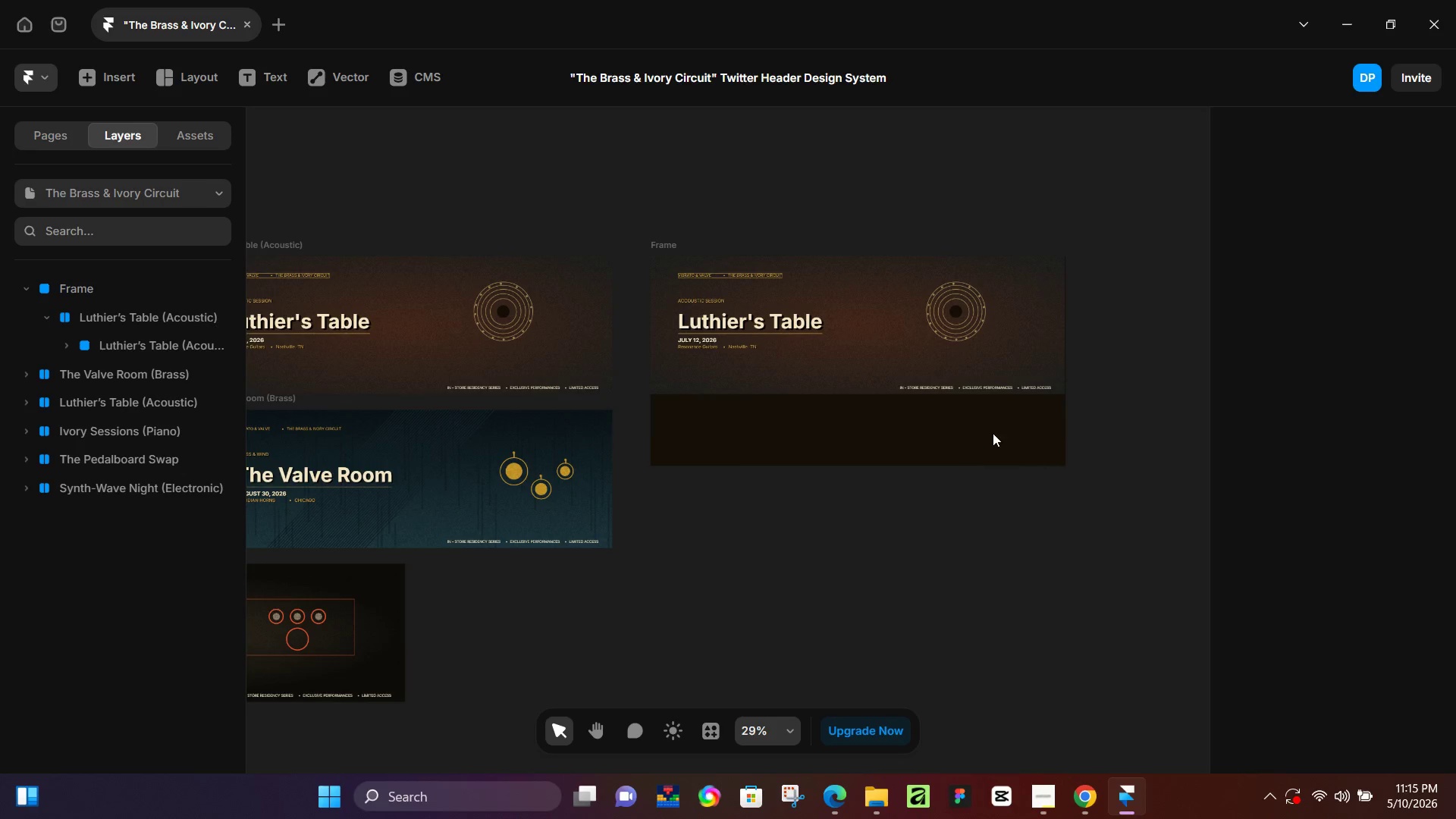 
wait(7.08)
 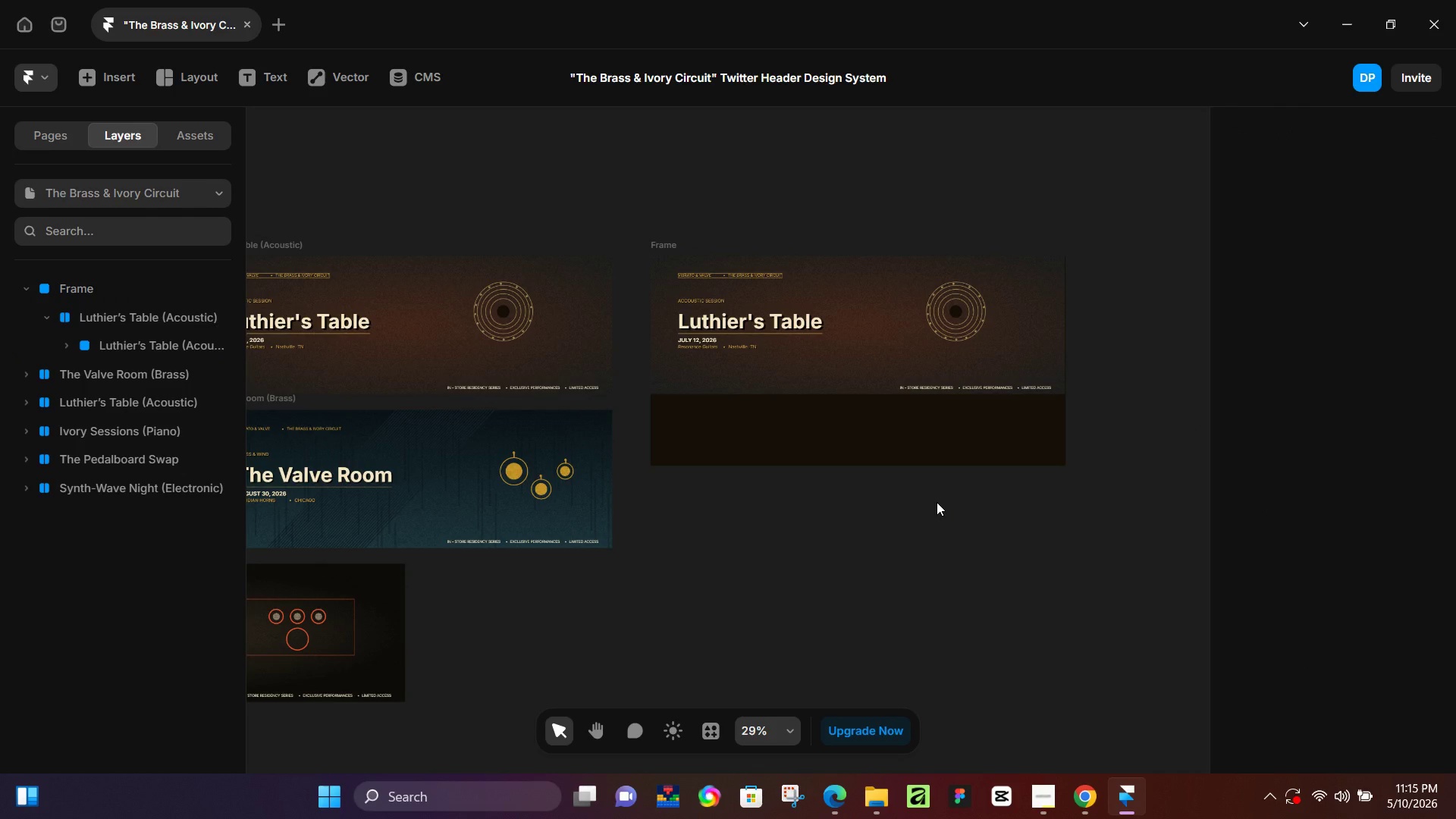 
left_click([890, 348])
 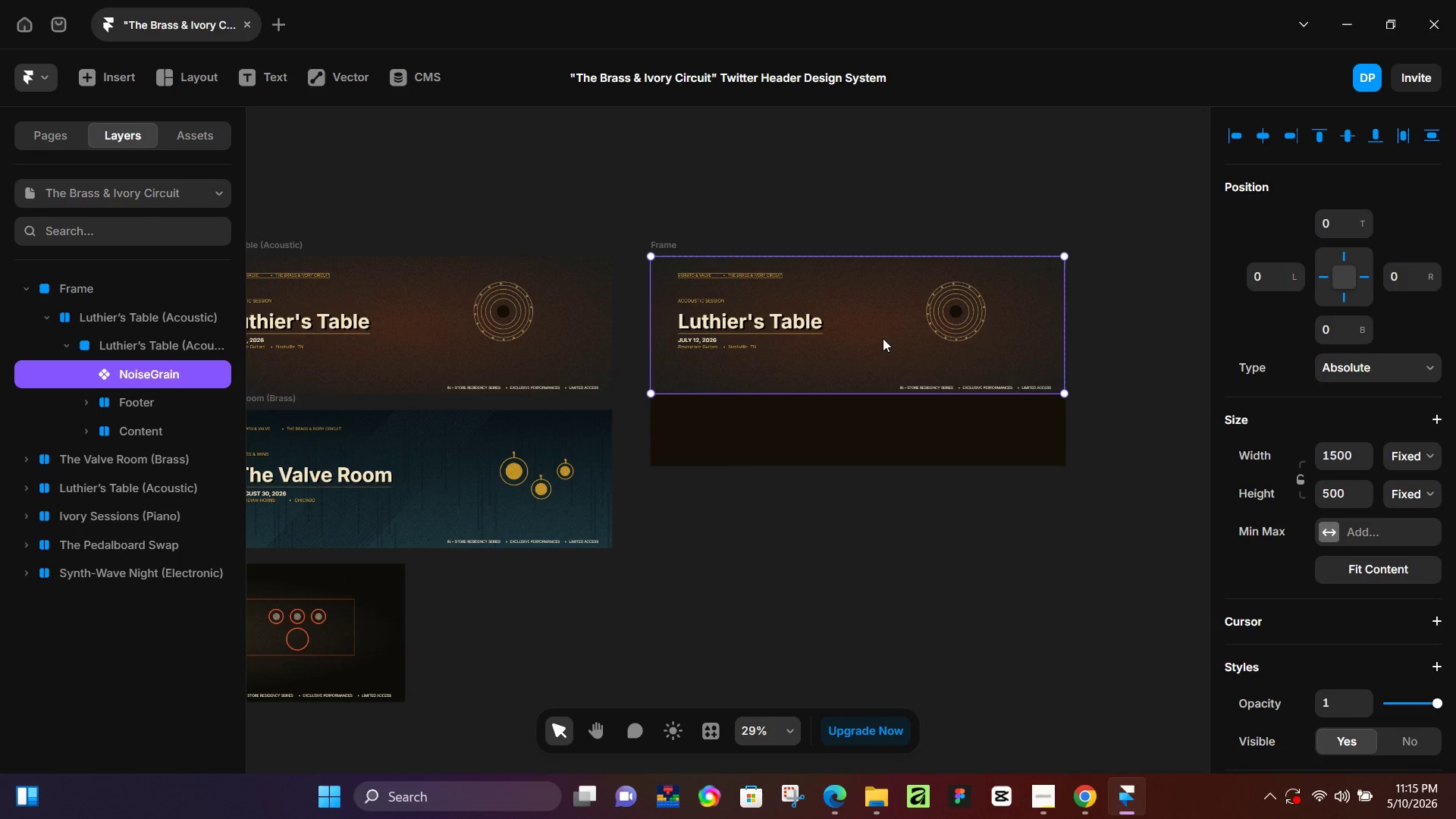 
left_click_drag(start_coordinate=[883, 338], to_coordinate=[883, 359])
 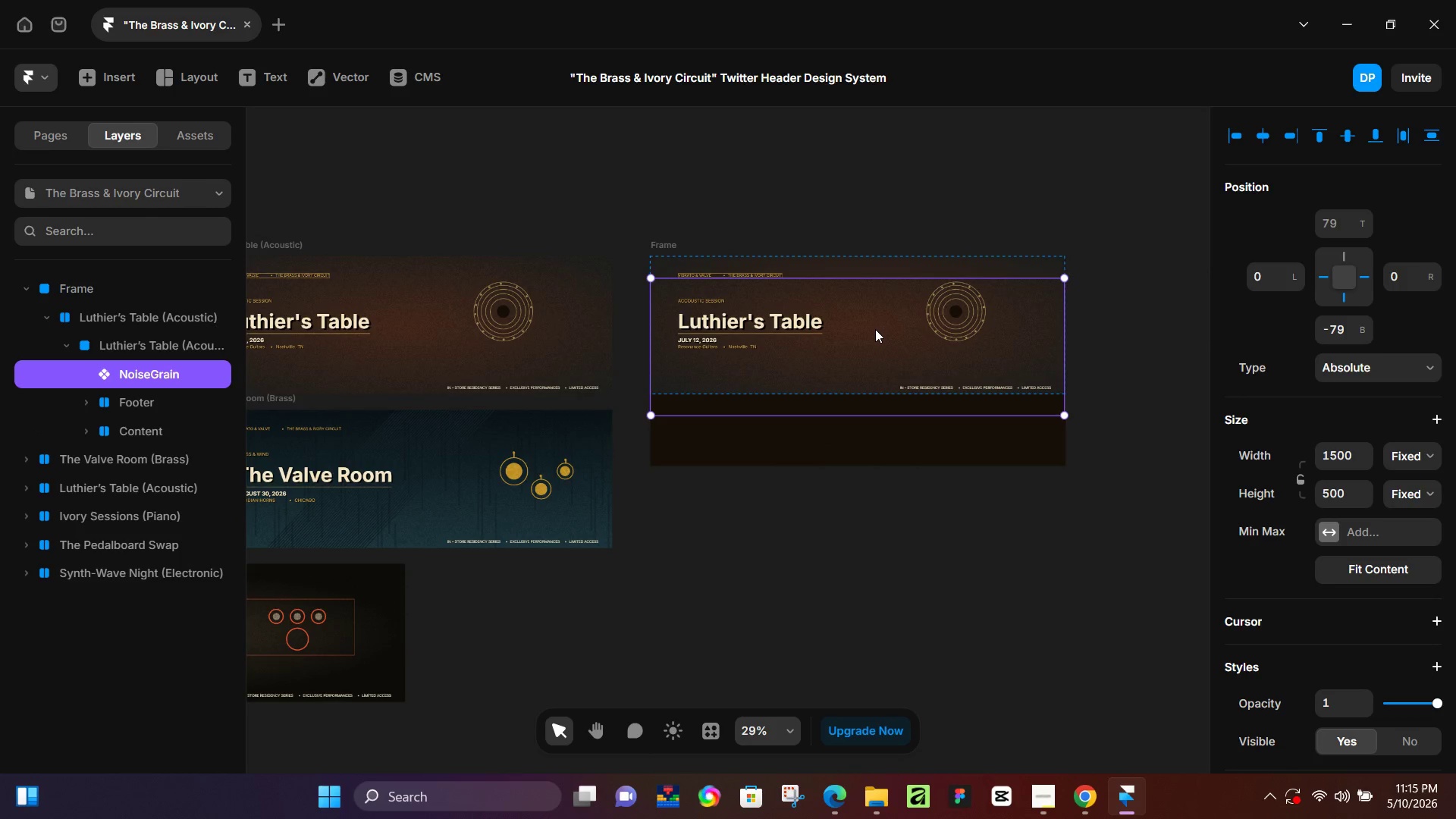 
key(Control+Z)
 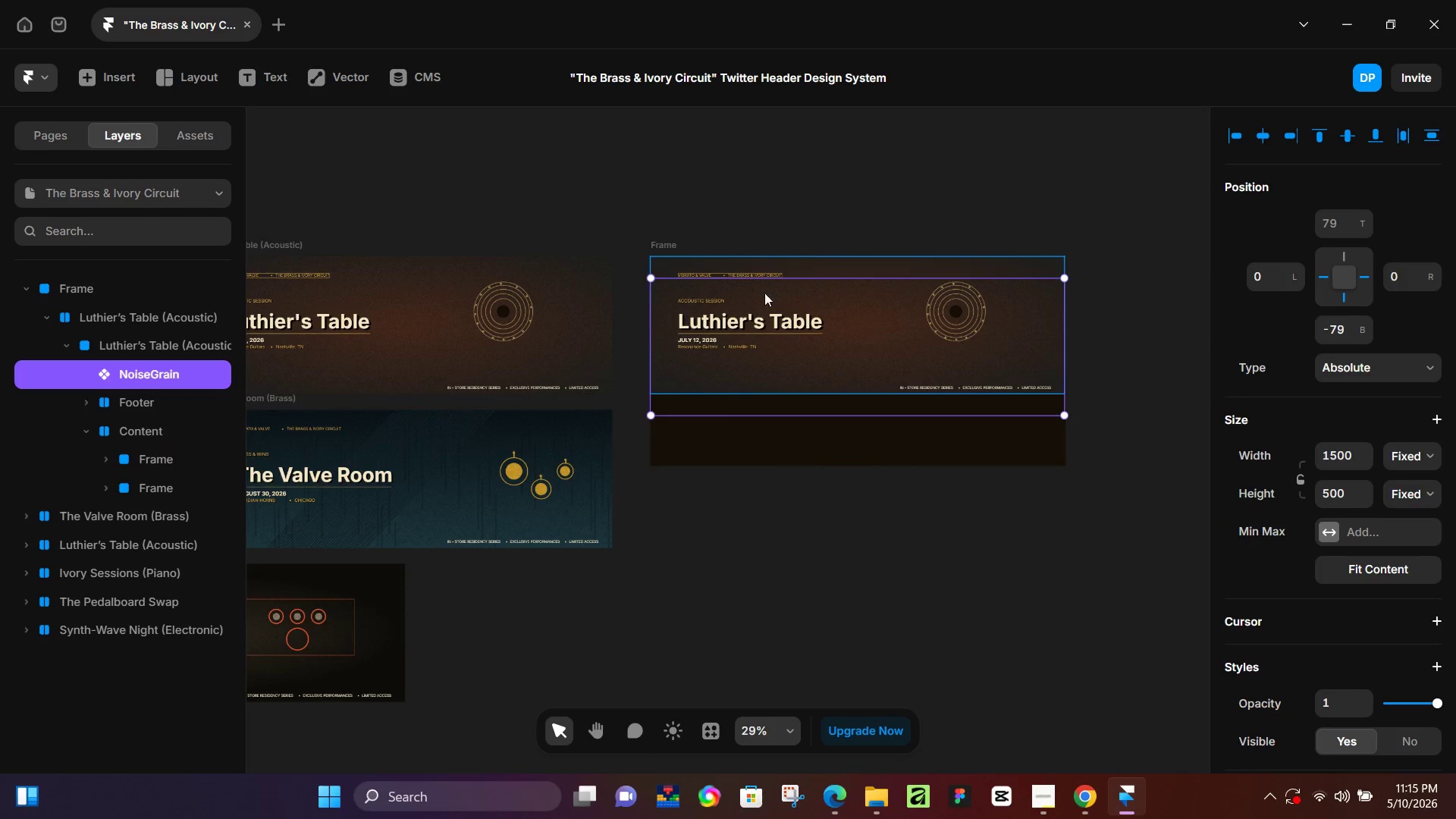 
key(Control+Z)
 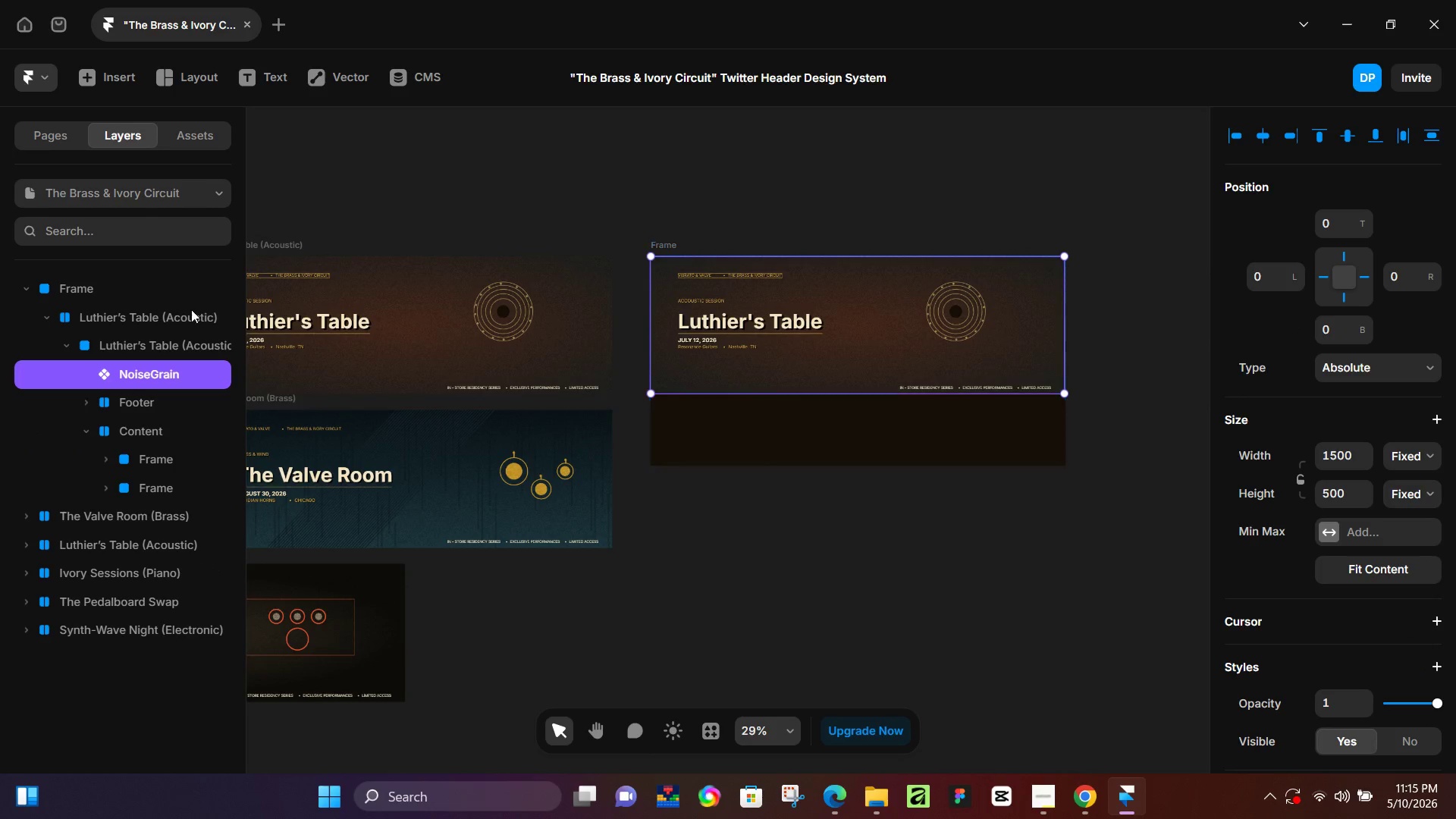 
left_click([112, 313])
 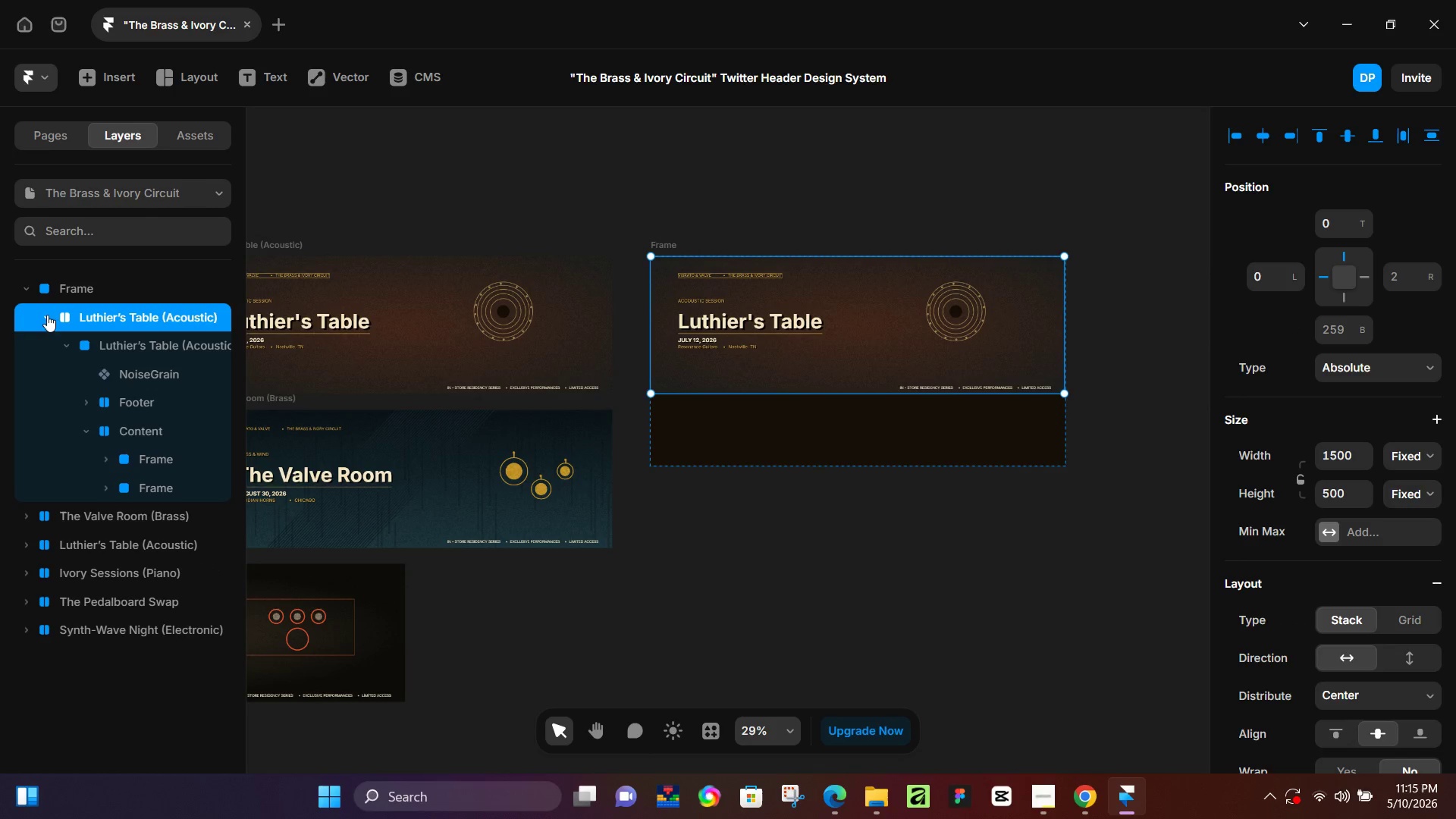 
scroll: coordinate [77, 325], scroll_direction: up, amount: 2.0
 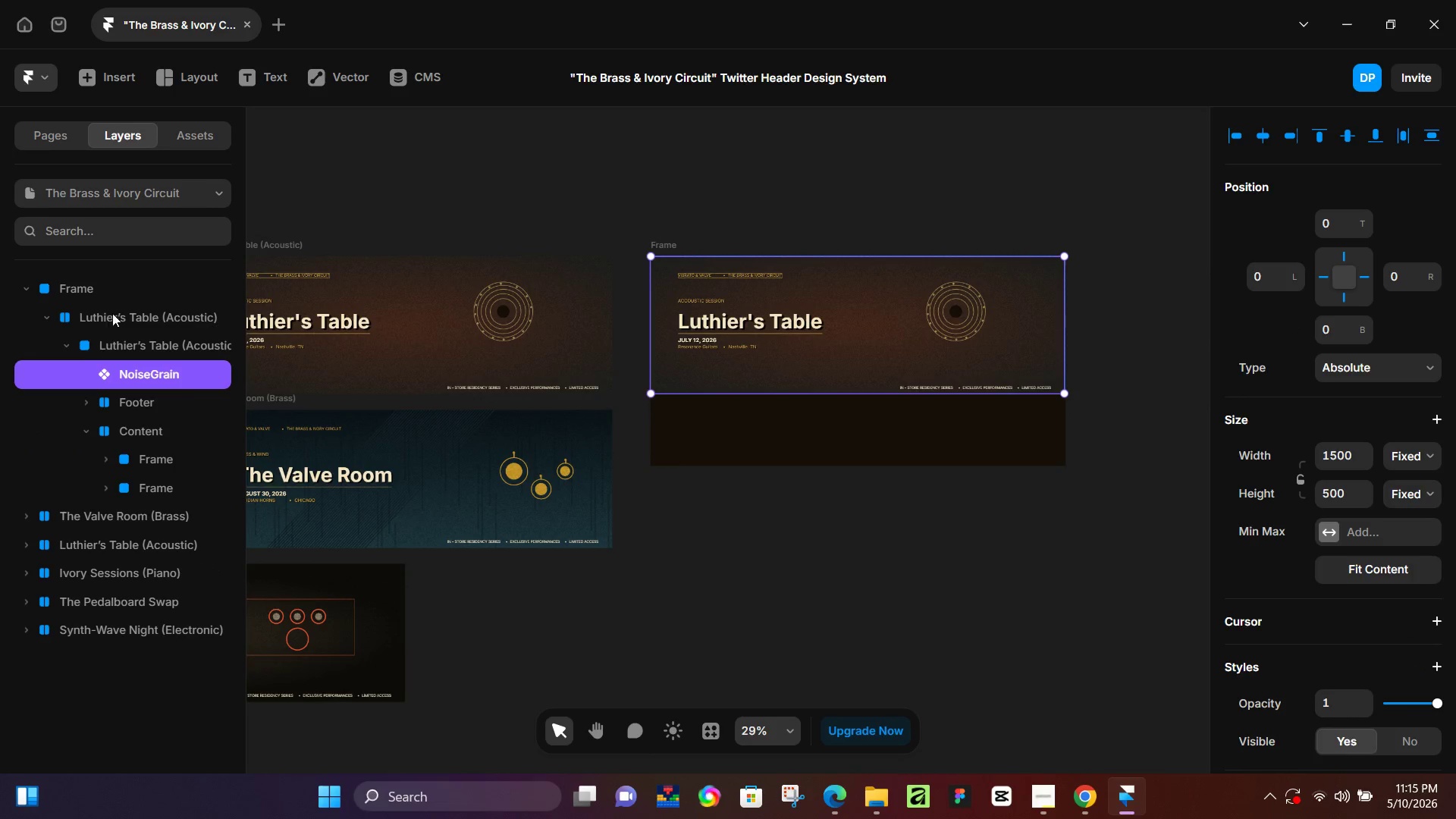 
left_click([44, 315])
 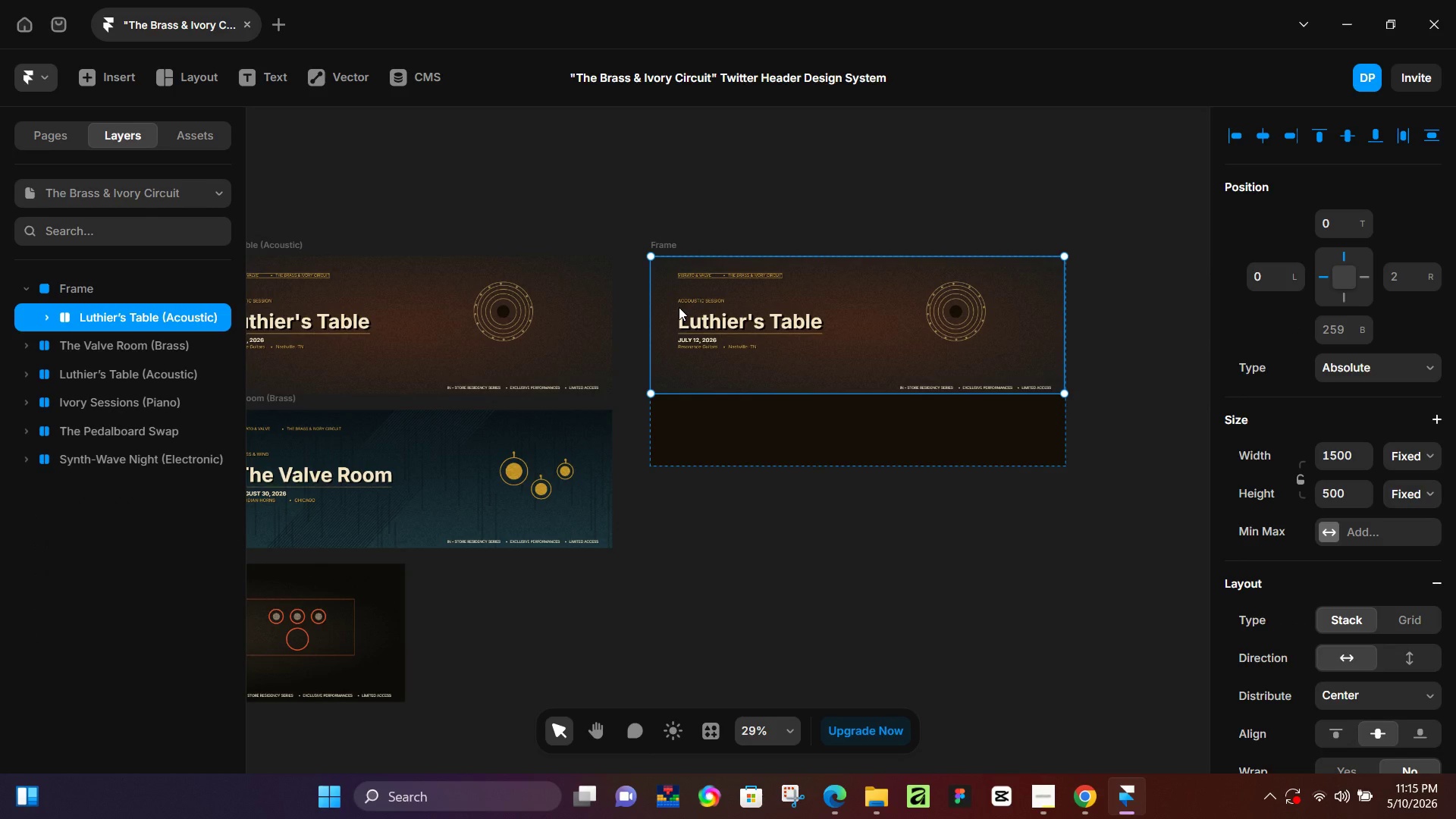 
hold_key(key=ArrowDown, duration=1.52)
 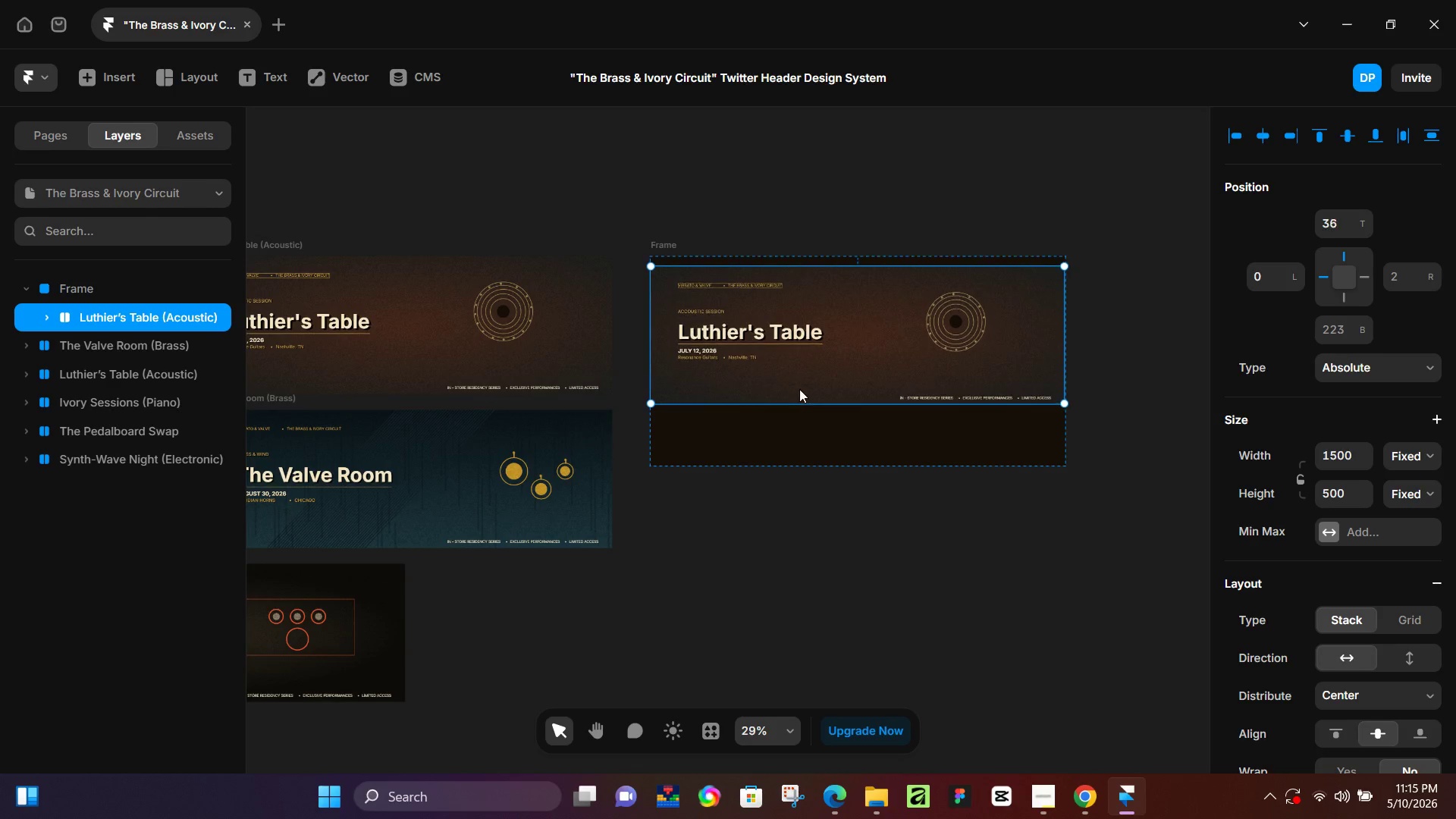 
hold_key(key=ArrowDown, duration=1.5)
 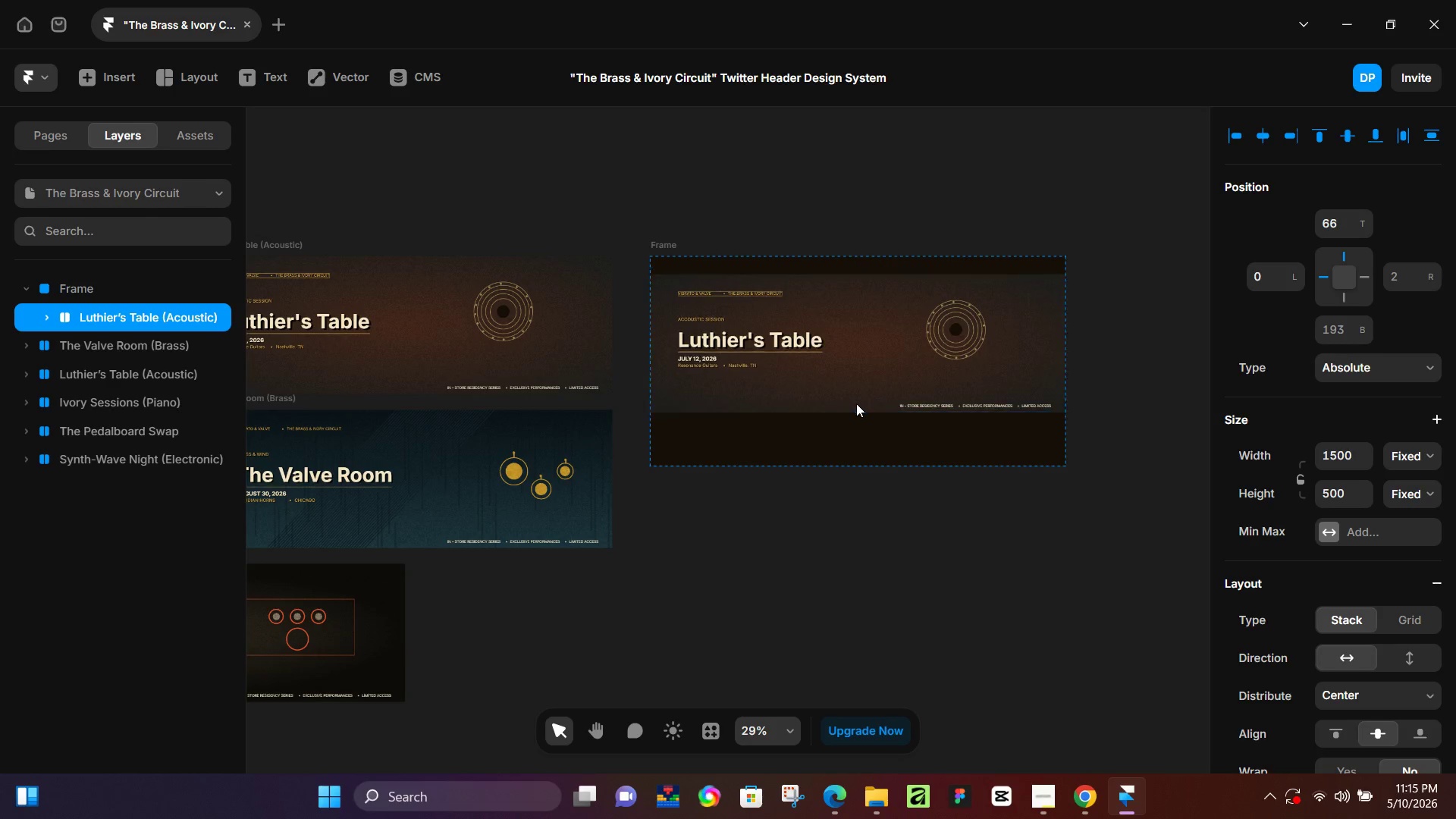 
hold_key(key=ArrowDown, duration=0.42)
 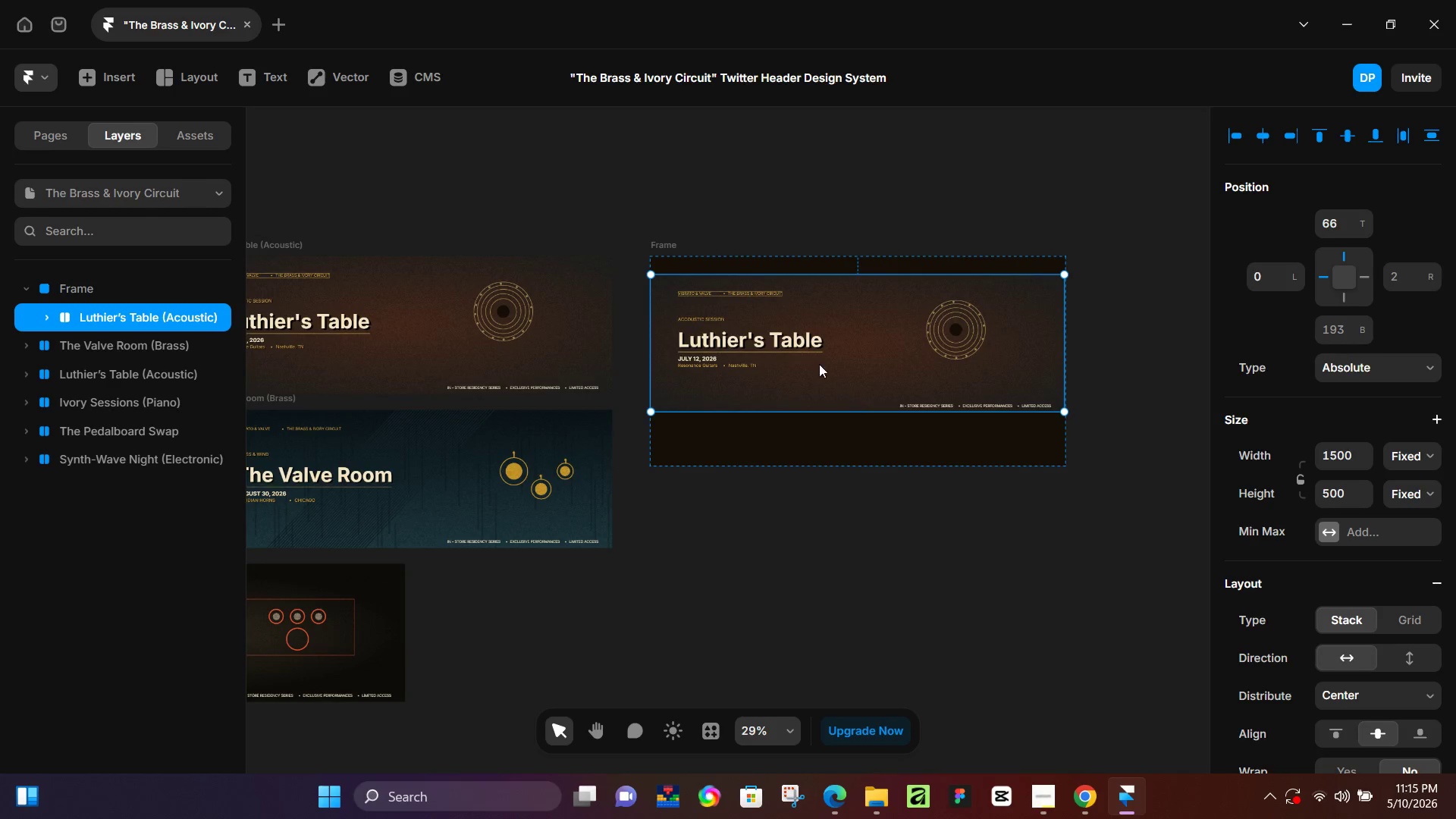 
hold_key(key=ArrowDown, duration=1.5)
 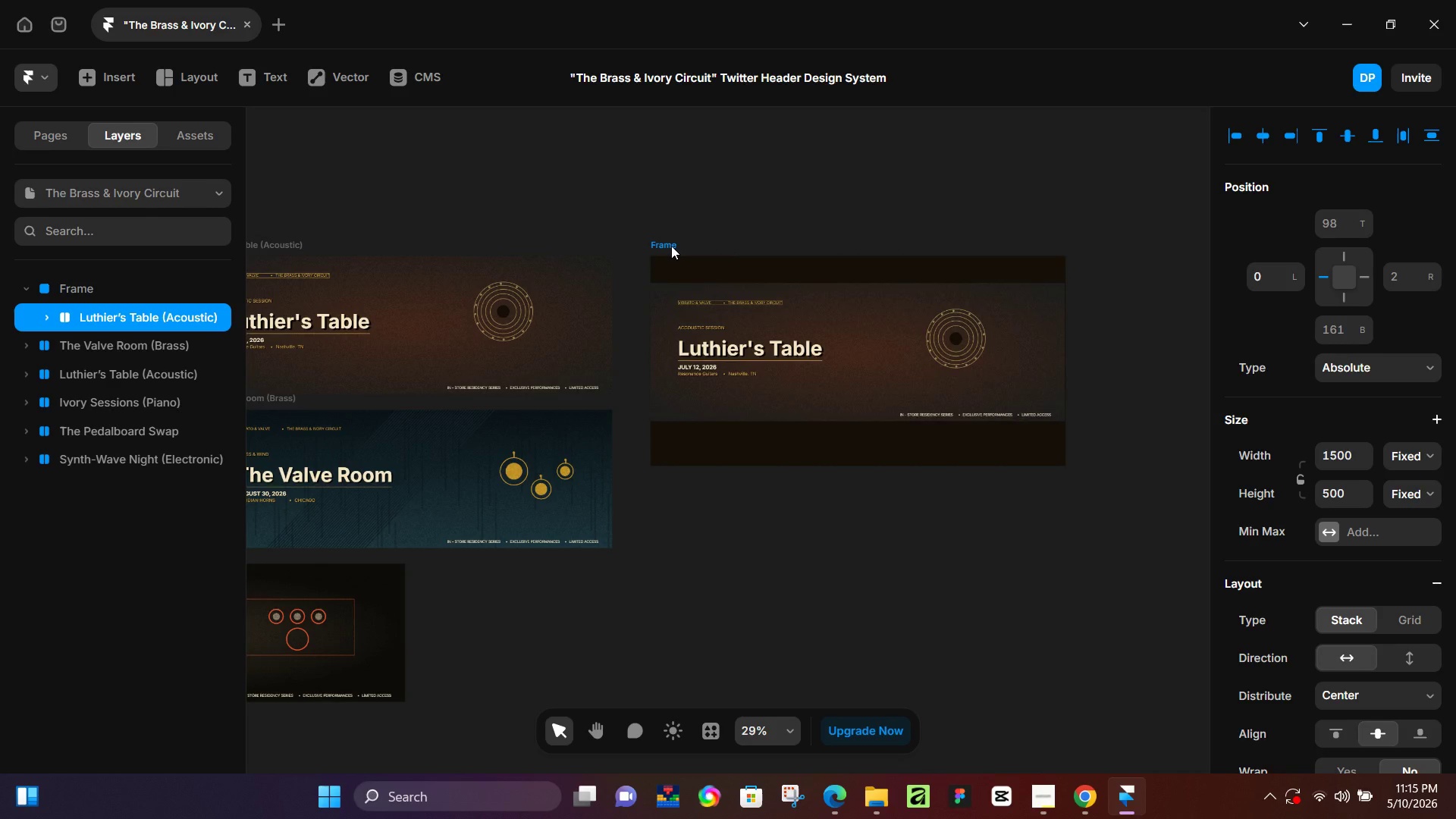 
hold_key(key=ArrowDown, duration=0.73)
 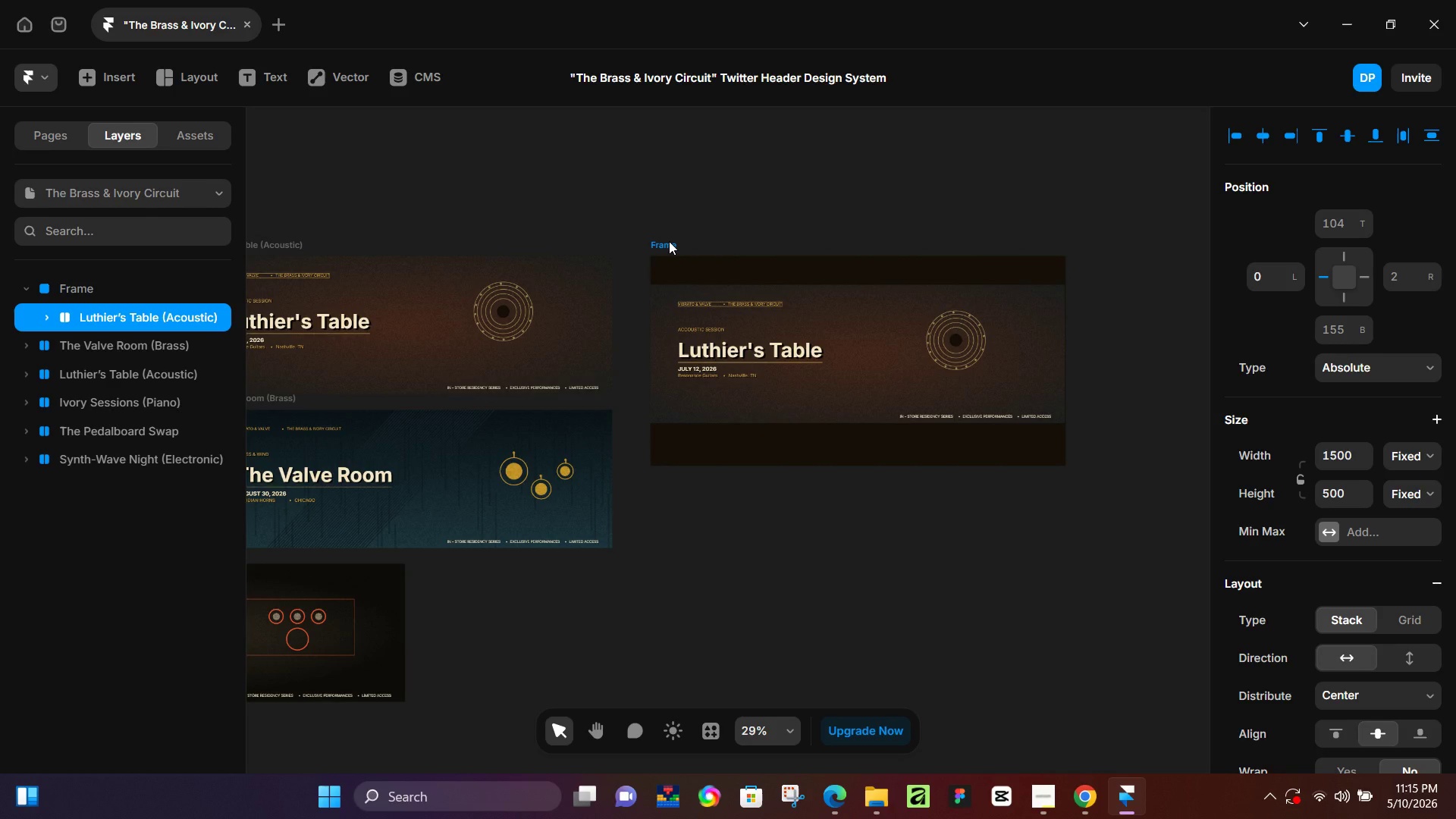 
left_click([669, 241])
 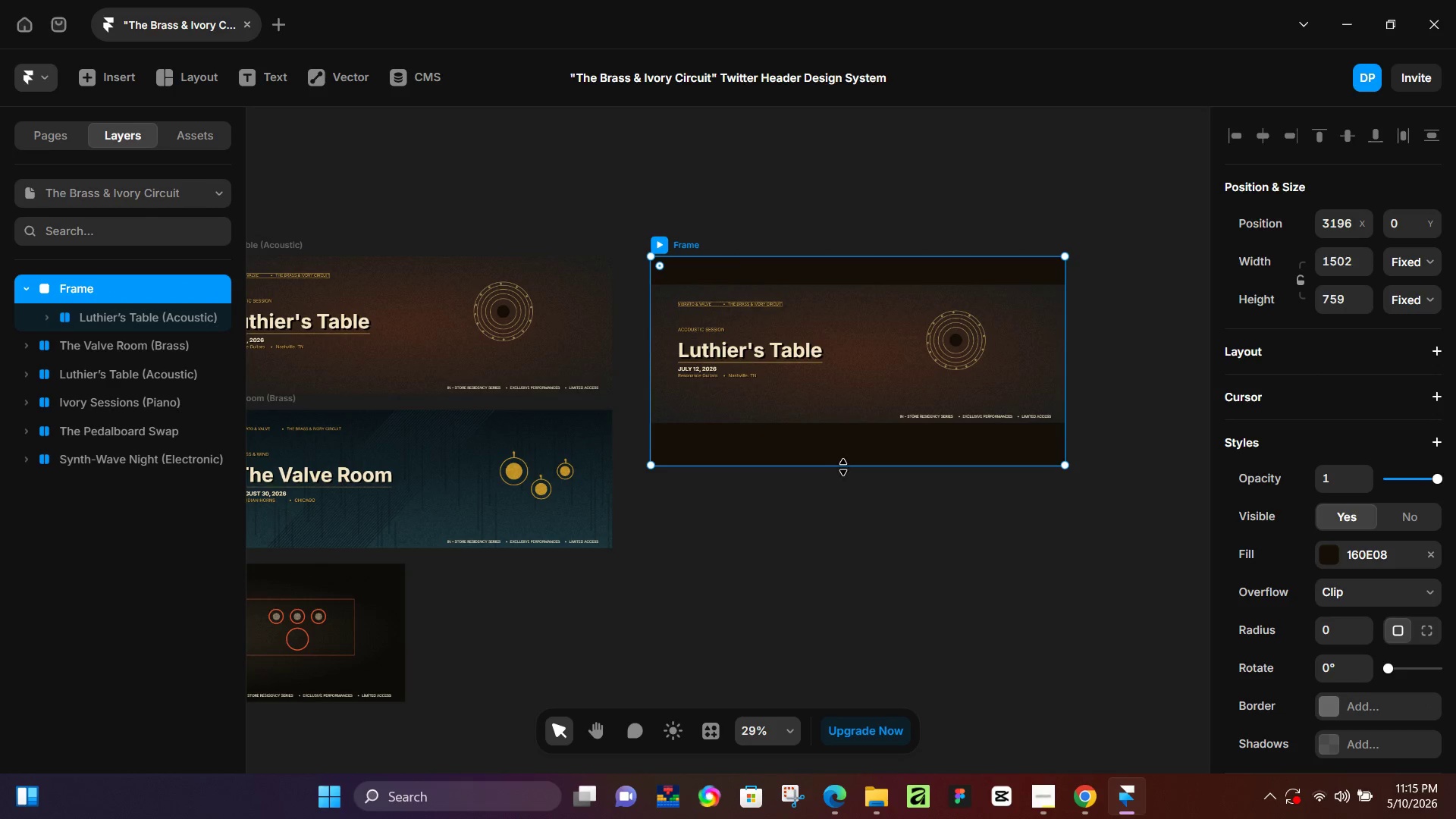 
left_click_drag(start_coordinate=[844, 466], to_coordinate=[864, 606])
 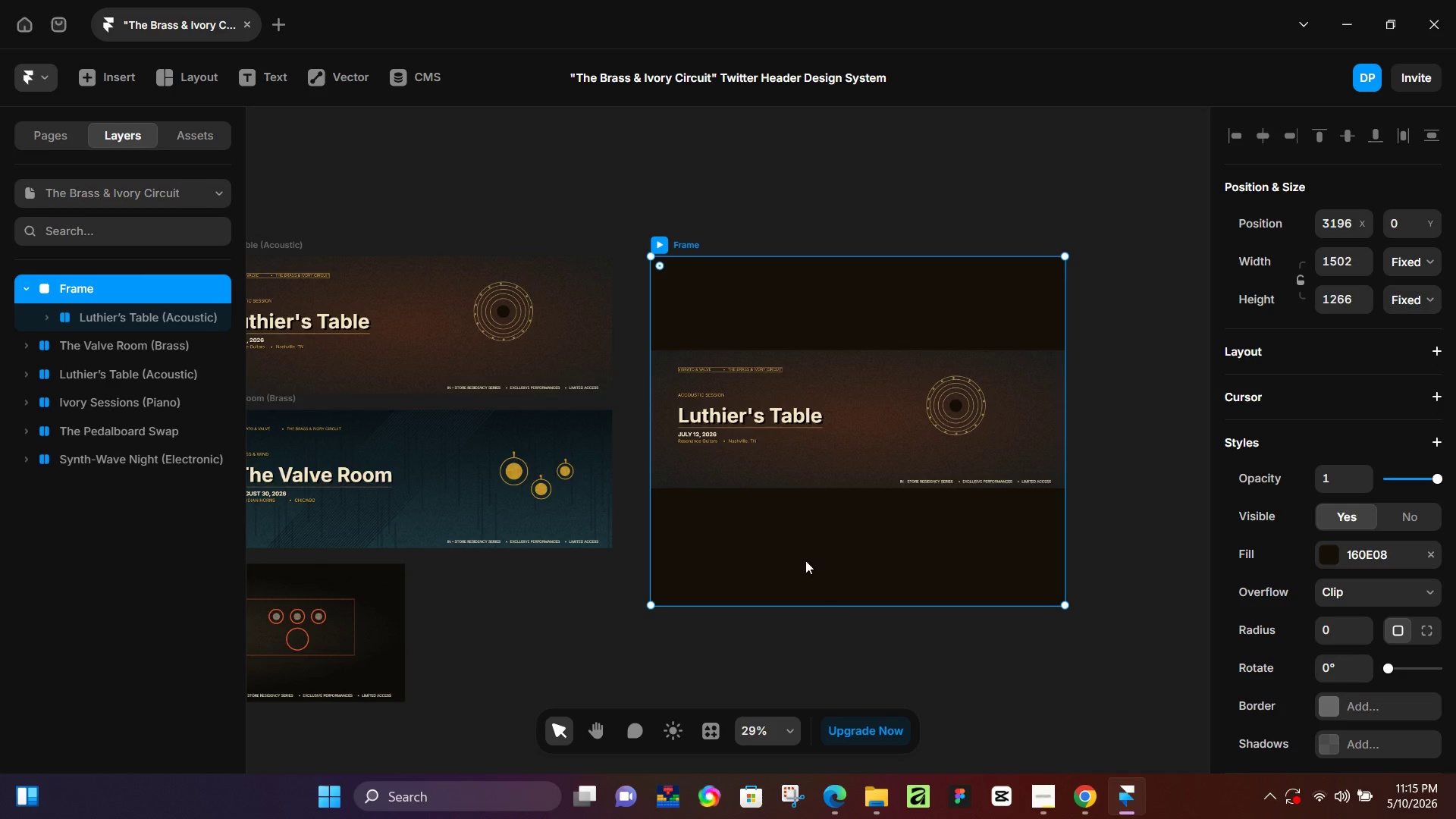 
left_click([799, 187])
 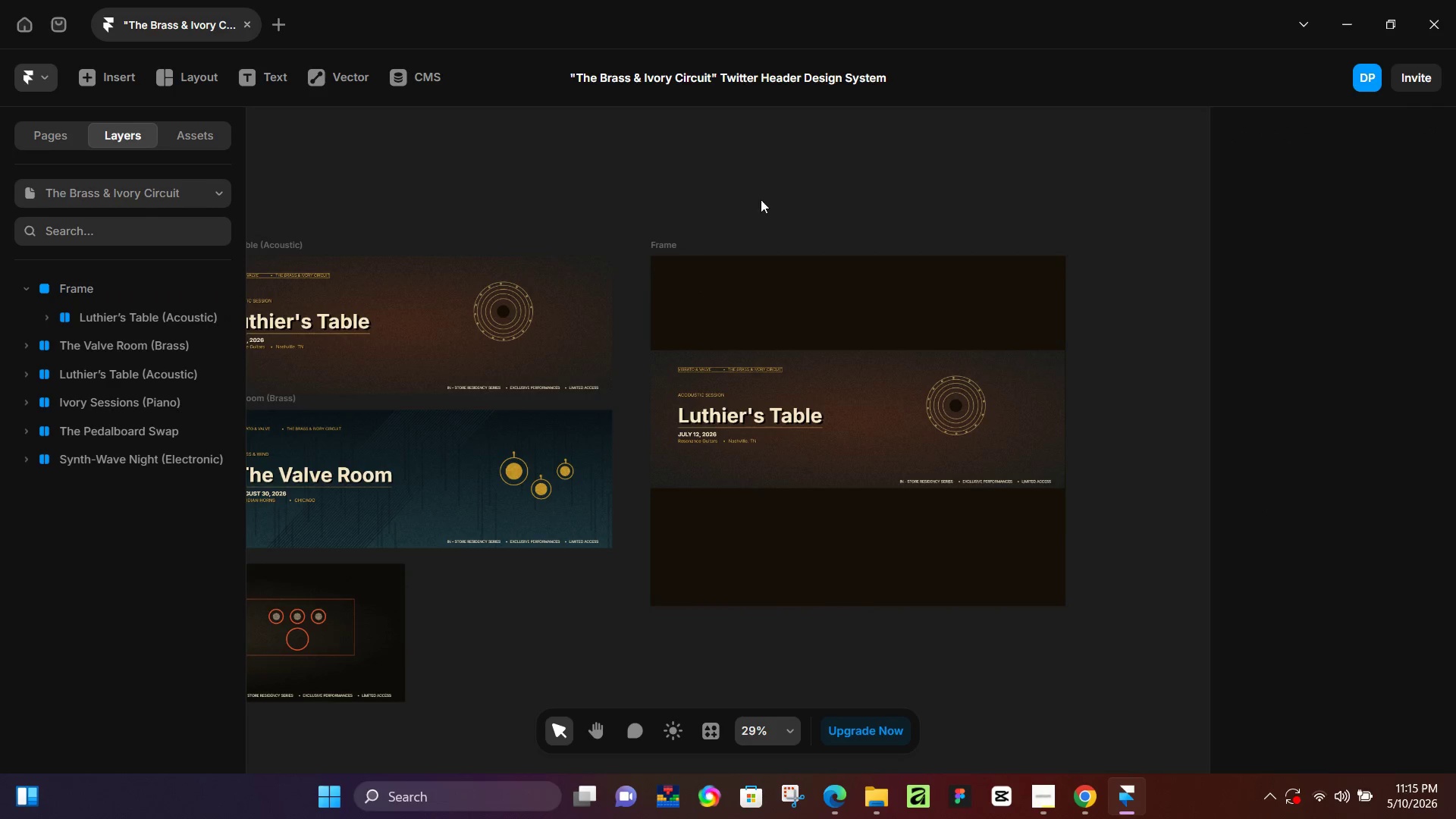 
key(T)
 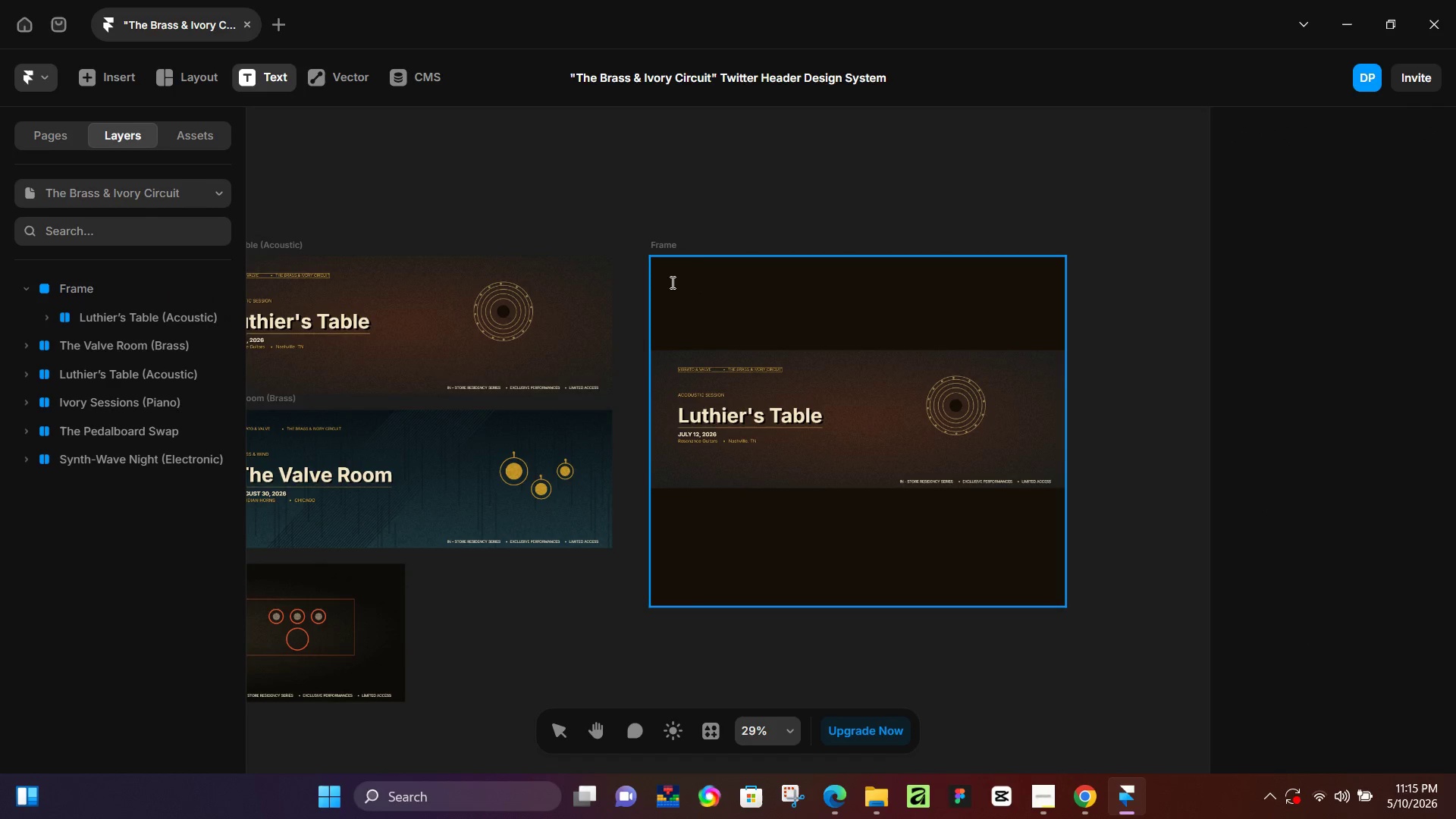 
left_click([671, 282])
 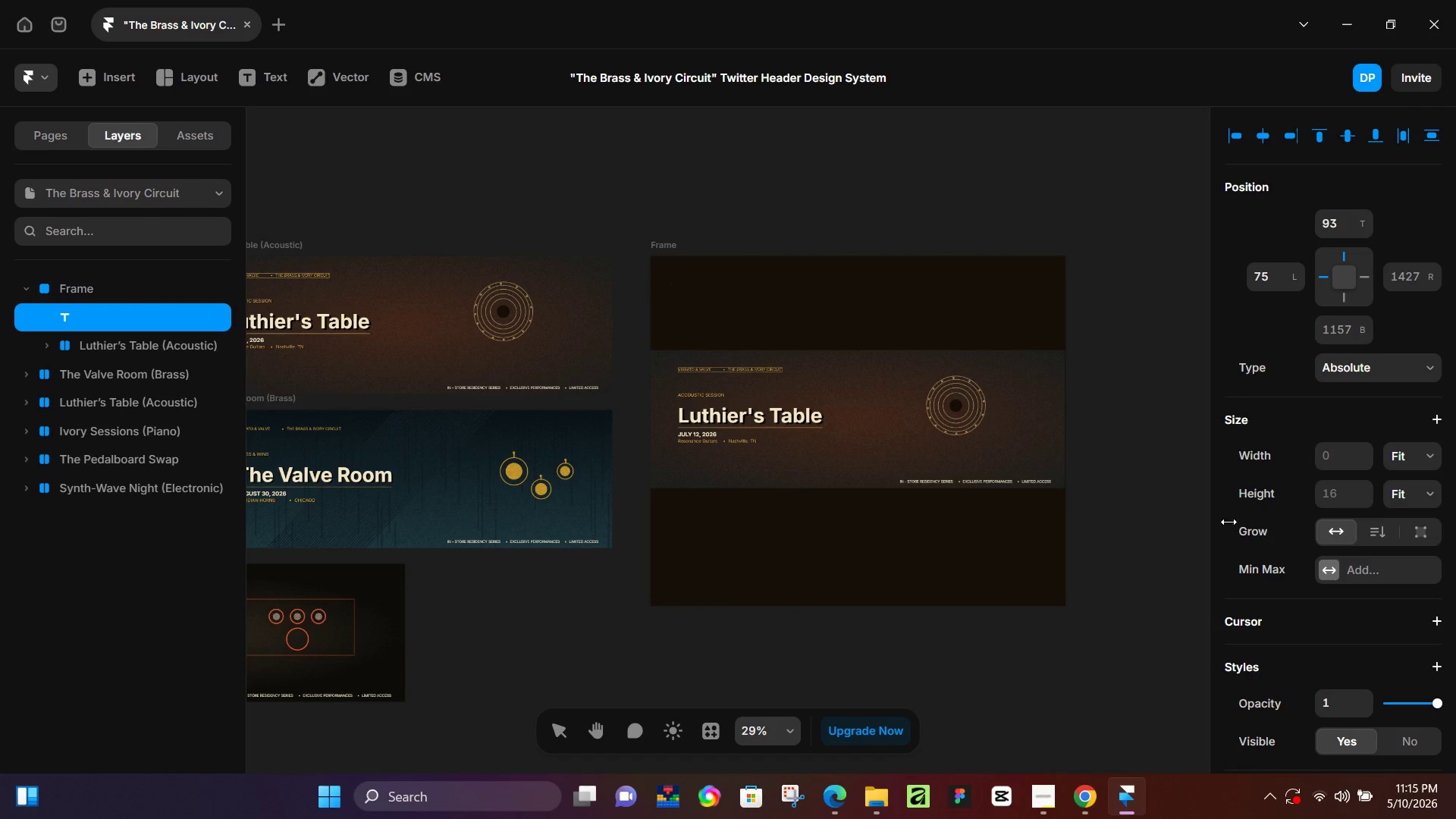 
scroll: coordinate [1301, 617], scroll_direction: down, amount: 4.0
 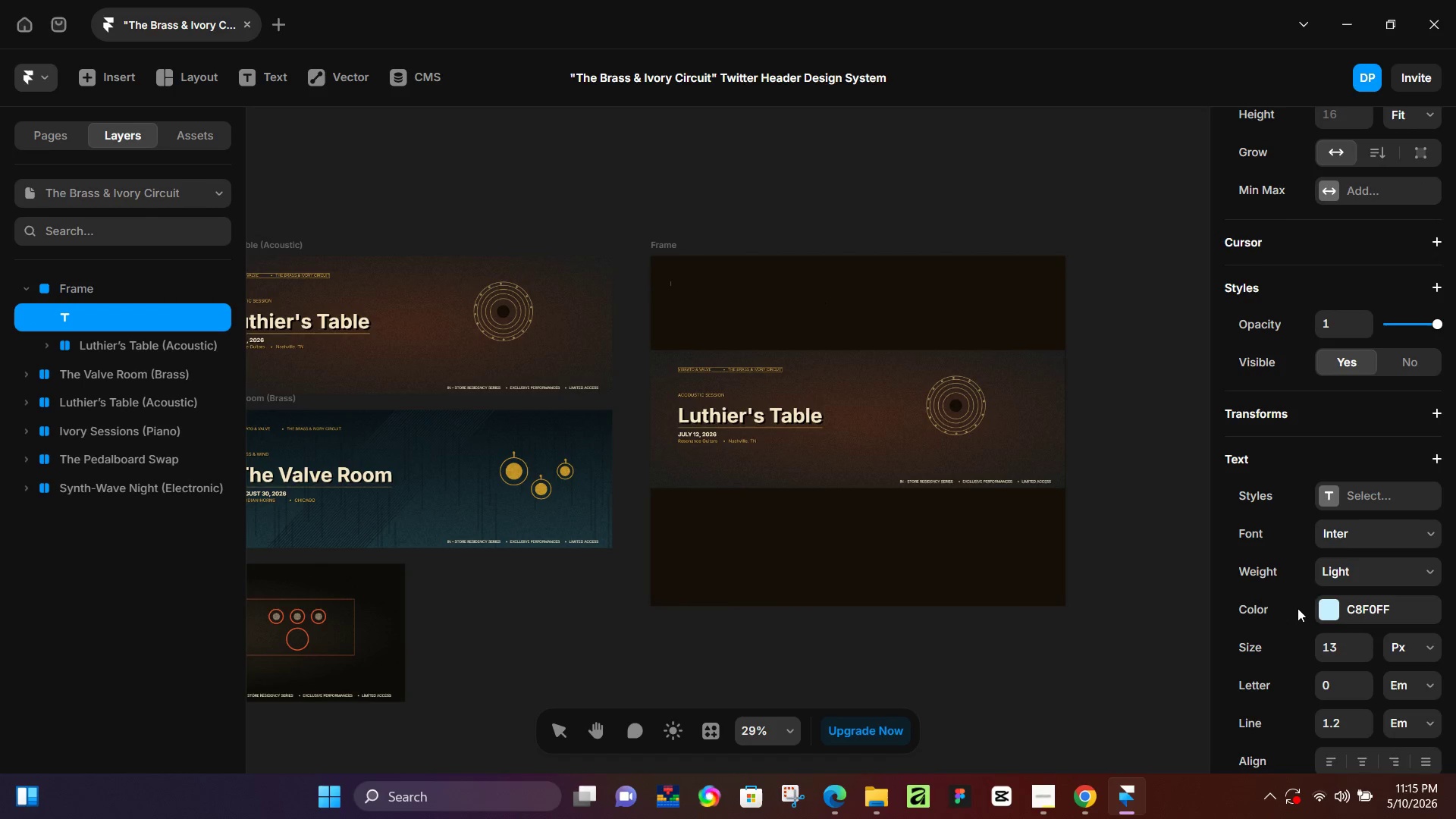 
type(01)
 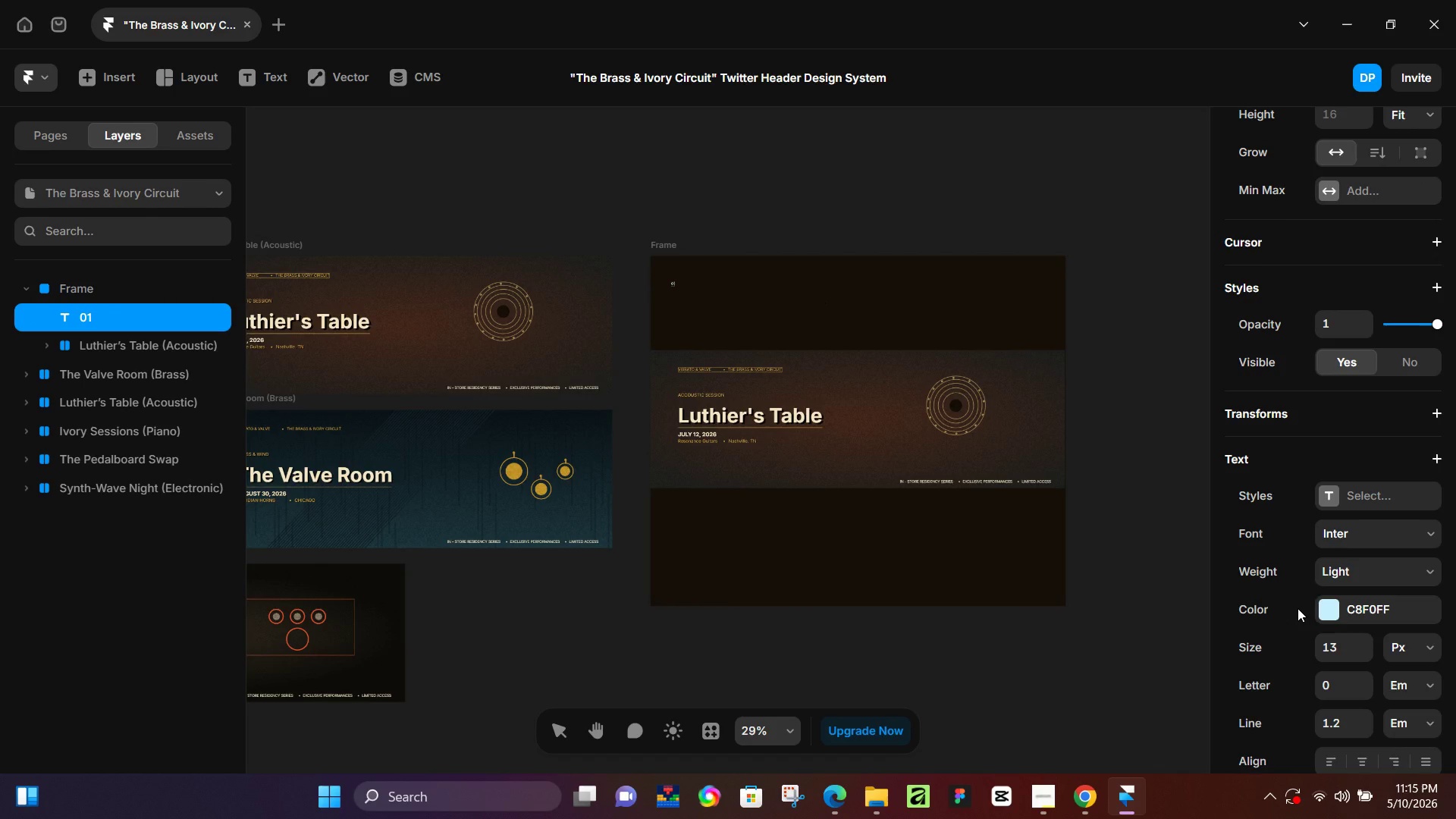 
key(Control+ControlLeft)
 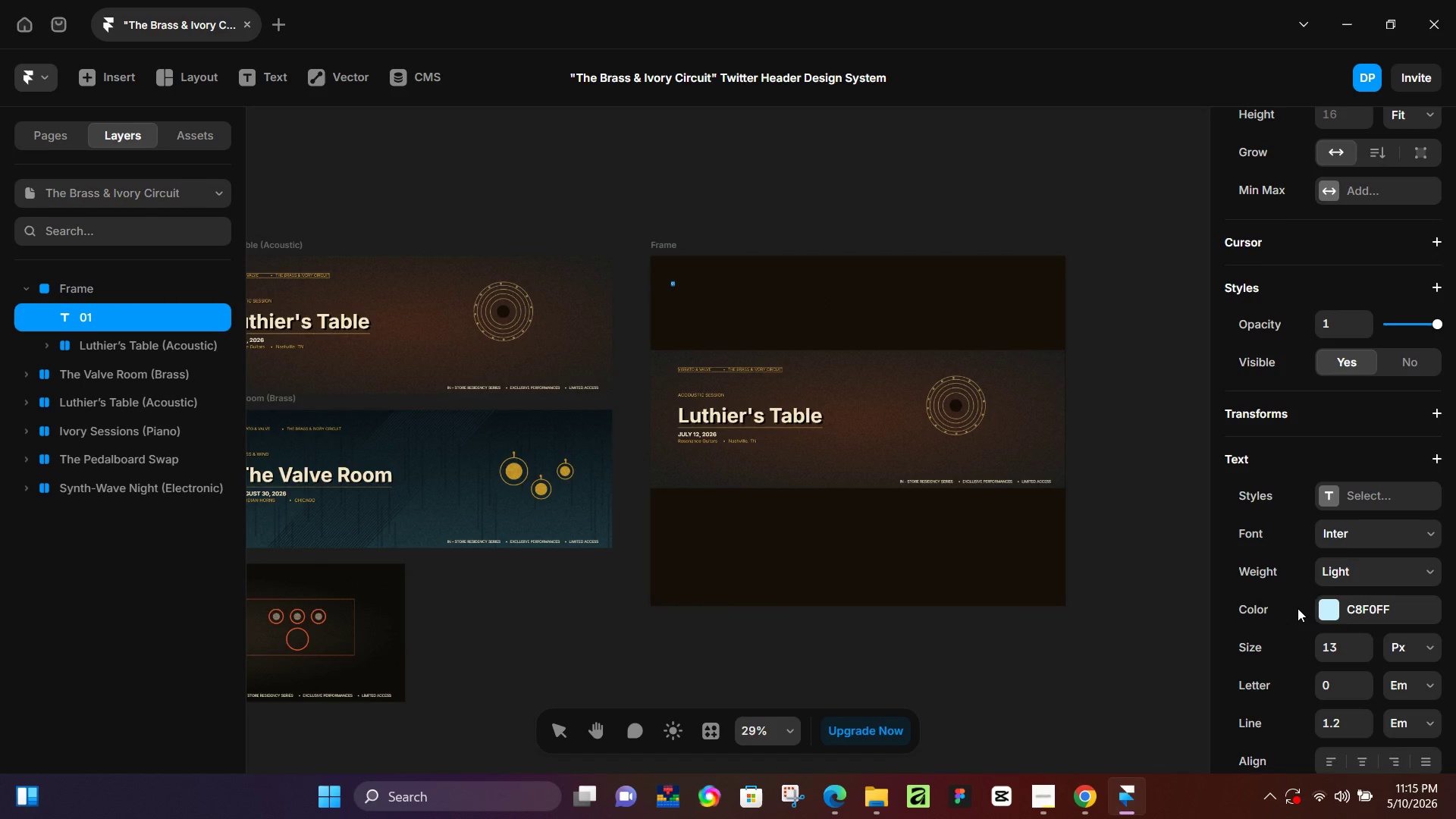 
key(Control+A)
 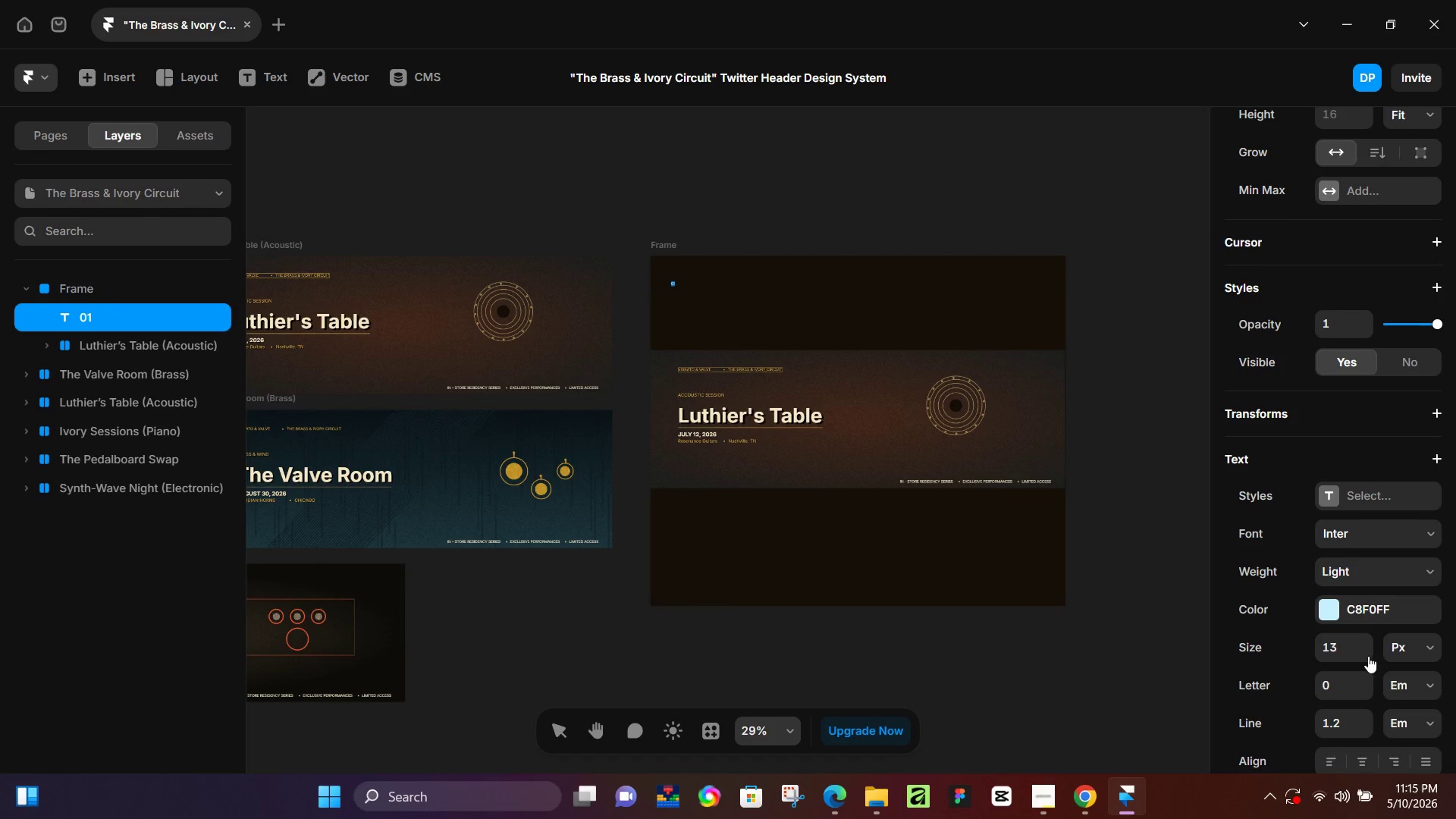 
left_click([1360, 651])
 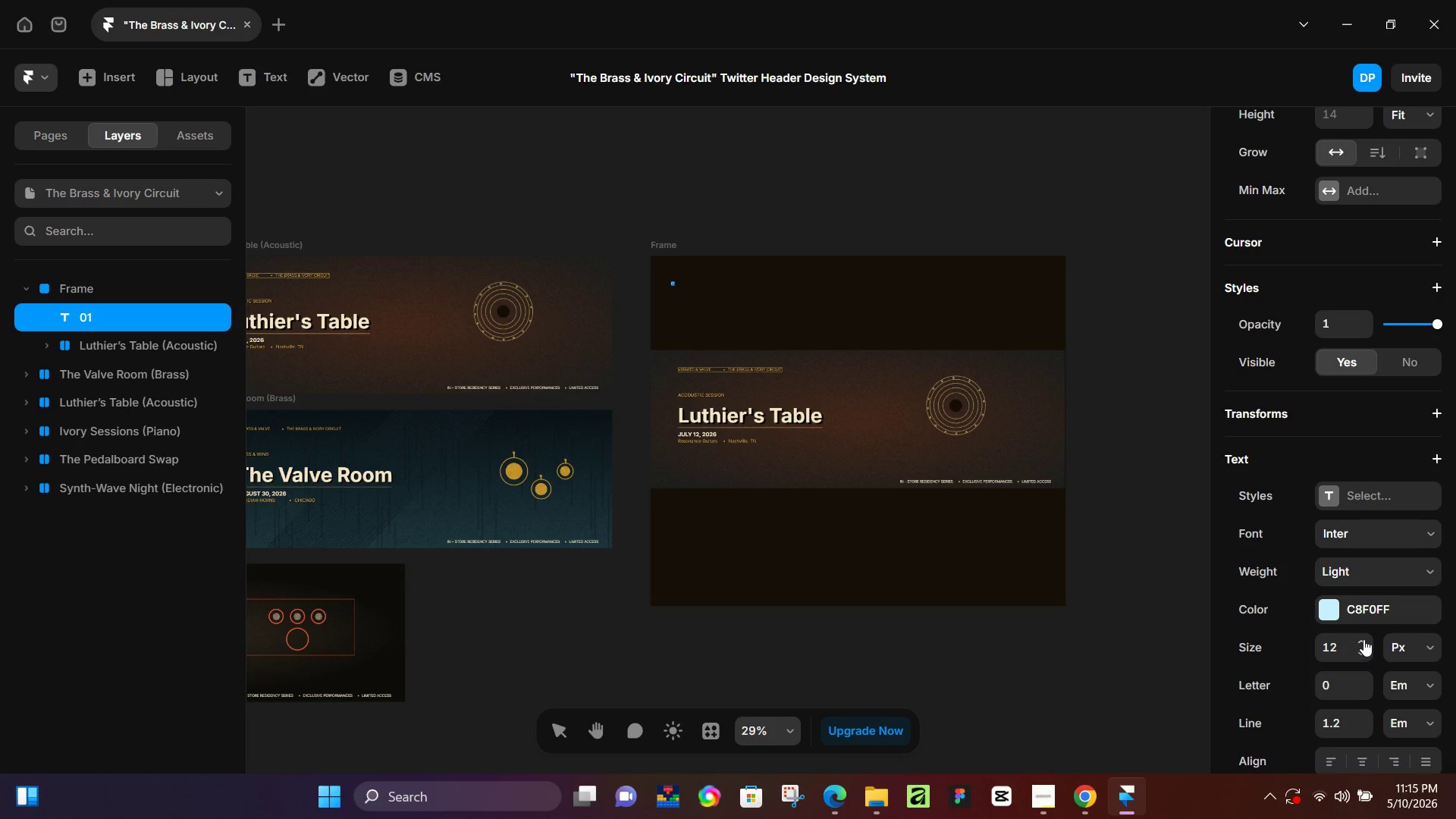 
double_click([1344, 648])
 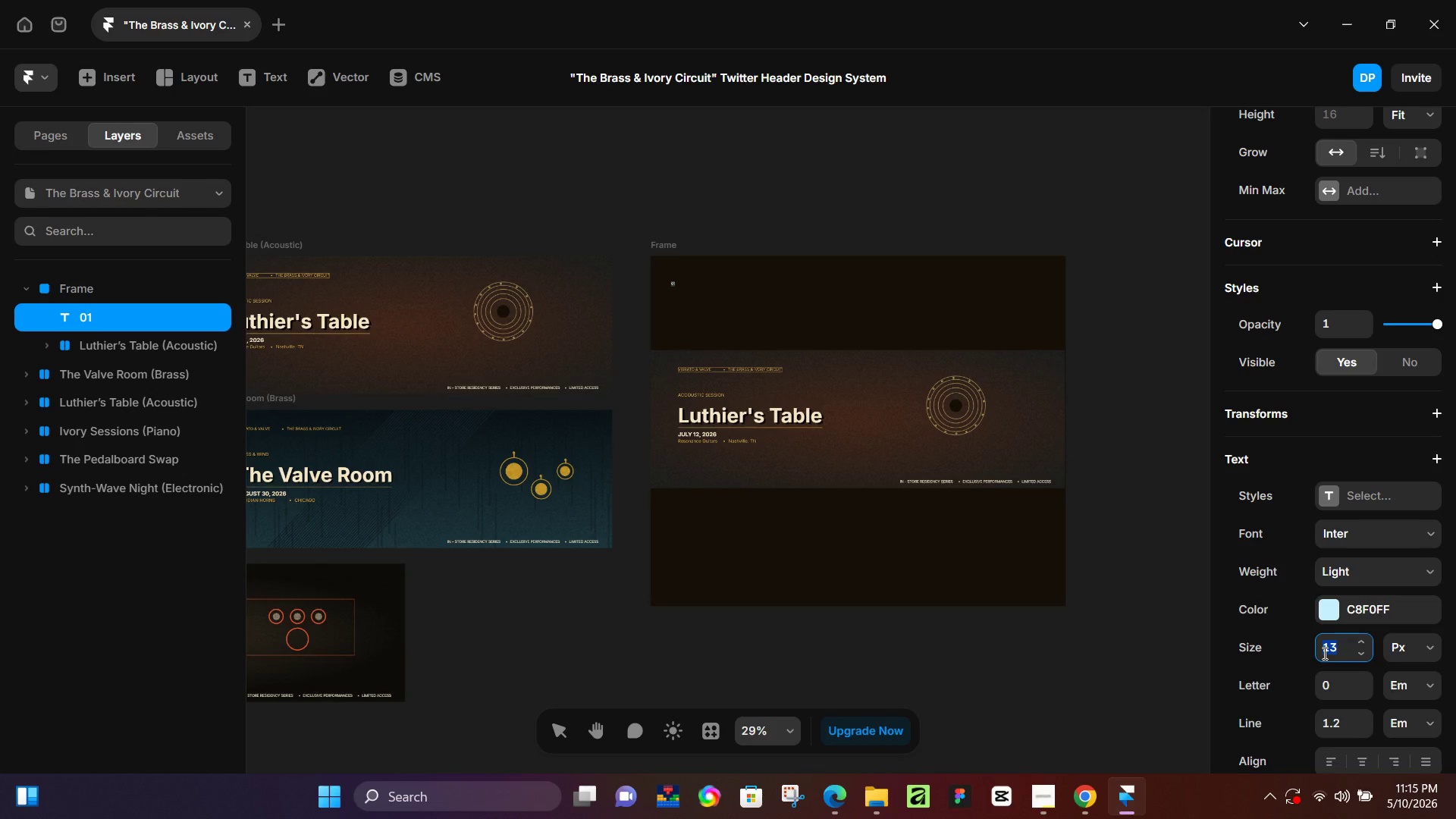 
key(Numpad5)
 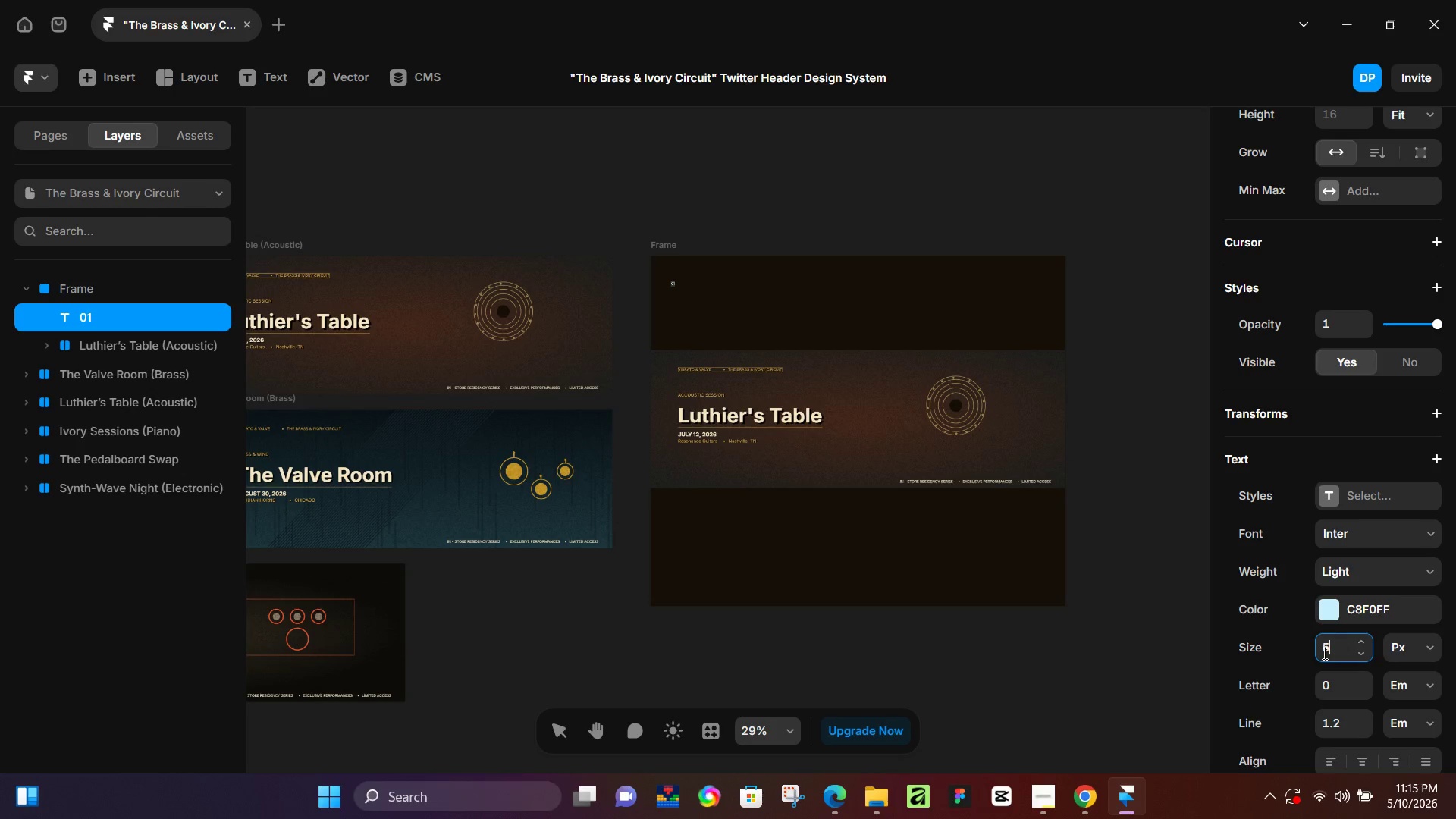 
key(Numpad0)
 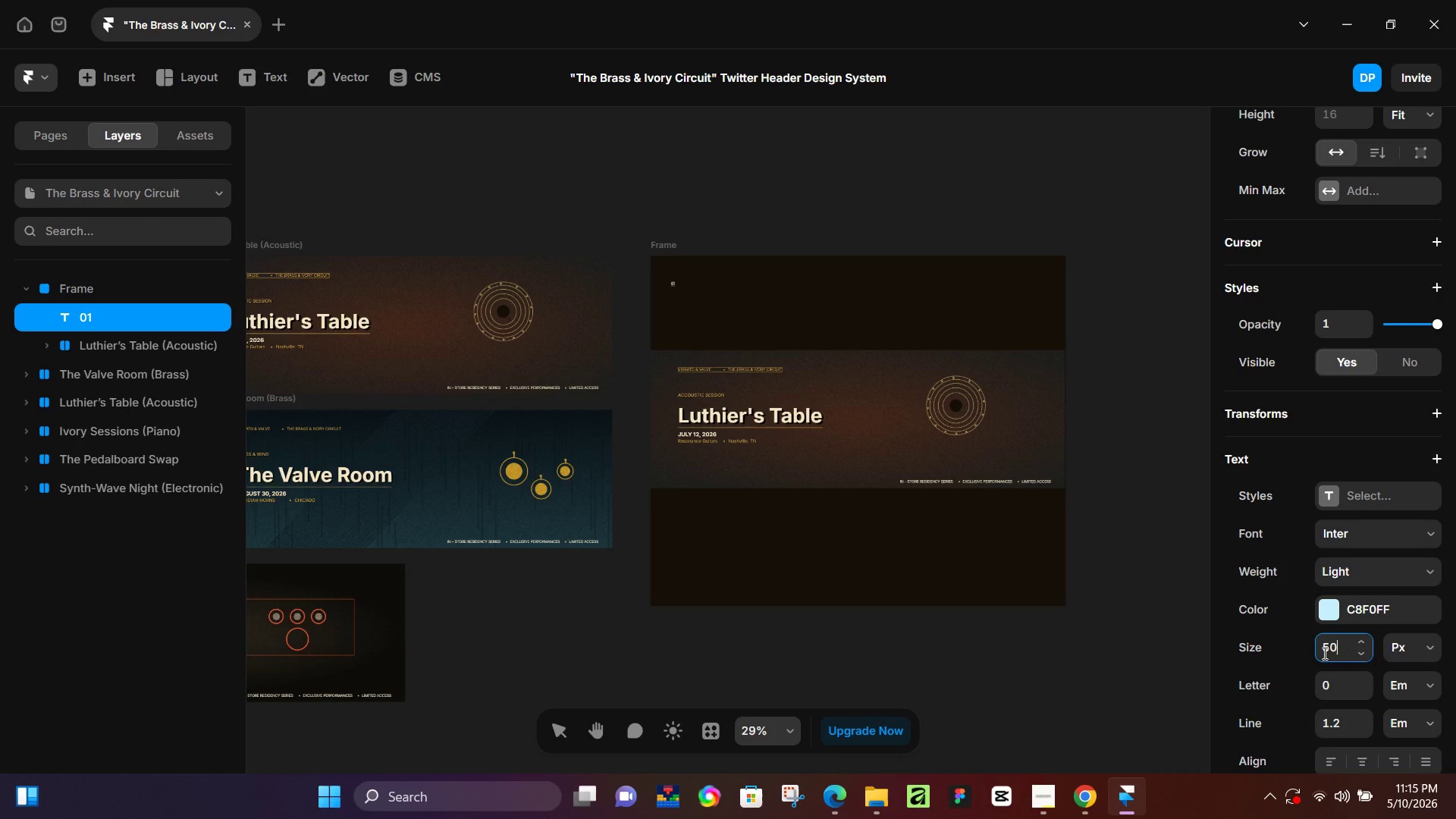 
key(NumpadEnter)
 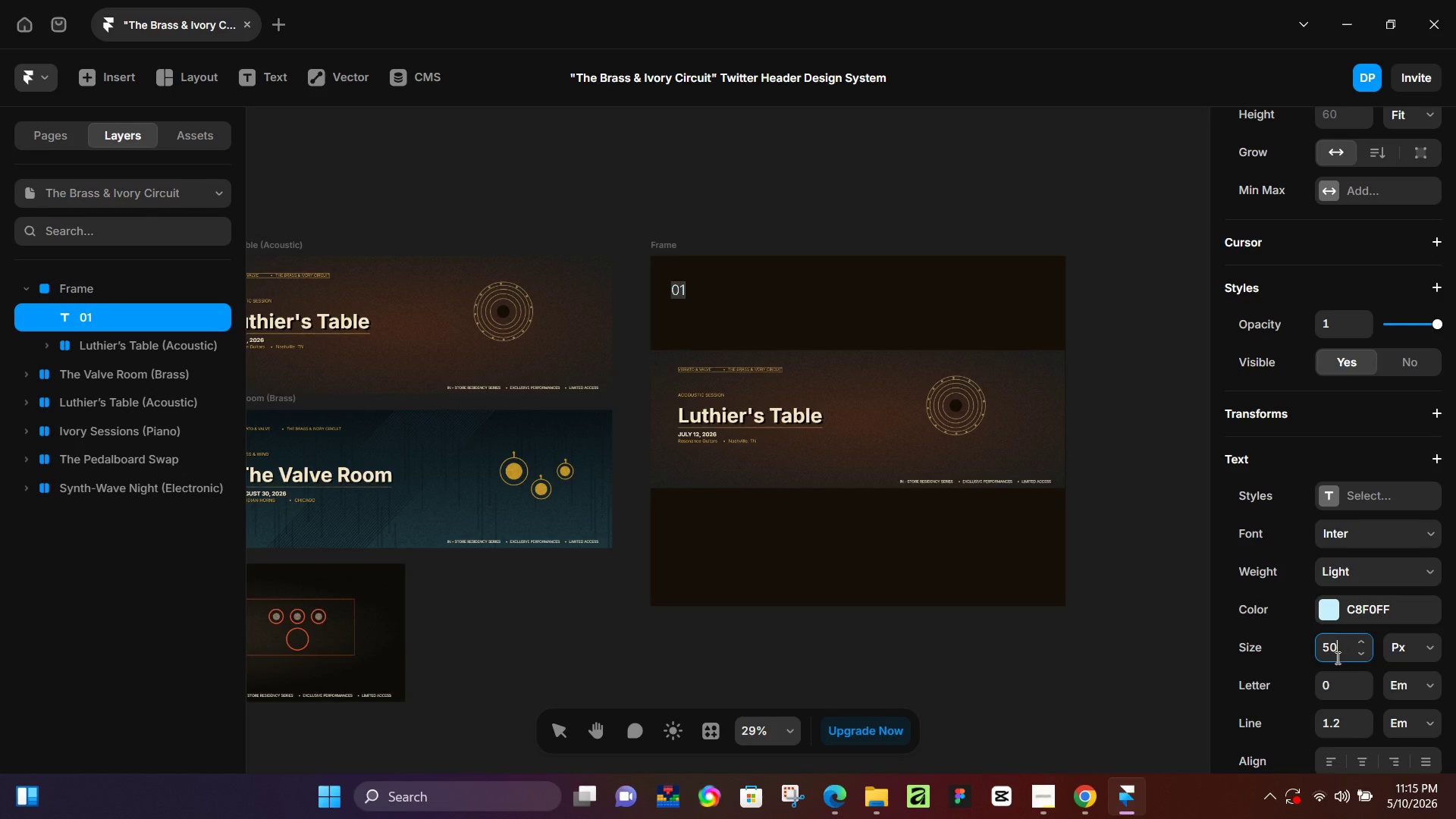 
left_click([1337, 656])
 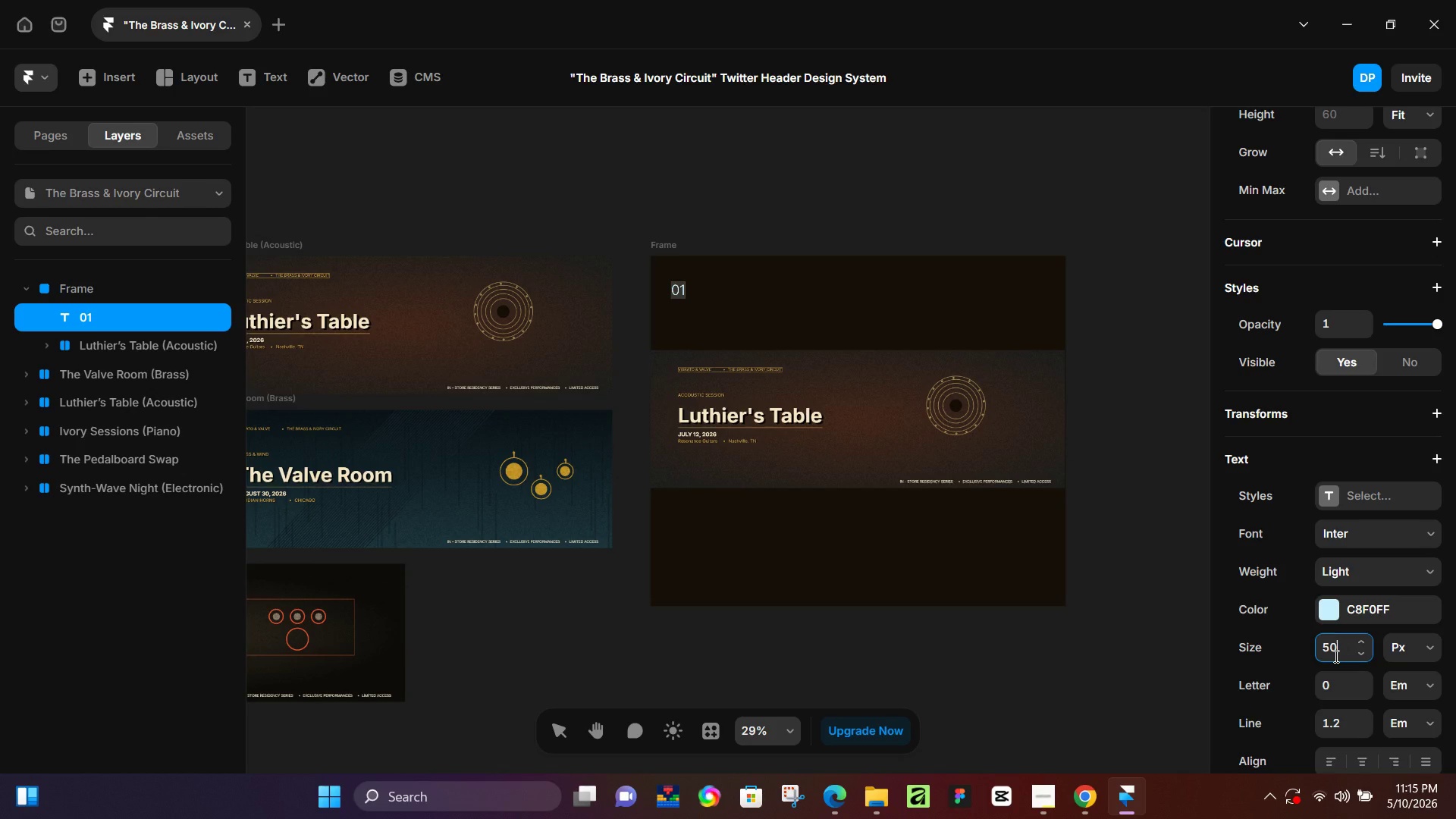 
key(Backspace)
 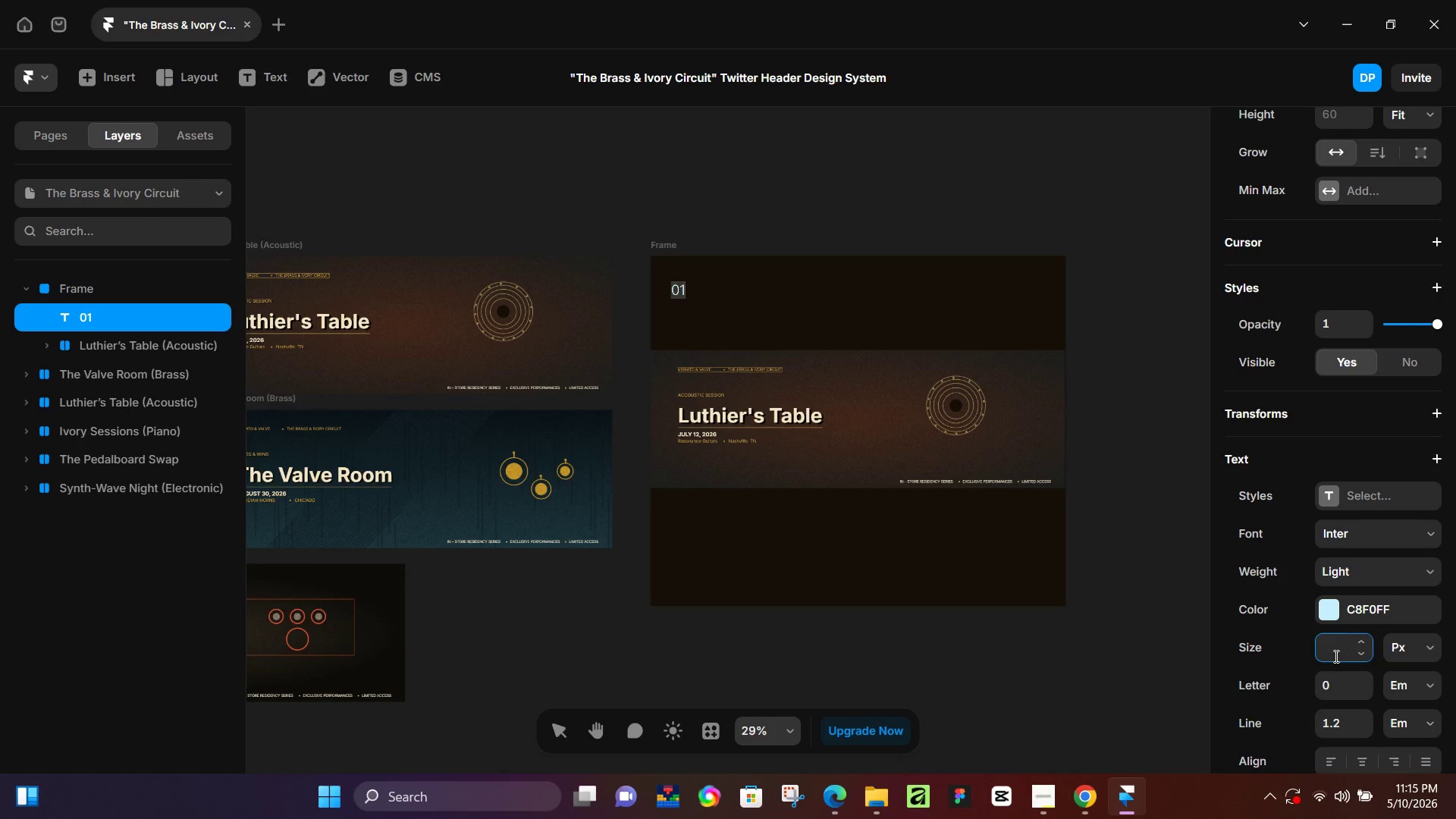 
key(Backspace)
 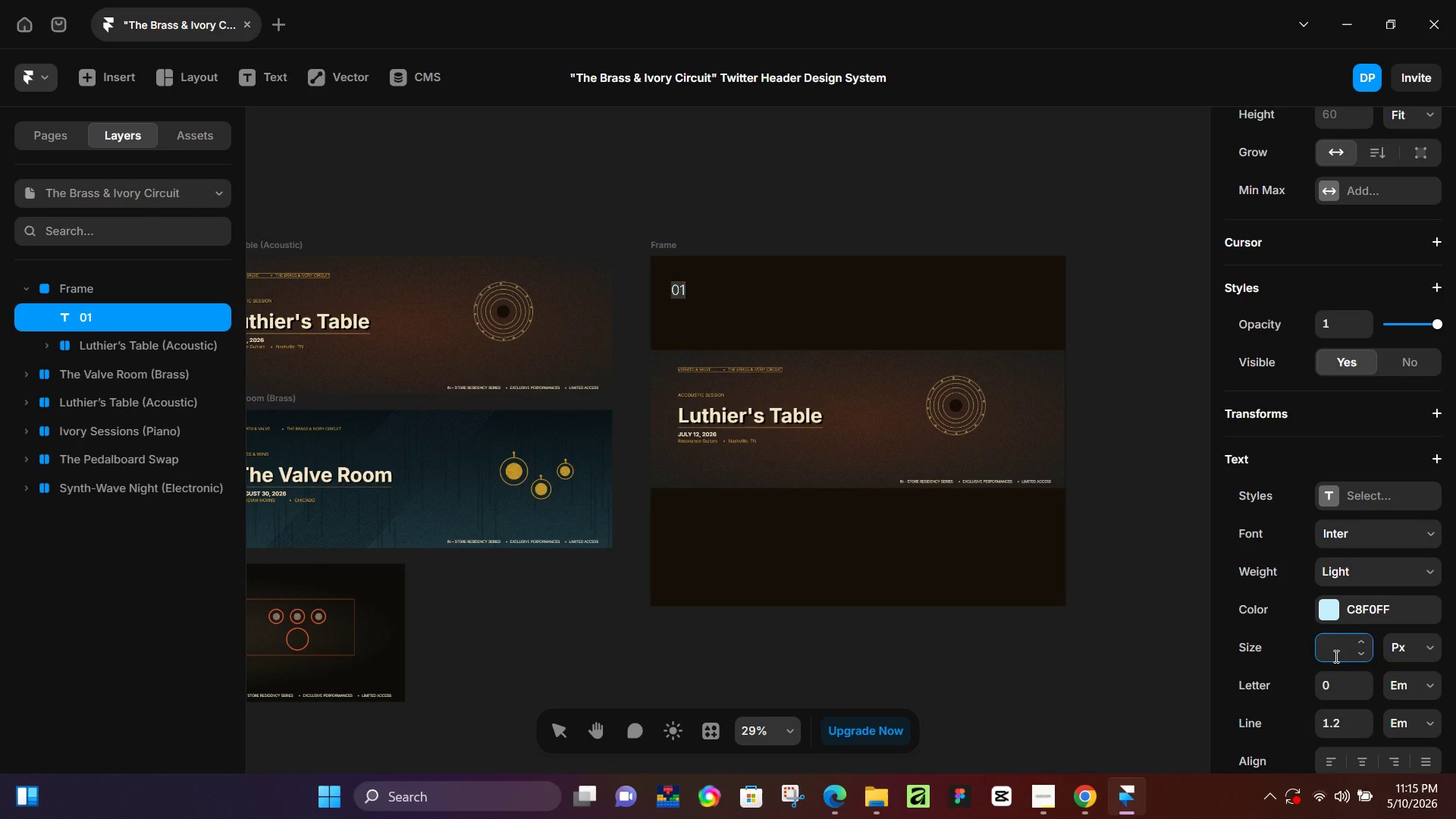 
key(Backspace)
 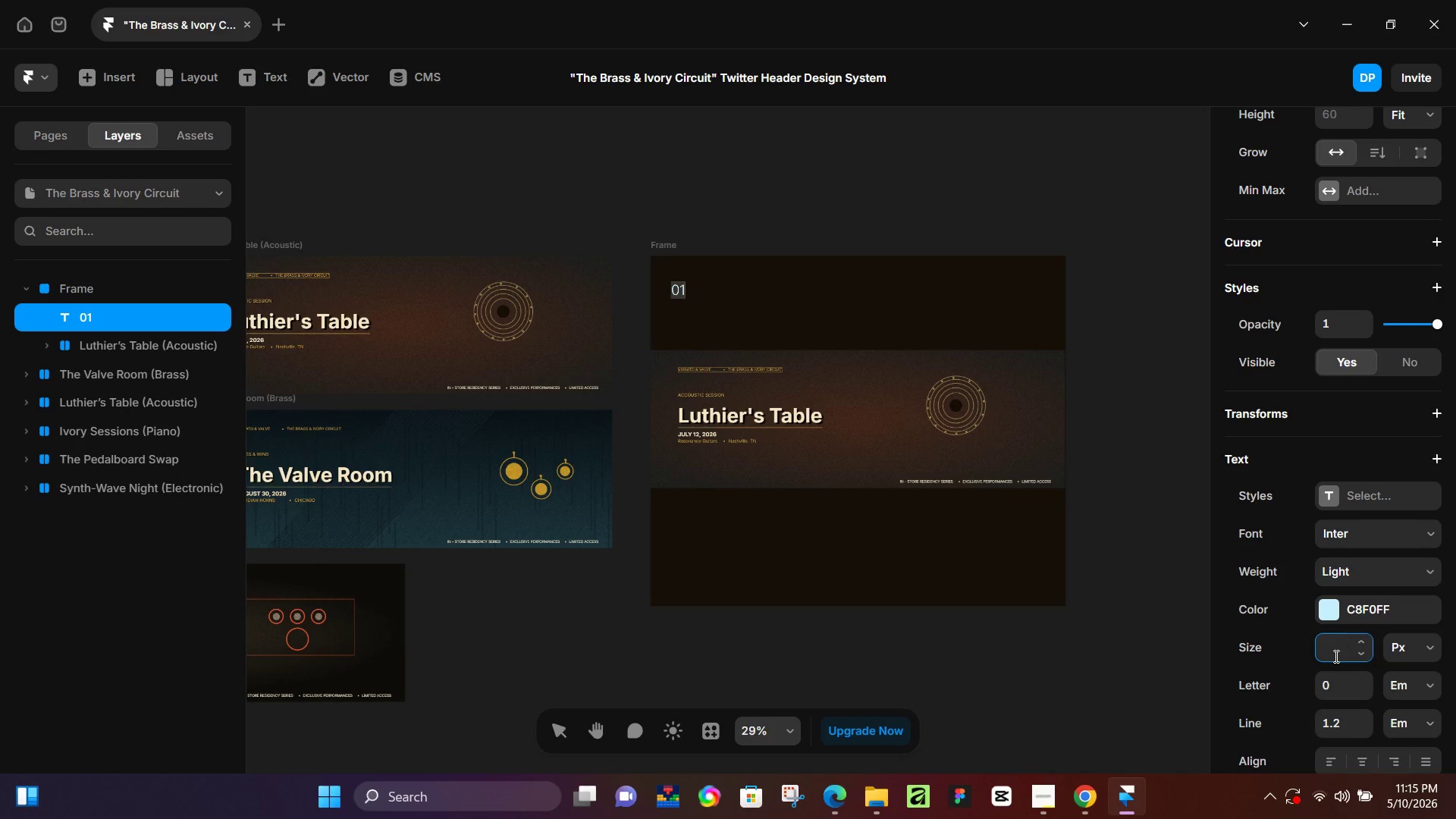 
key(Numpad1)
 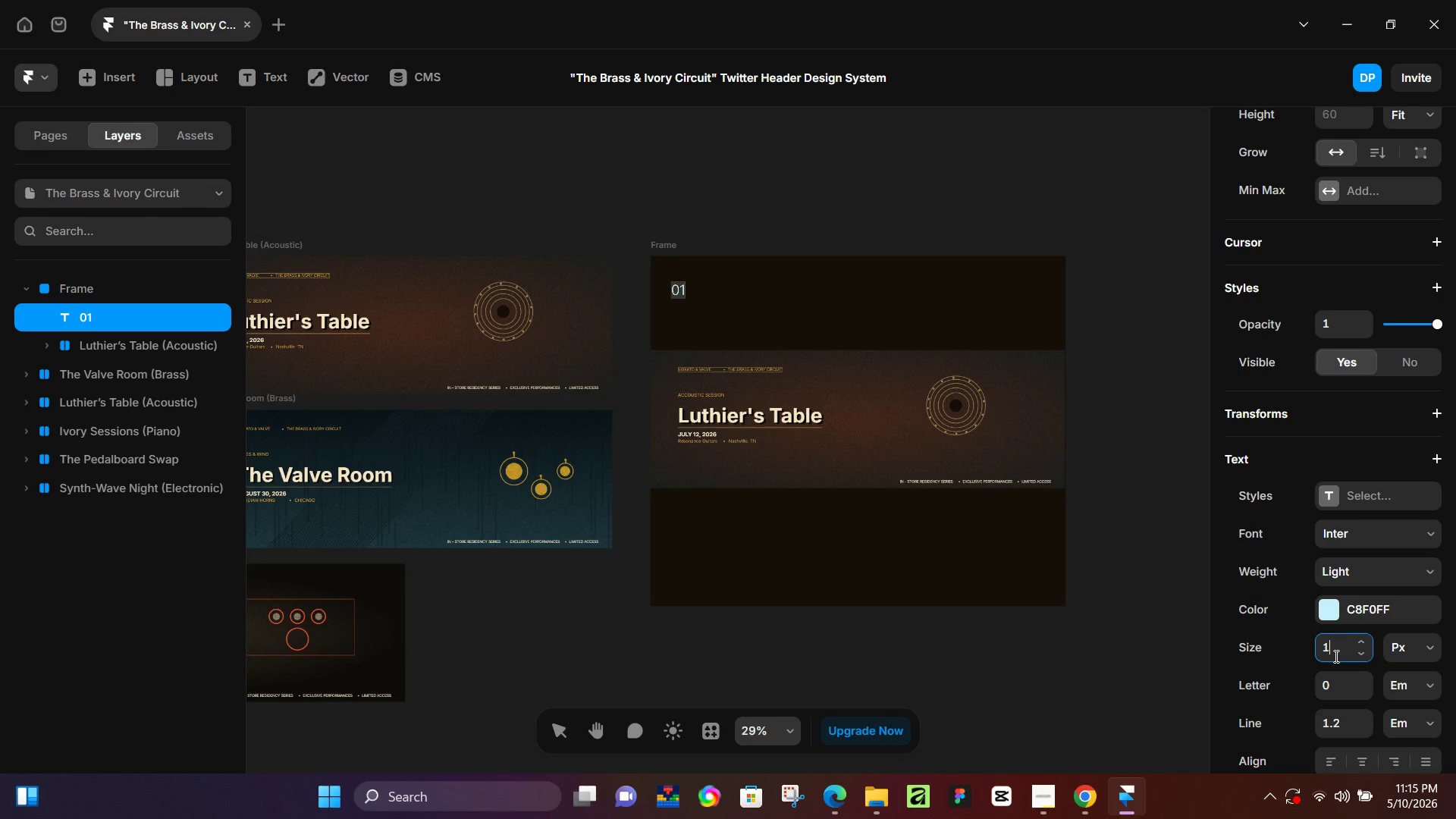 
key(Numpad0)
 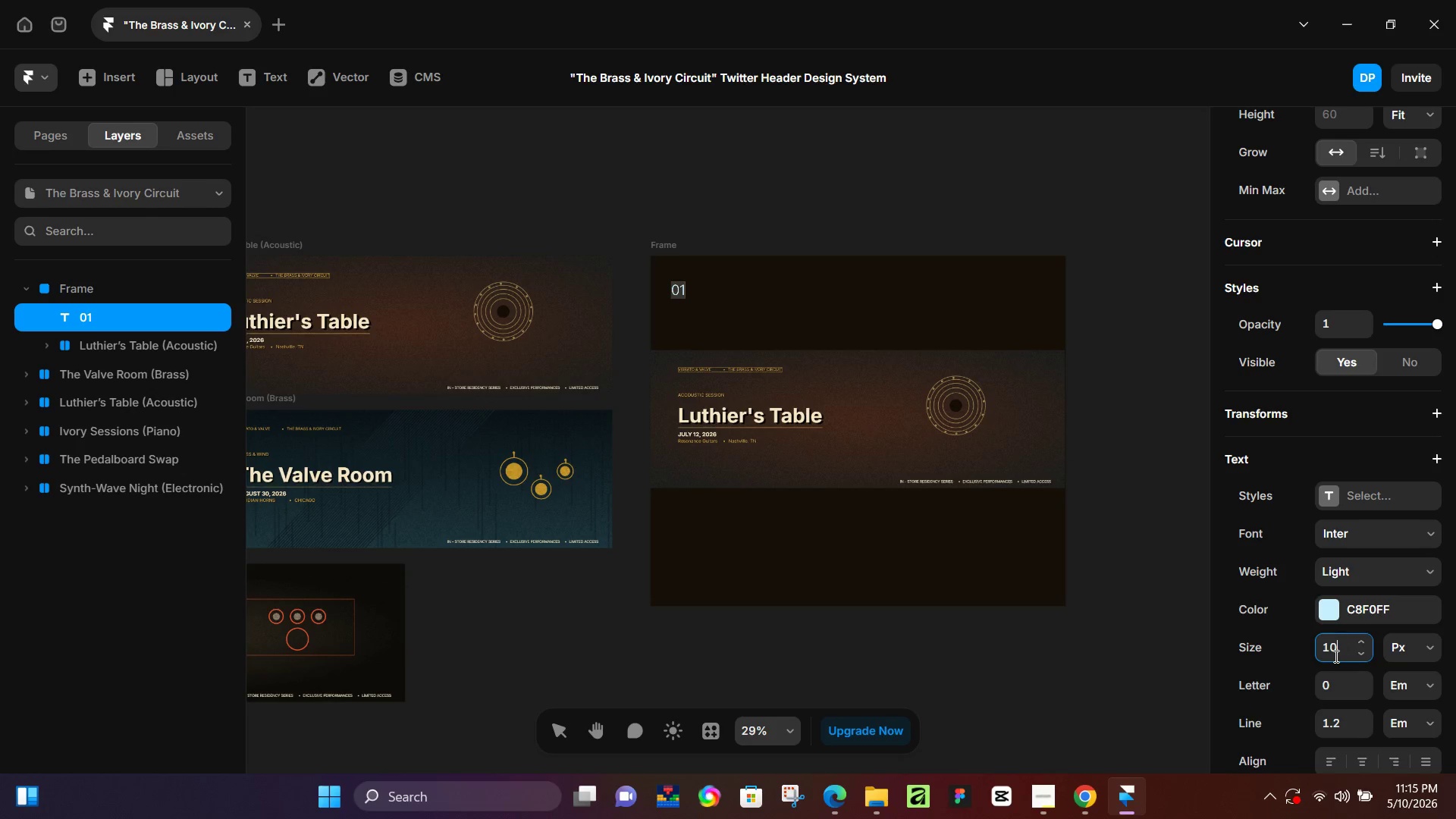 
key(Numpad0)
 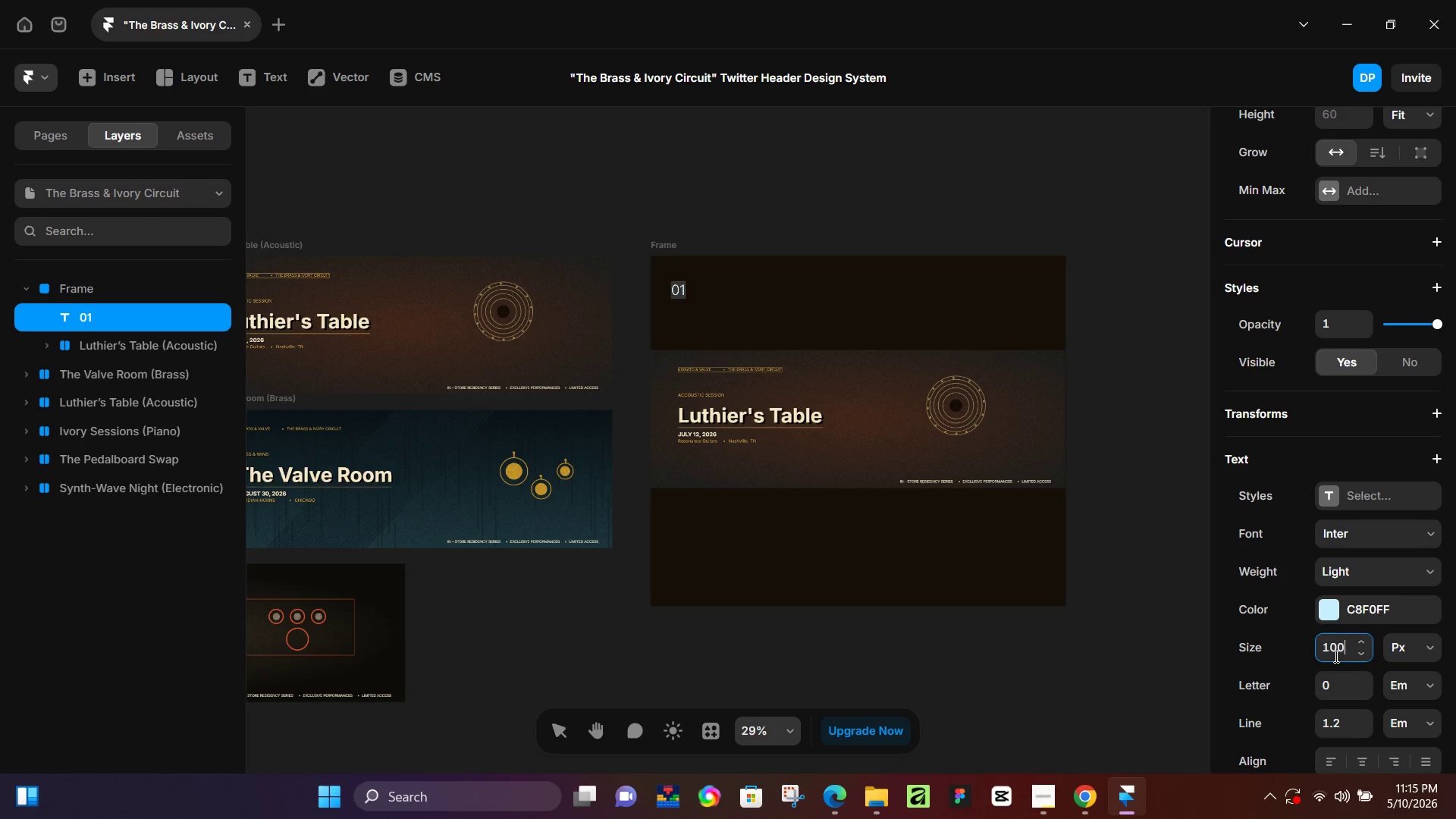 
key(NumpadEnter)
 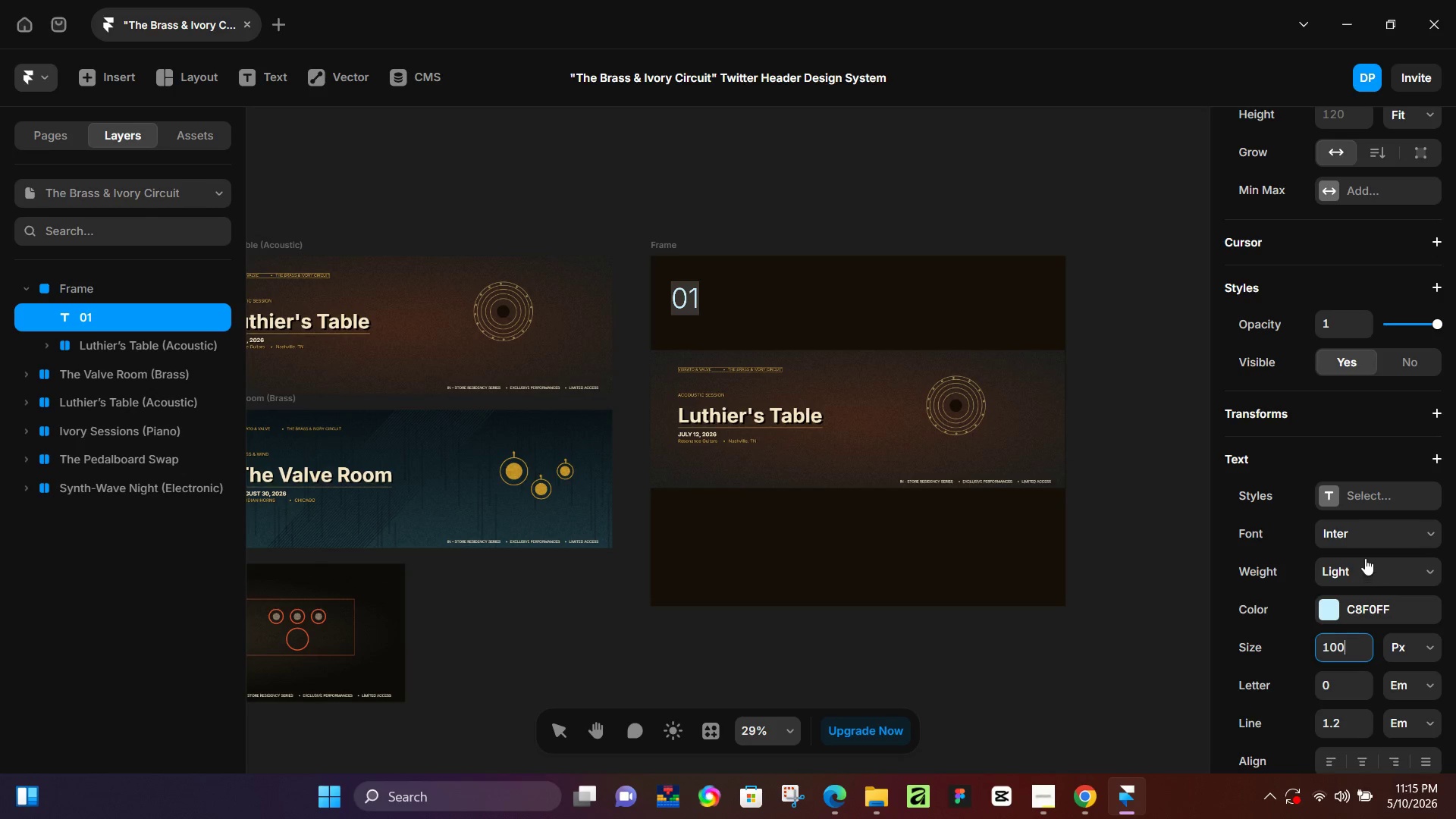 
left_click([1364, 576])
 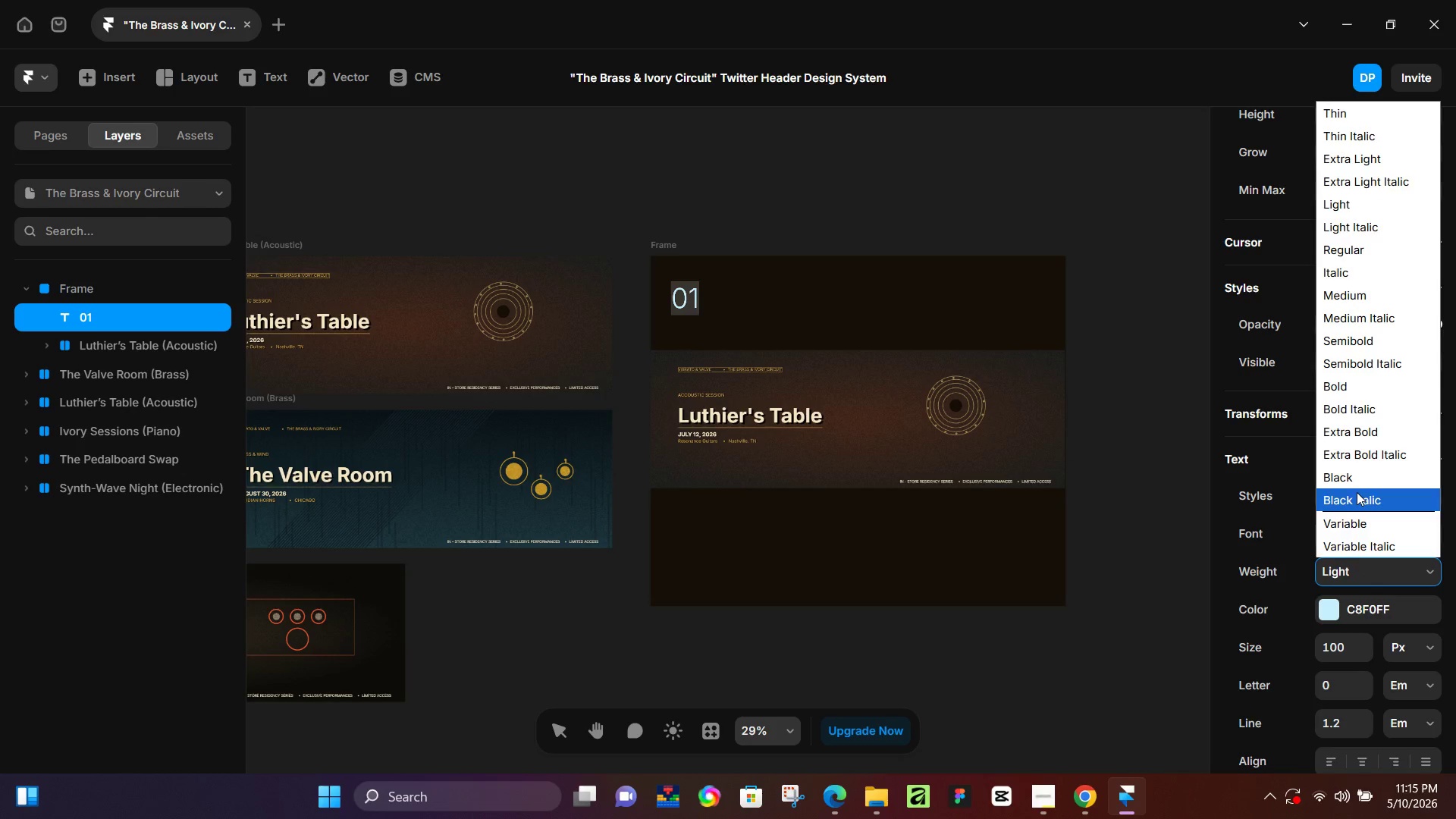 
left_click([1365, 475])
 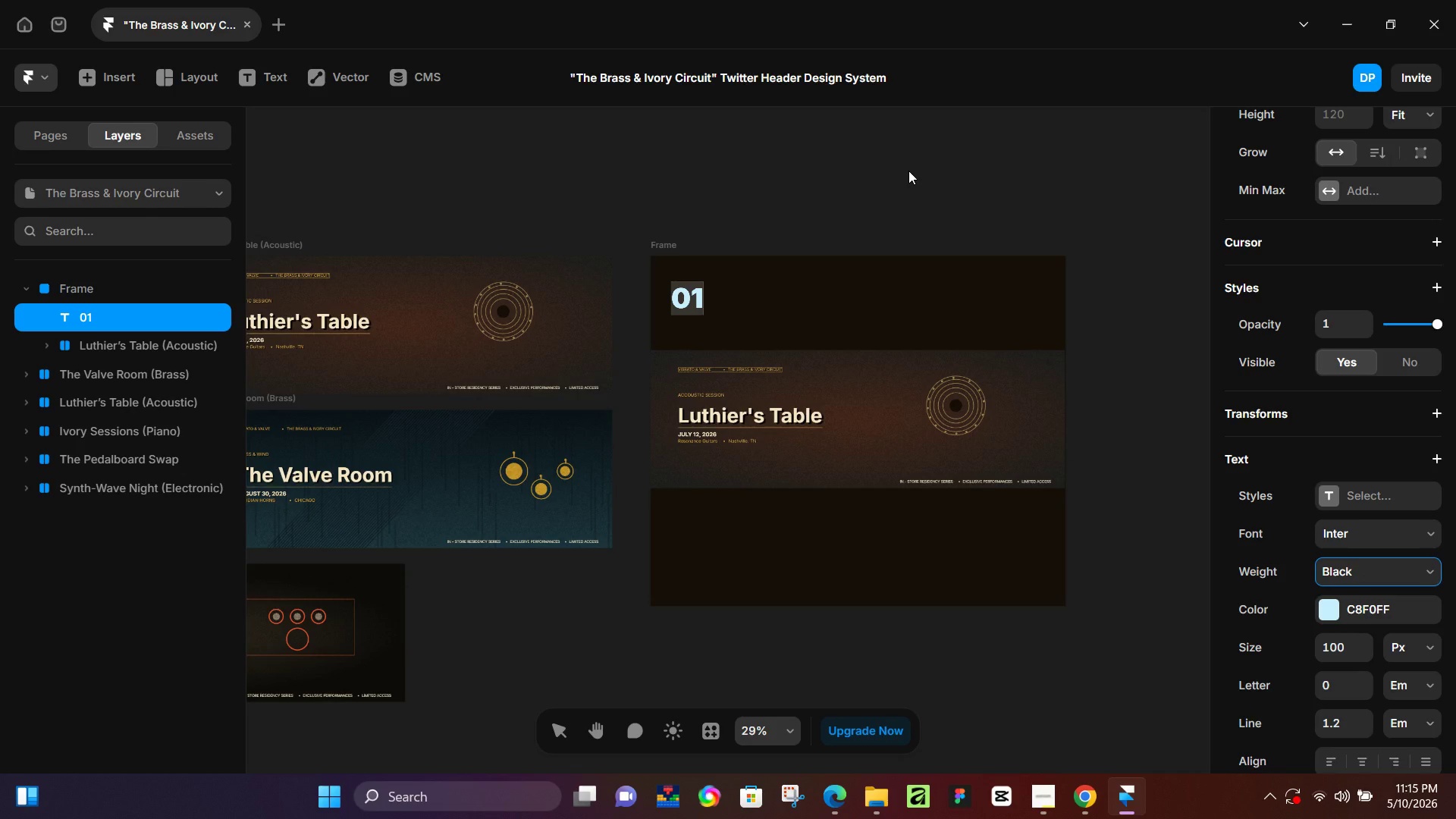 
left_click([908, 171])
 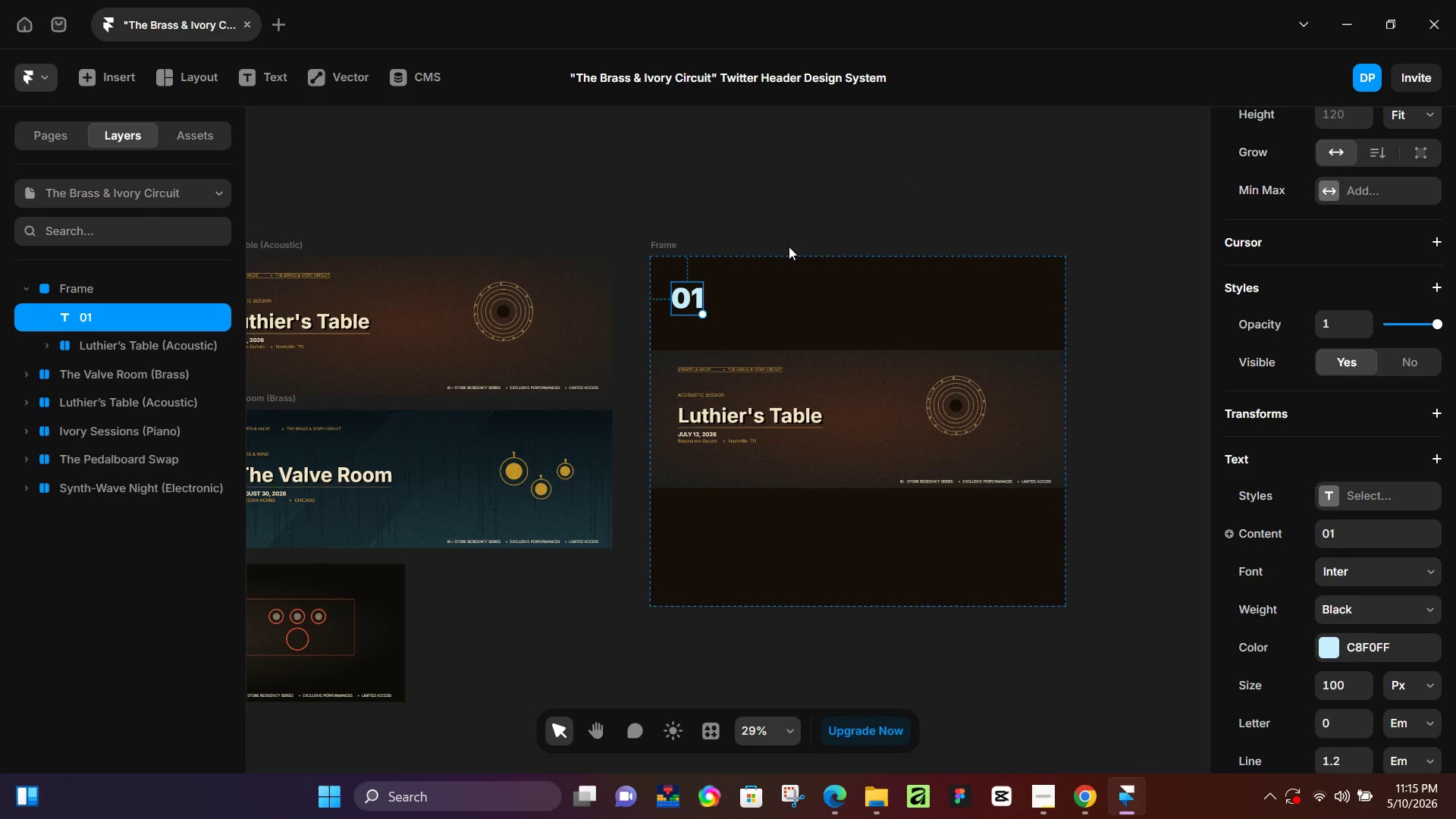 
key(Control+ControlLeft)
 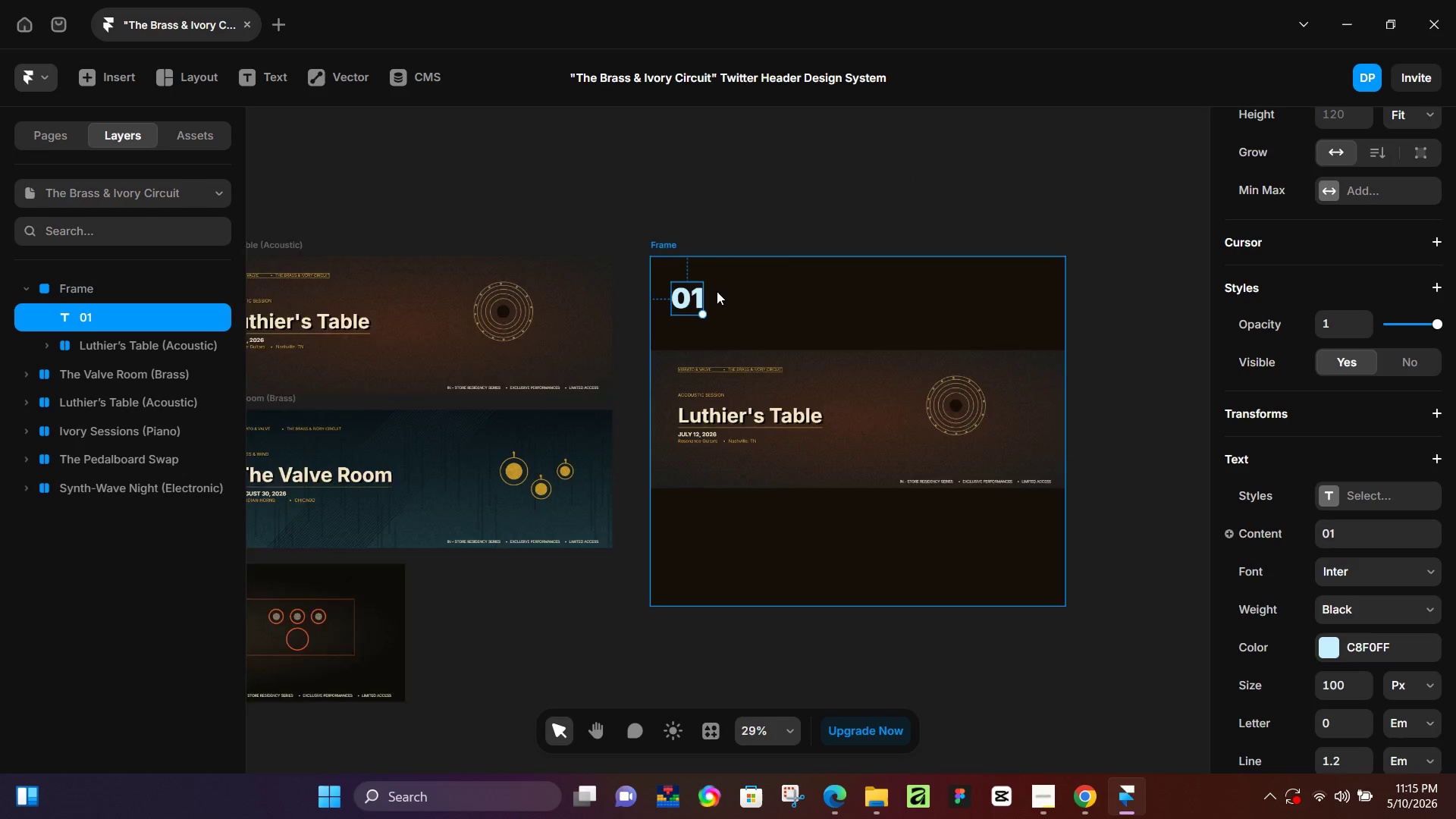 
left_click([755, 175])
 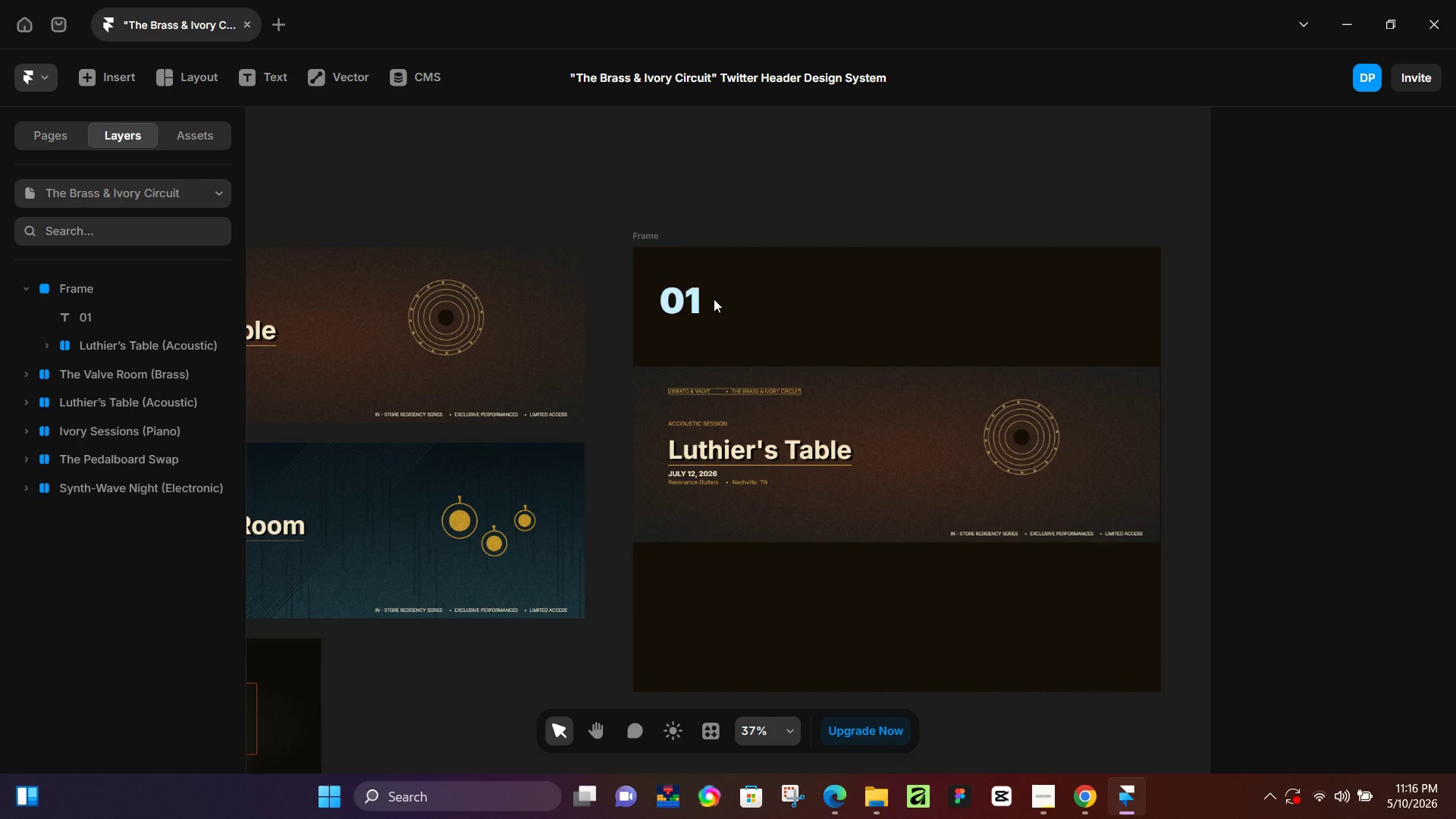 
scroll: coordinate [716, 290], scroll_direction: up, amount: 2.0
 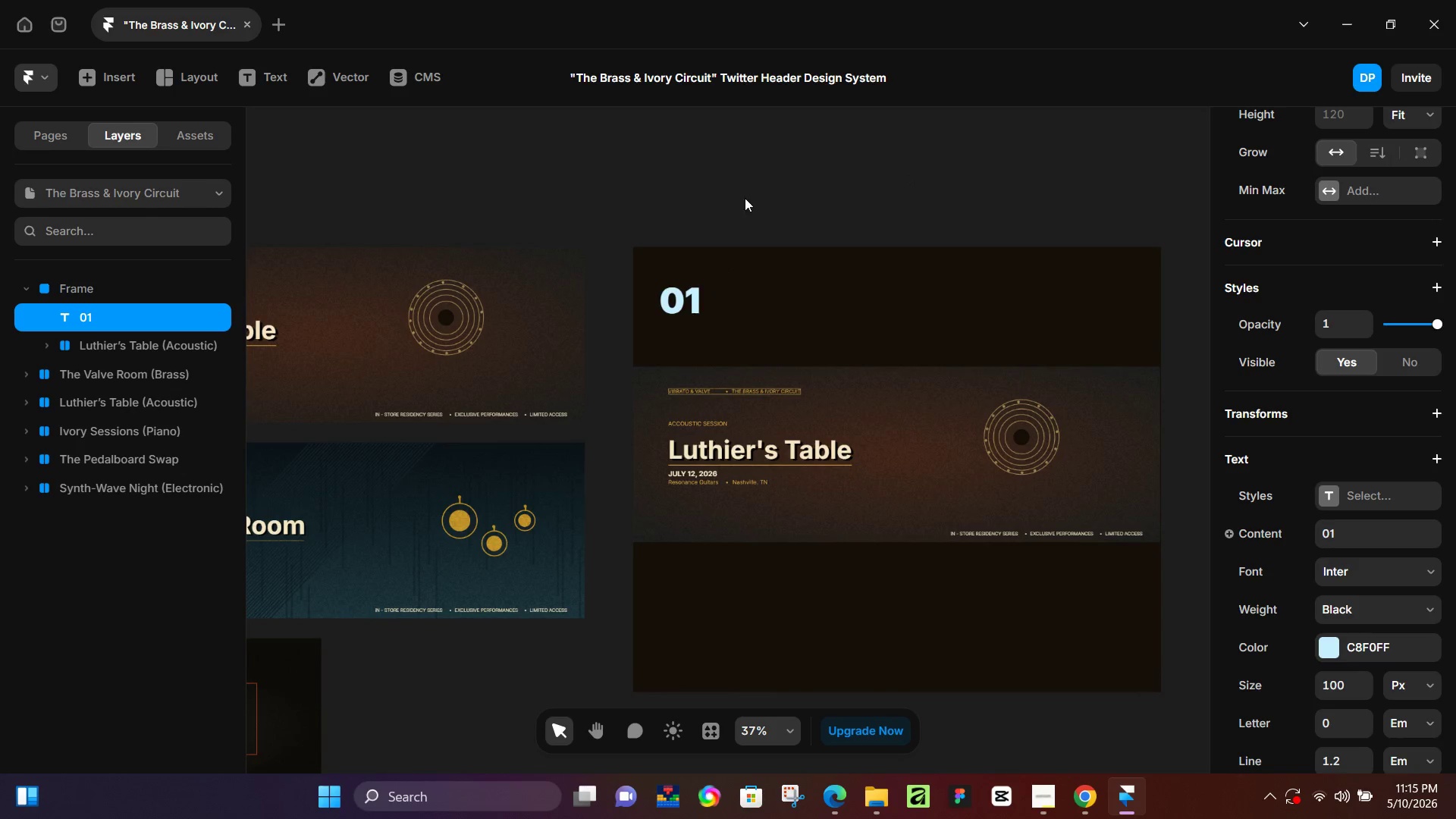 
key(O)
 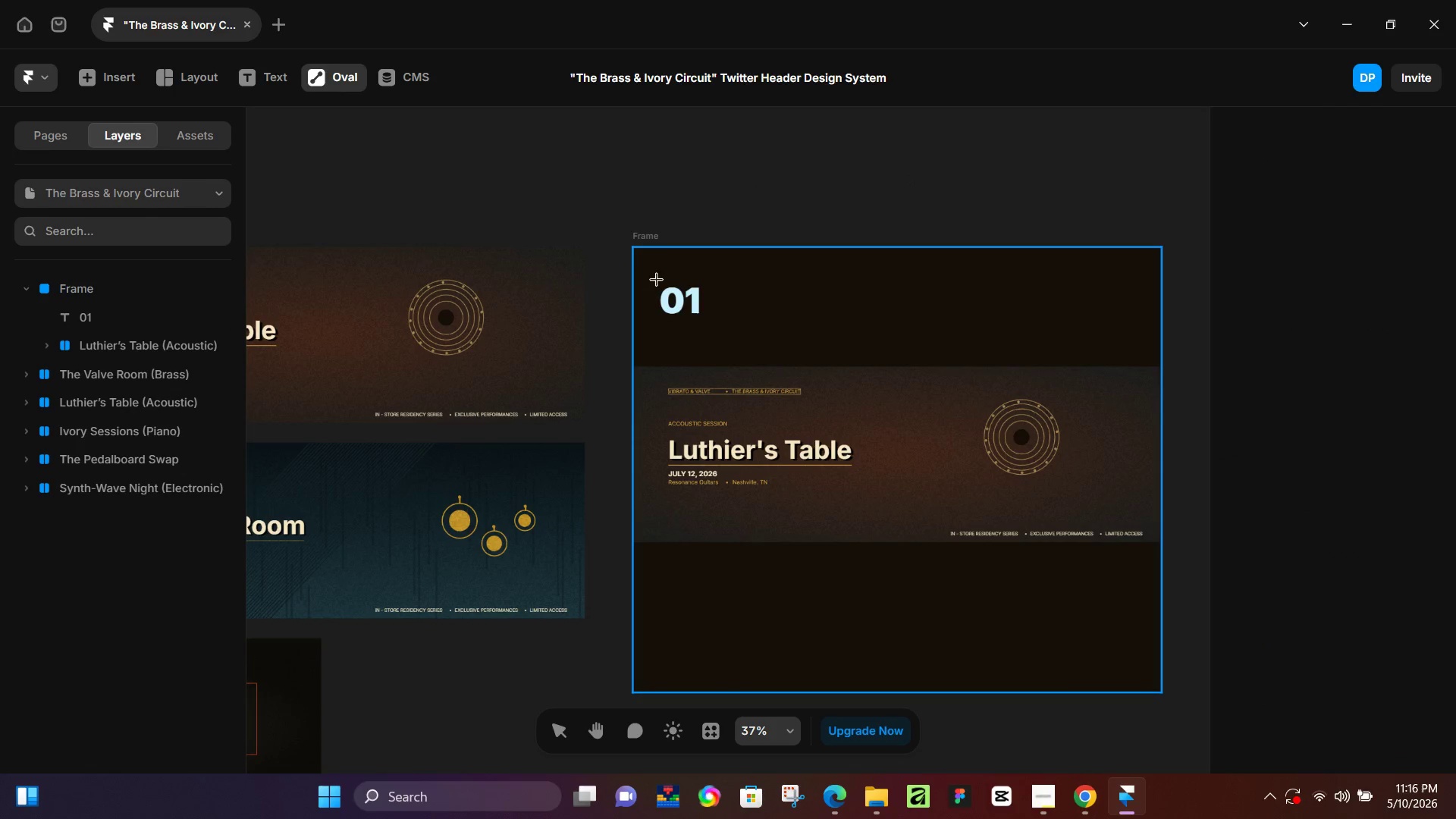 
hold_key(key=ShiftLeft, duration=0.92)
left_click_drag(start_coordinate=[643, 266], to_coordinate=[752, 343])
 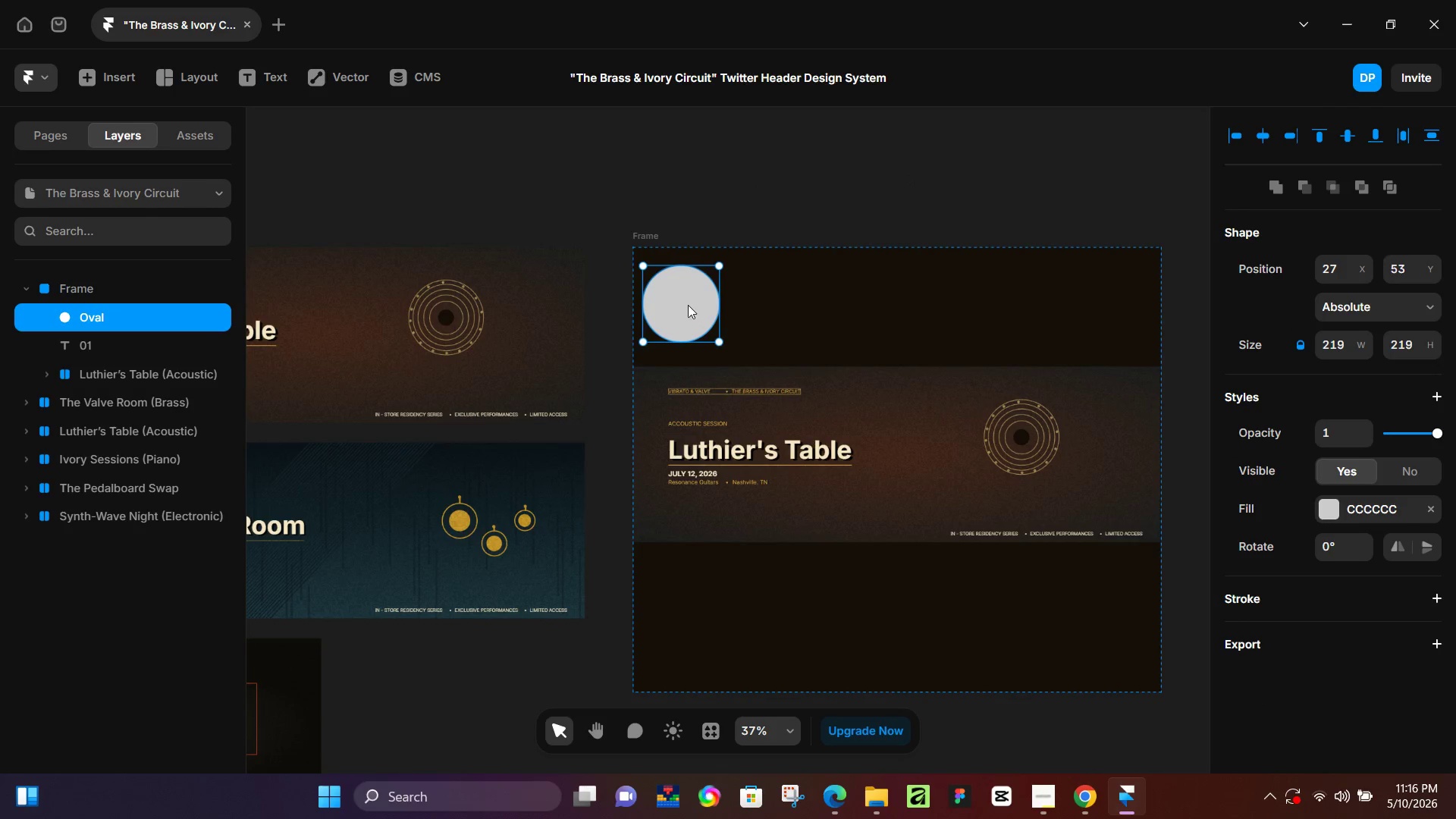 
left_click_drag(start_coordinate=[688, 305], to_coordinate=[685, 300])
 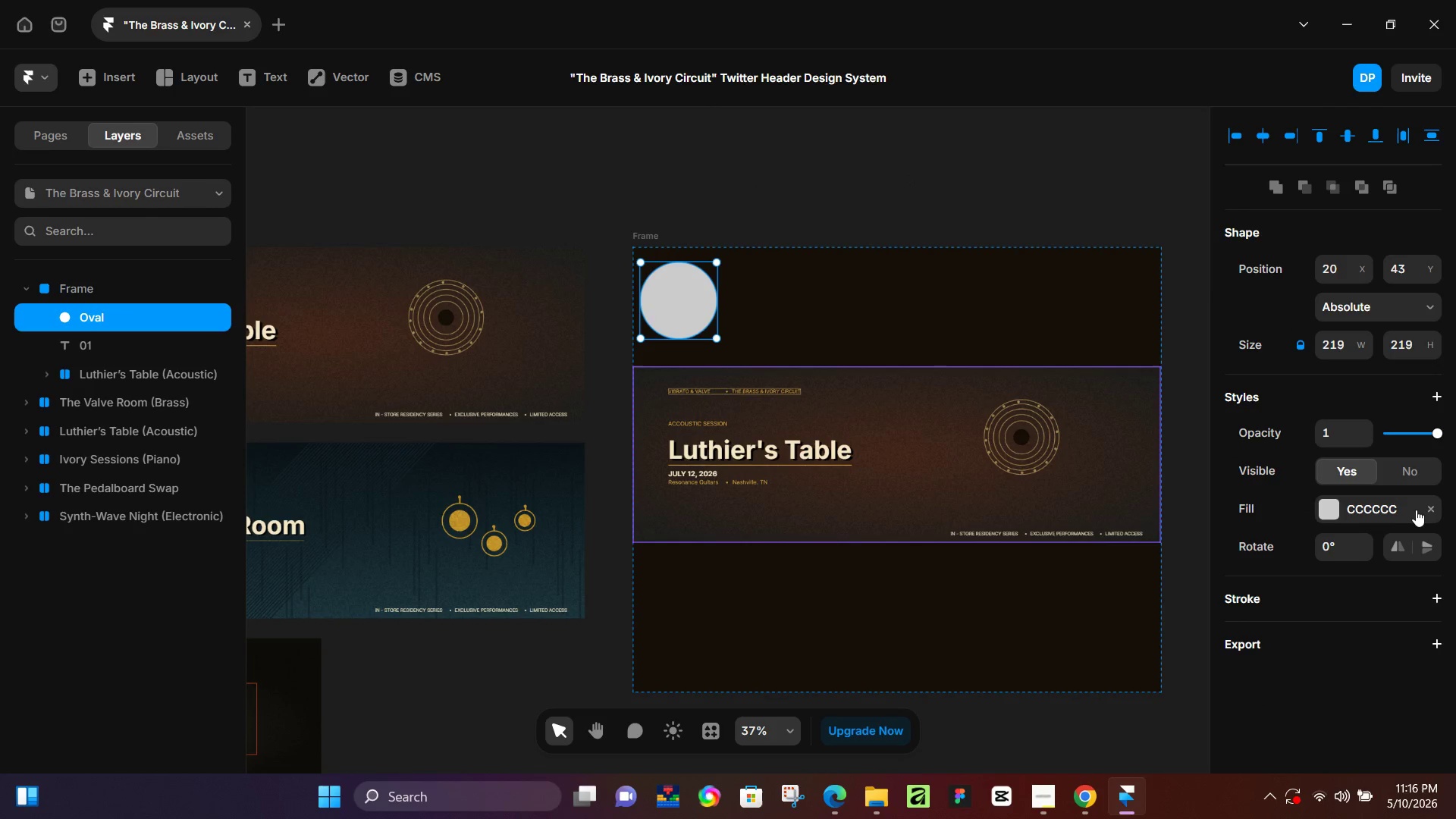 
left_click([1424, 509])
 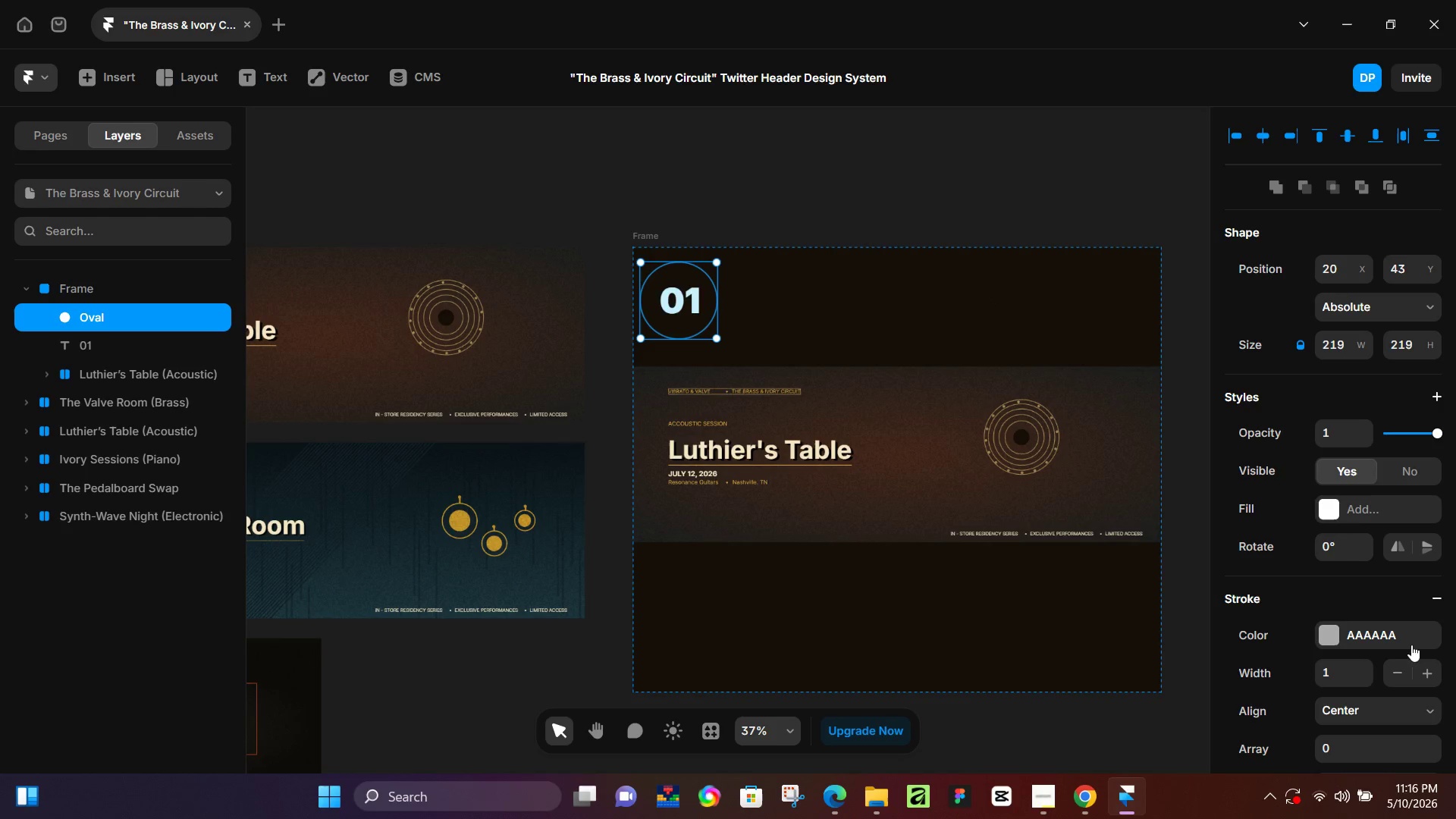 
double_click([1362, 667])
 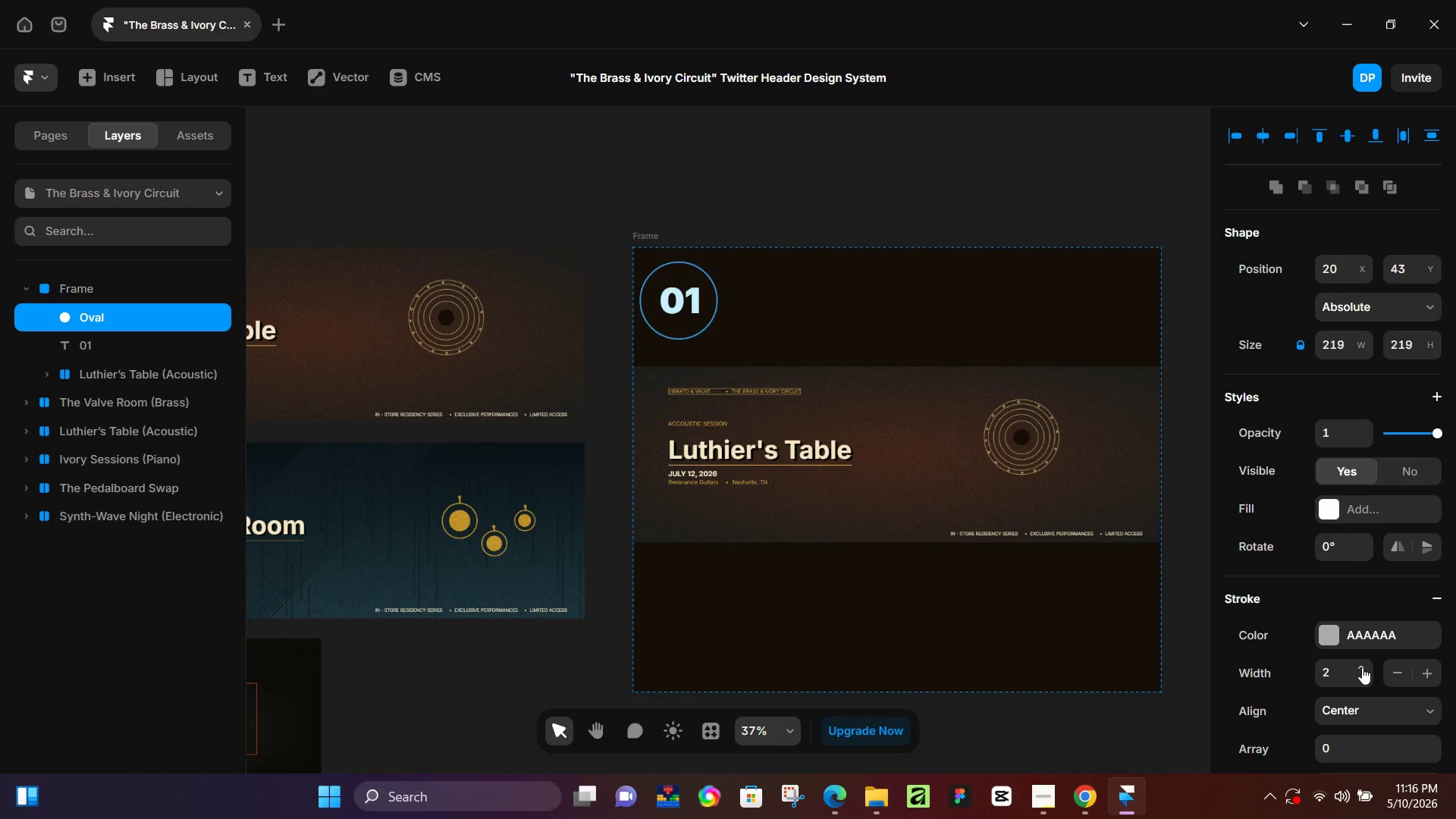 
triple_click([1362, 667])
 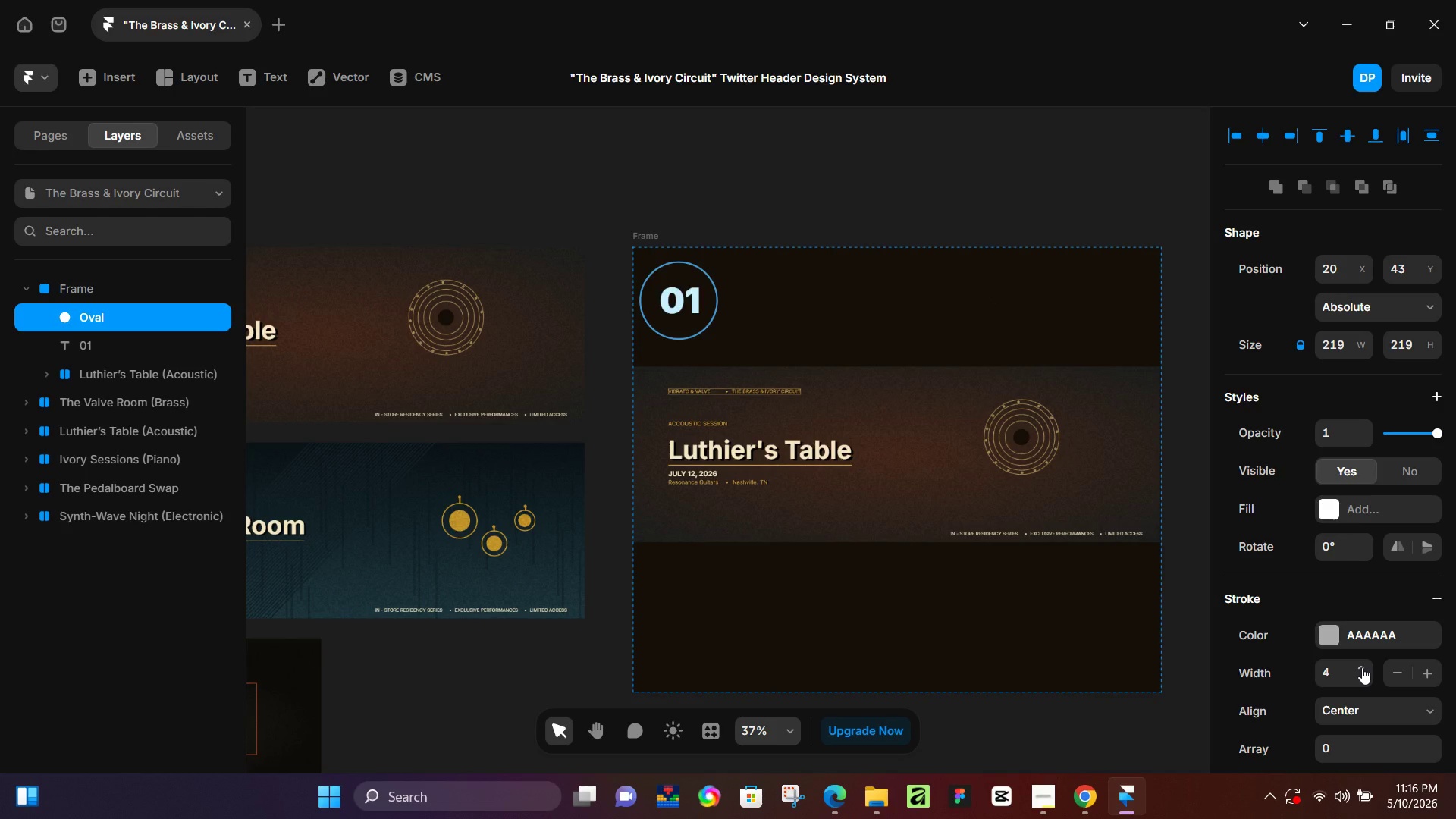 
left_click([1362, 667])
 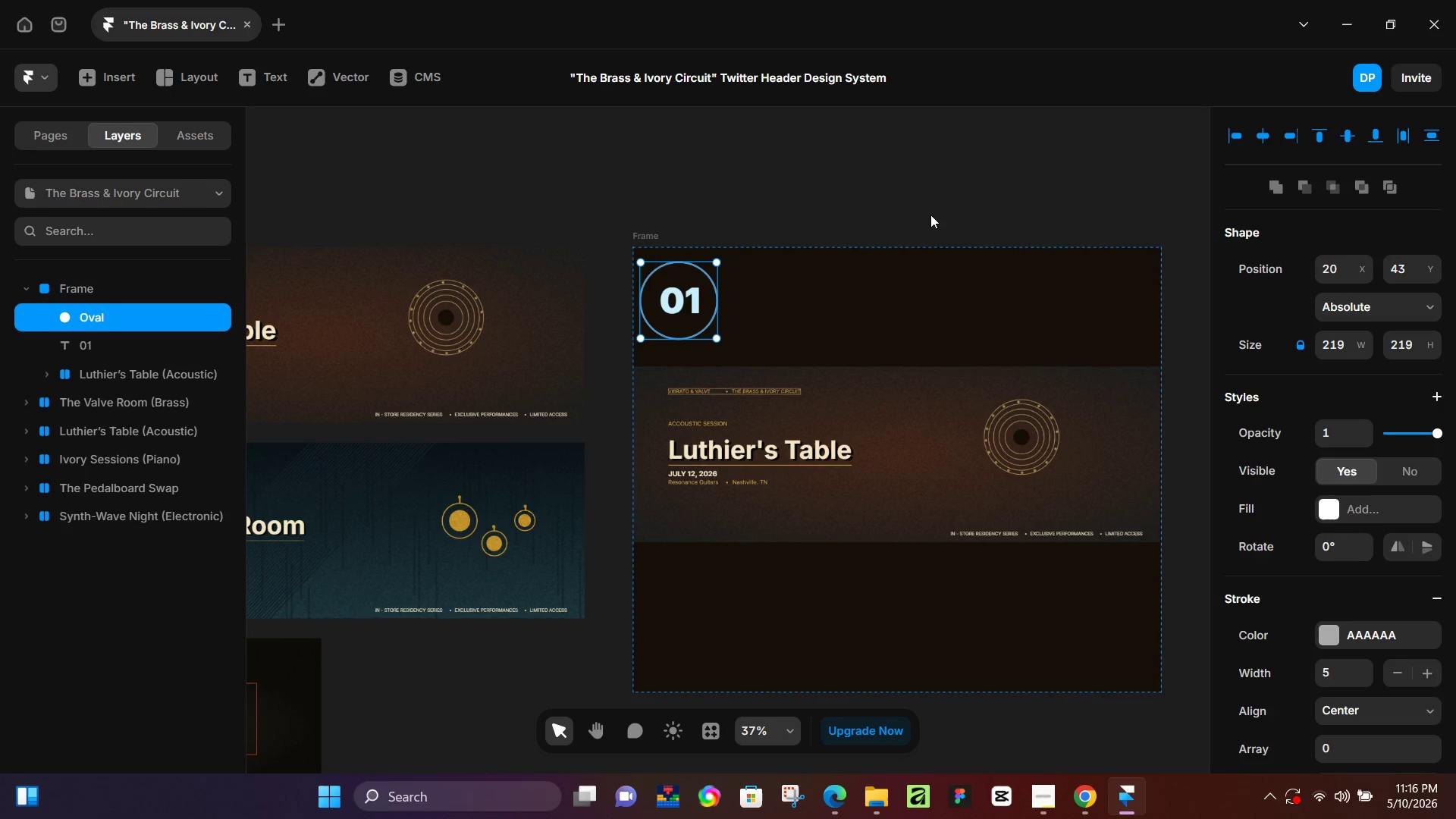 
left_click([900, 188])
 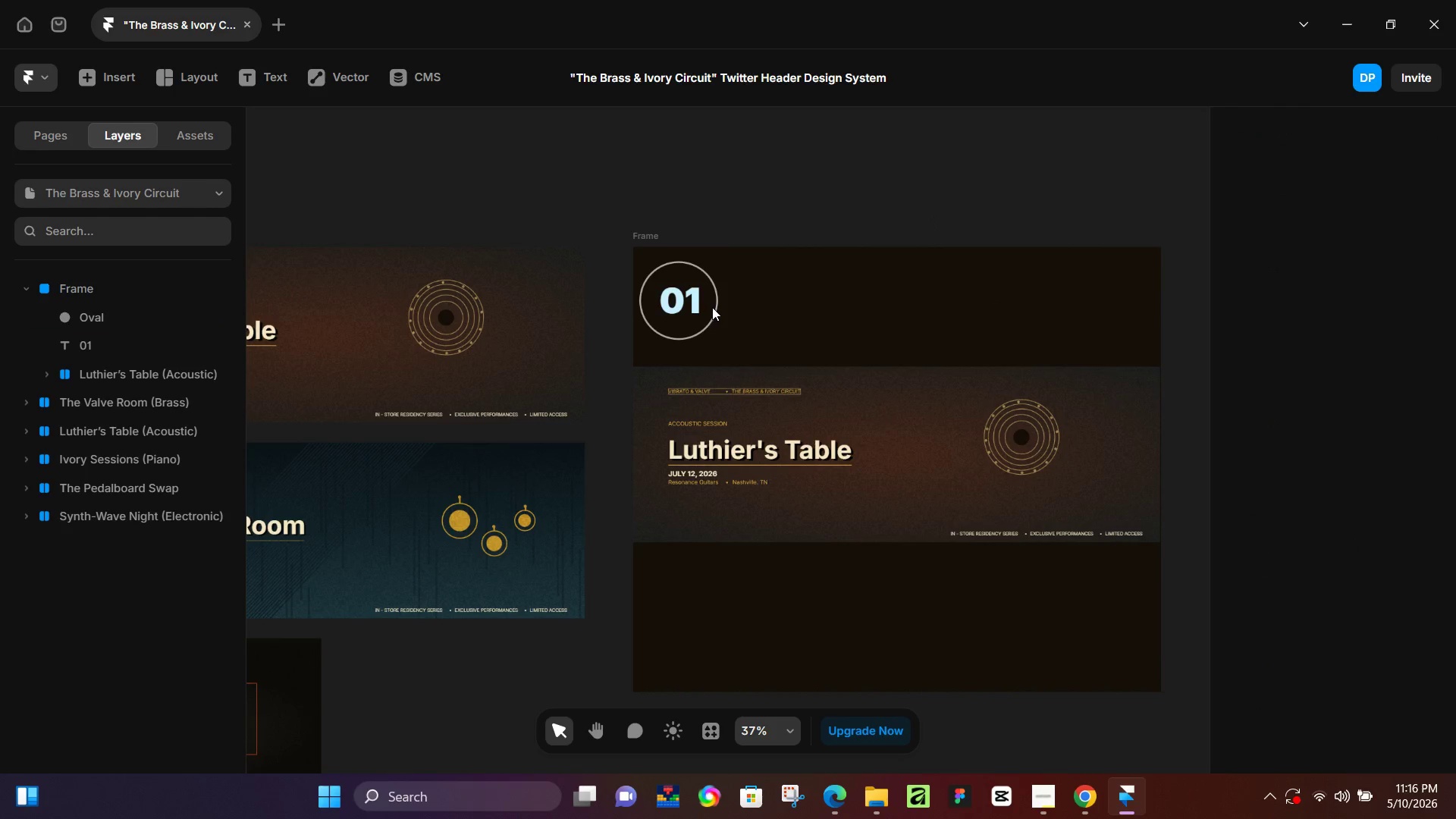 
left_click([714, 308])
 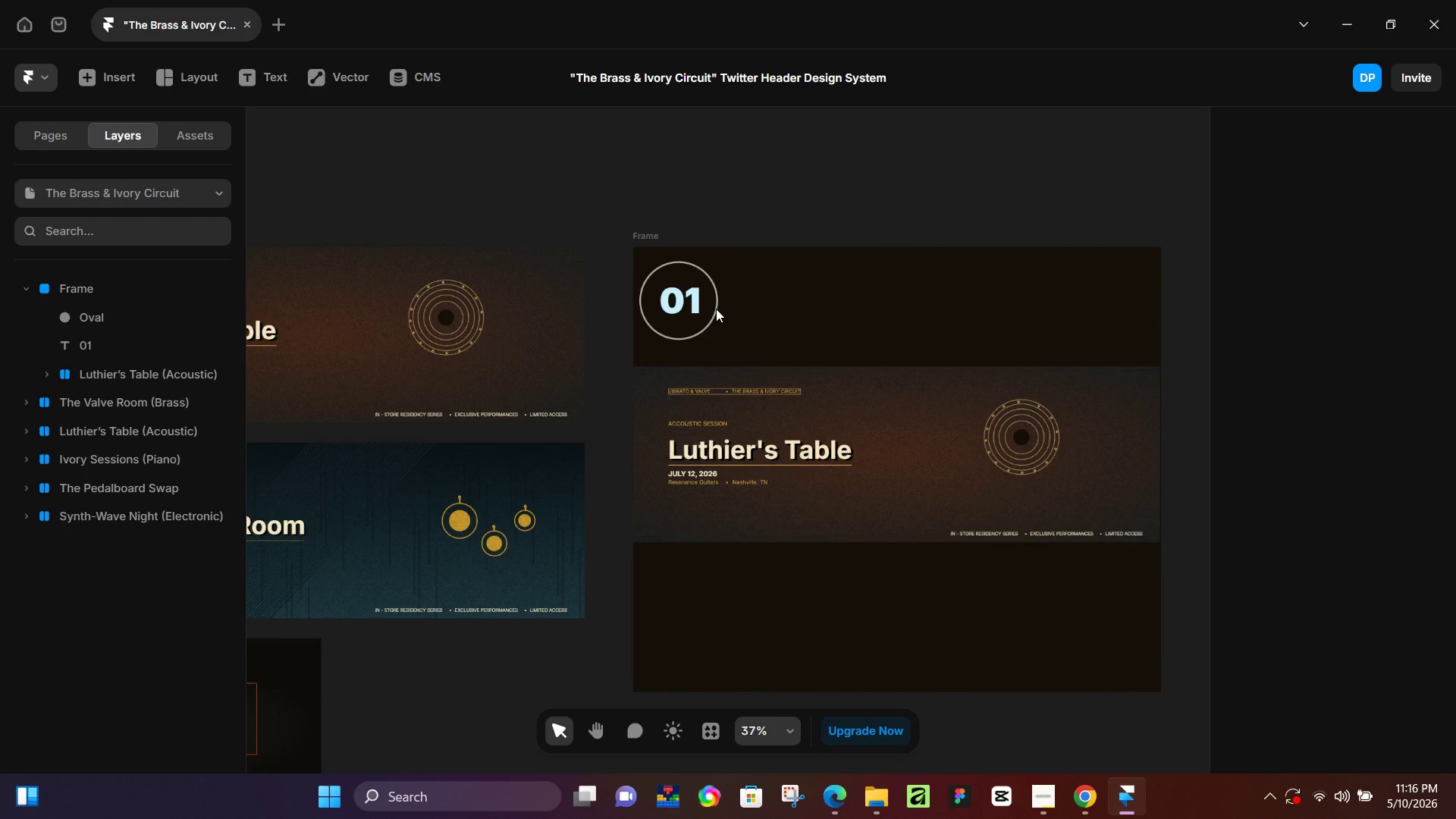 
left_click([717, 310])
 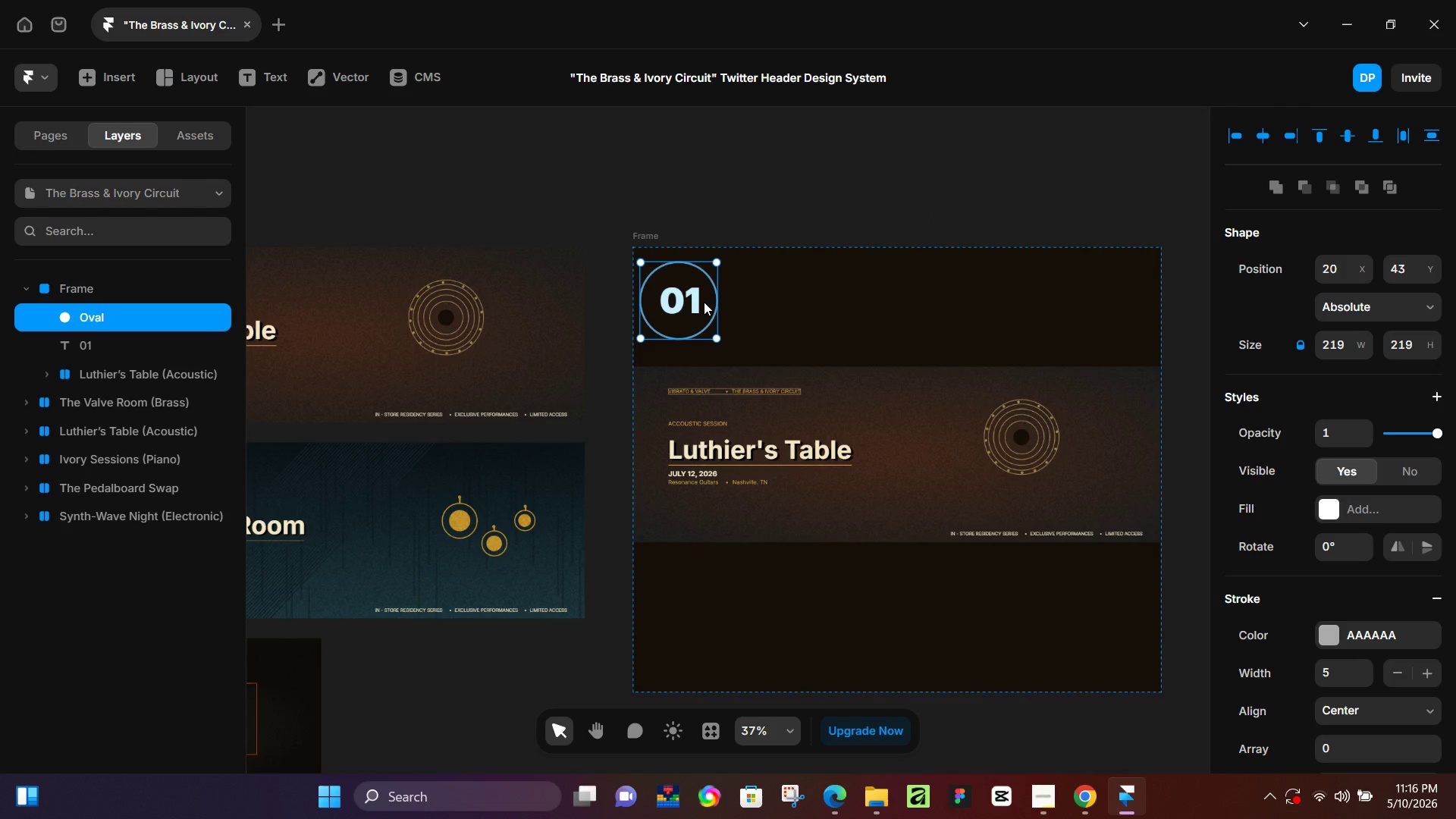 
key(ArrowRight)
 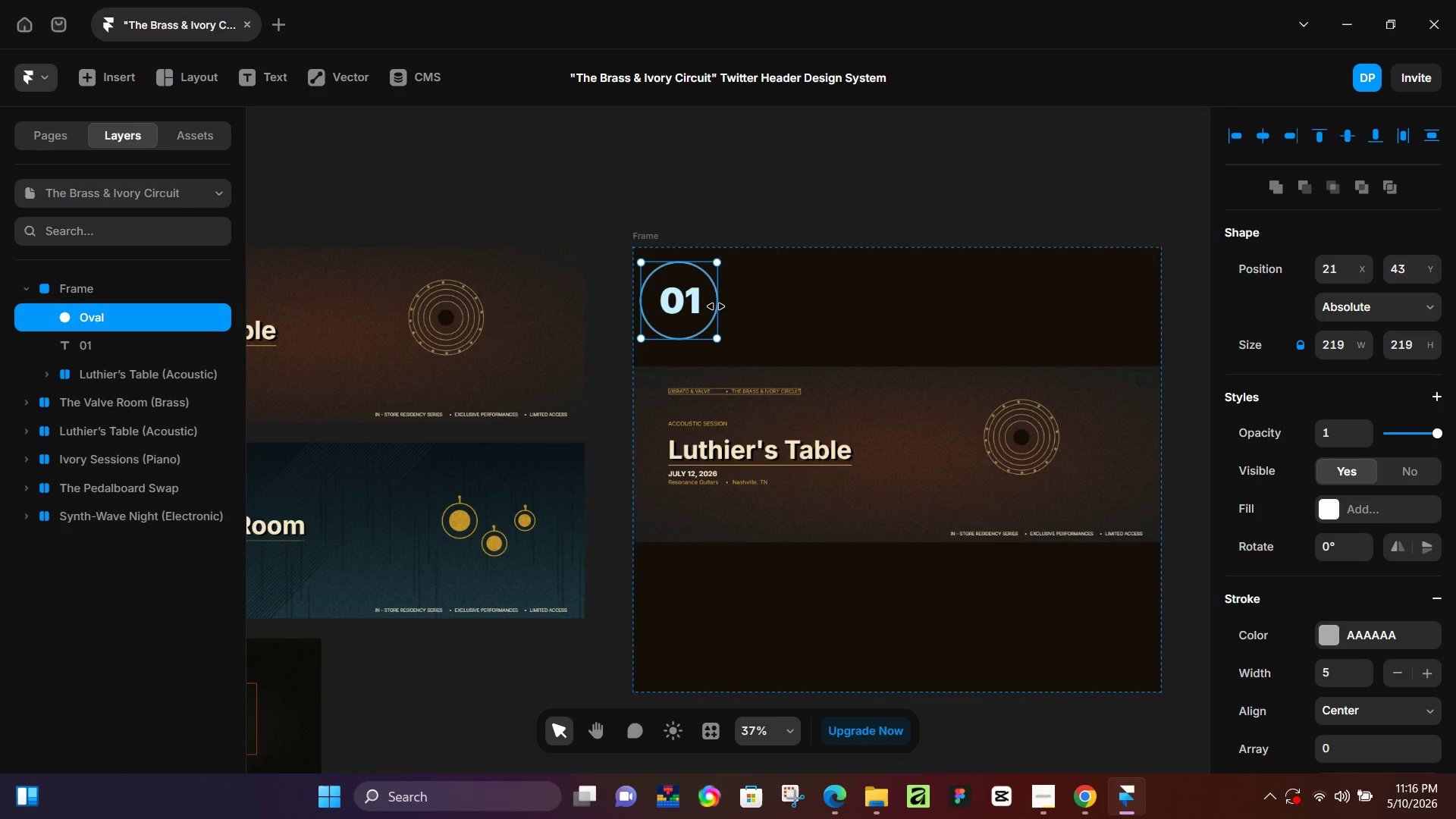 
key(ArrowRight)
 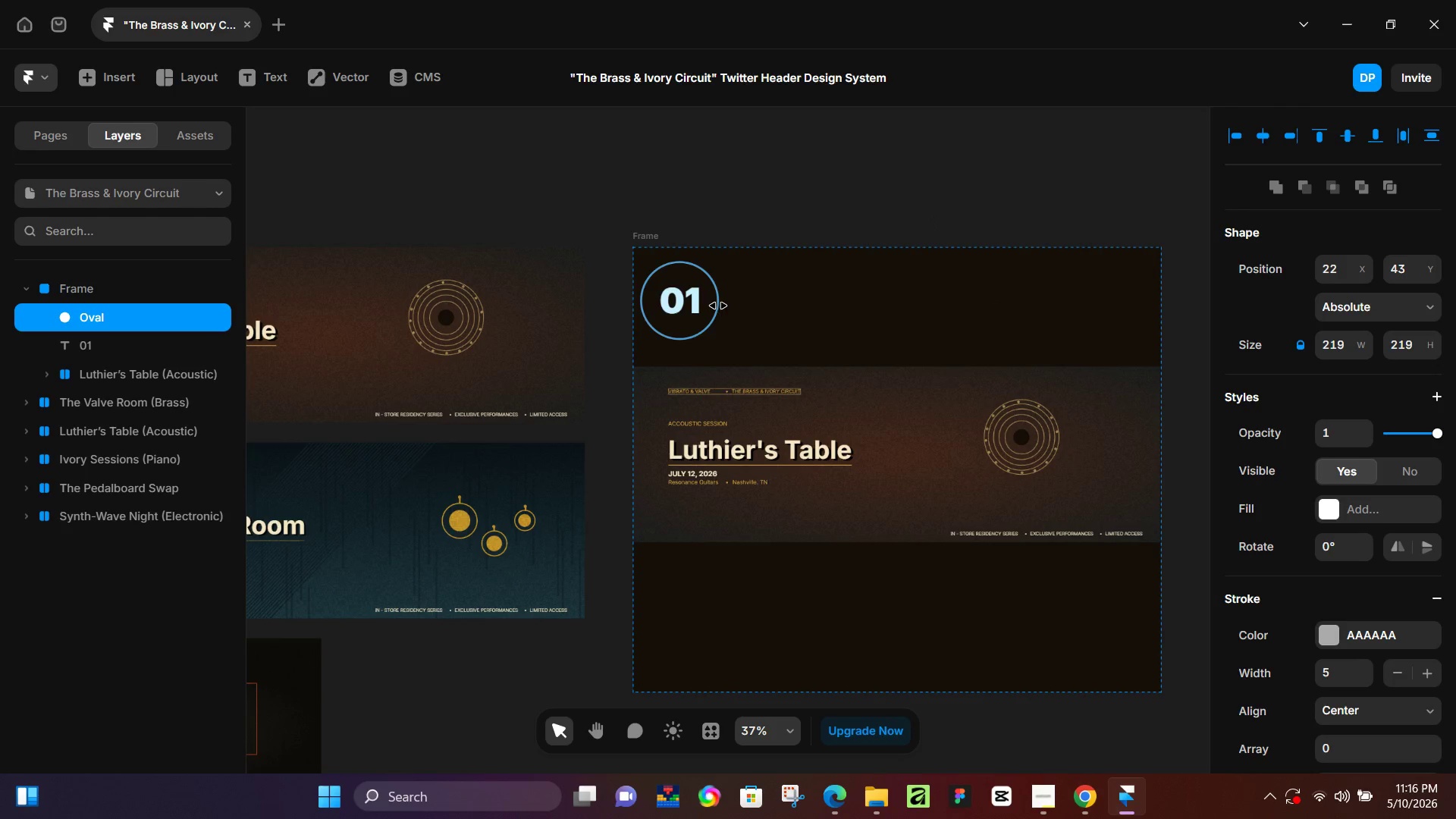 
key(ArrowRight)
 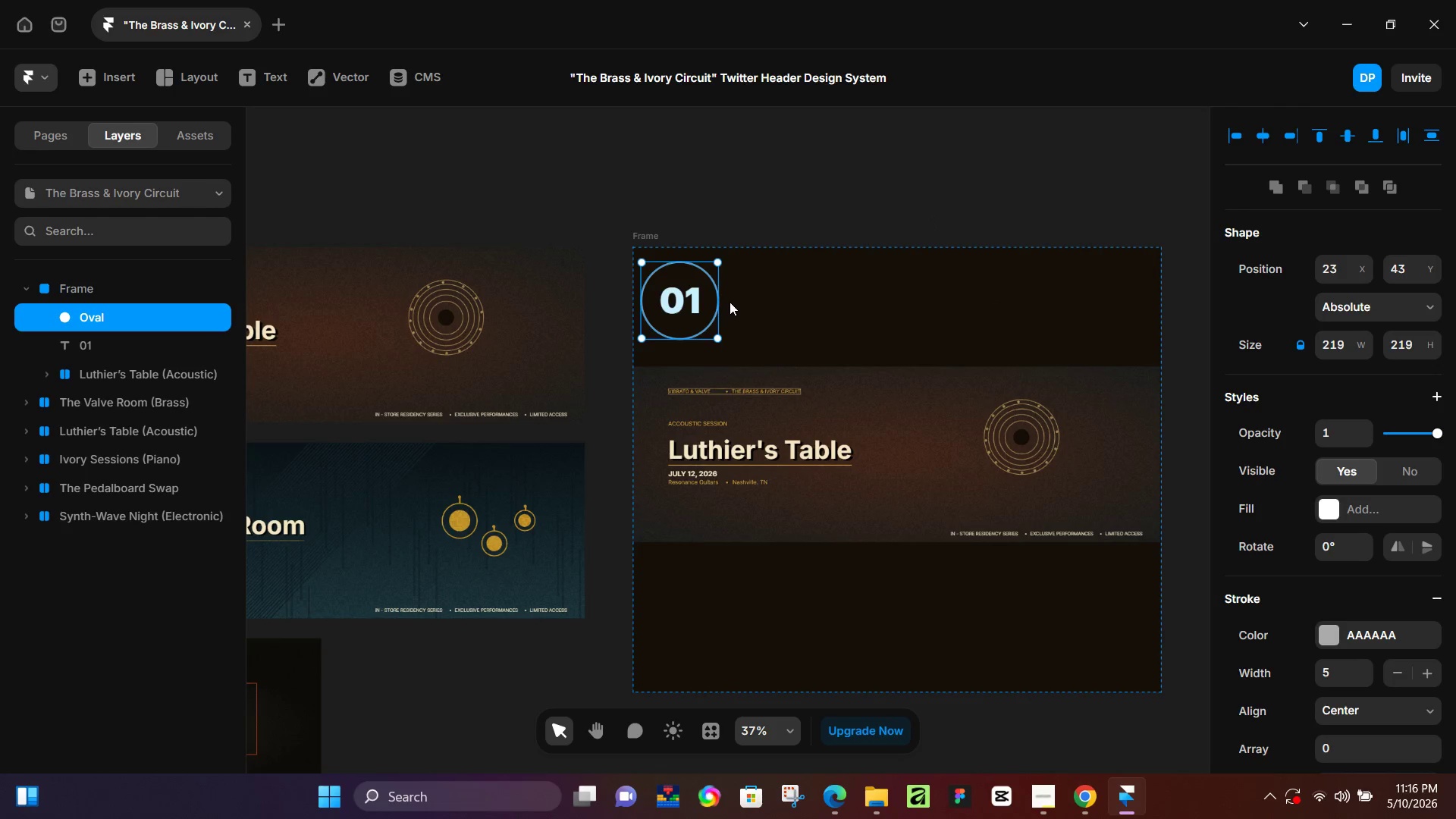 
key(ArrowRight)
 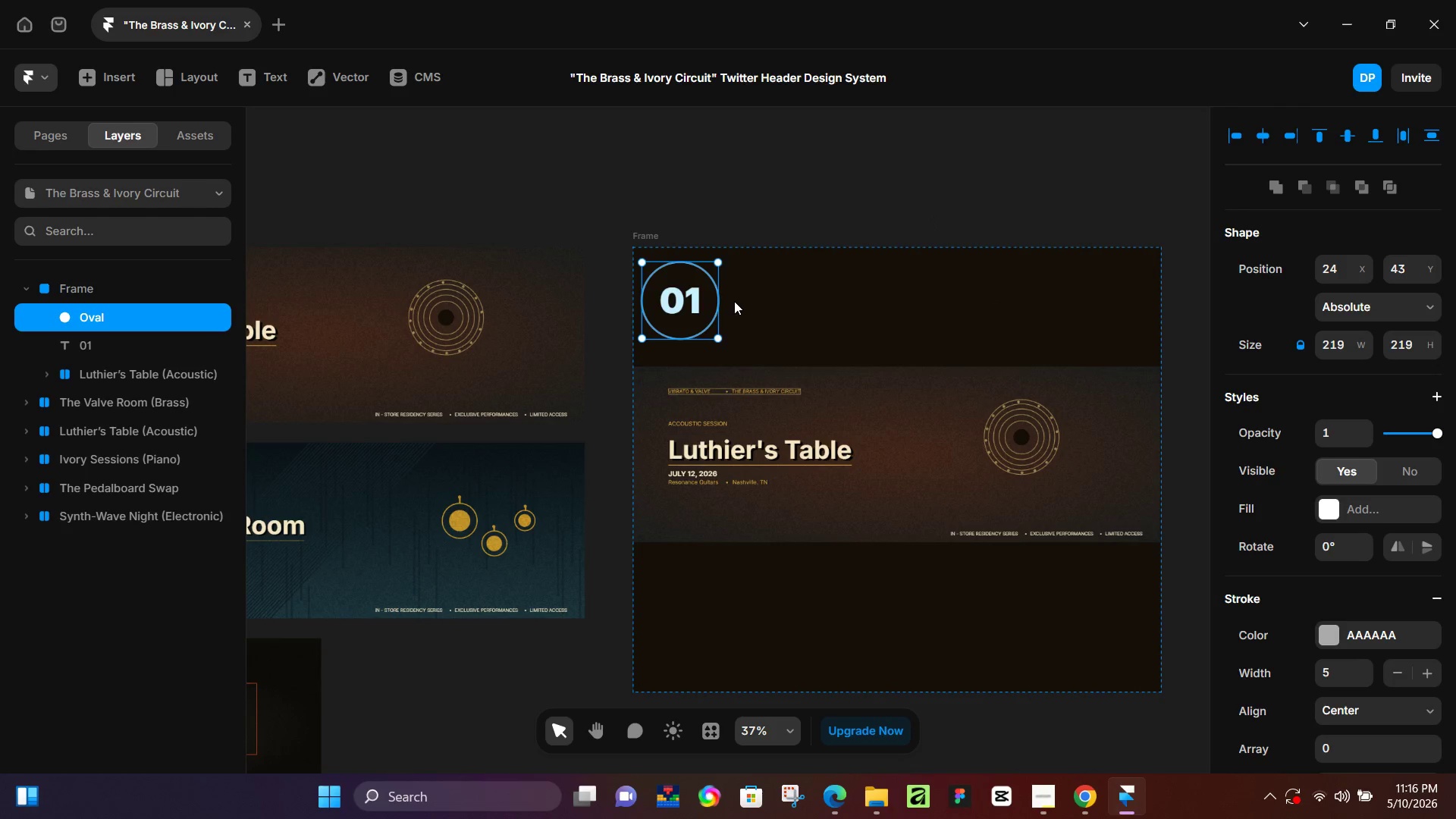 
key(ArrowRight)
 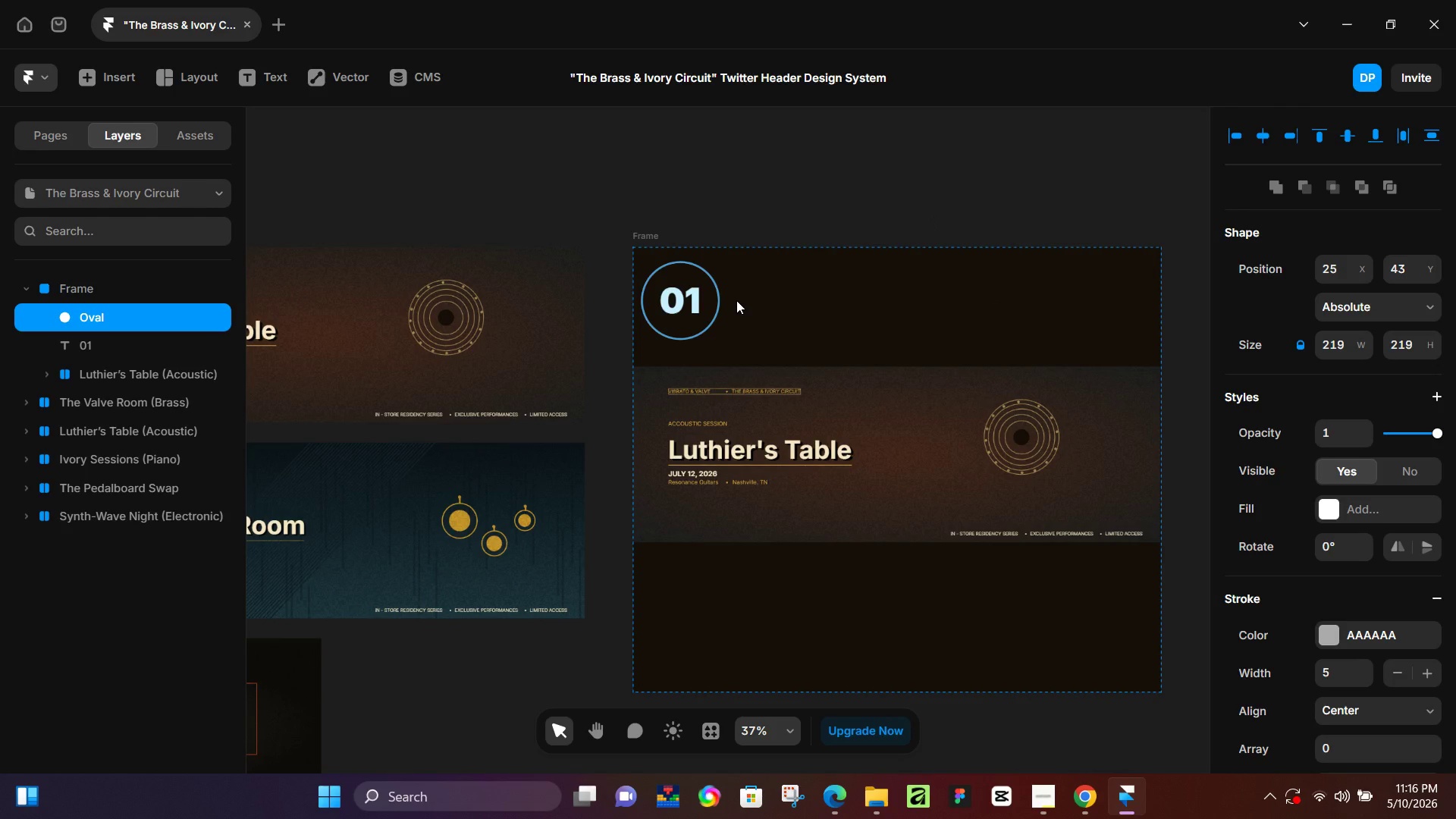 
key(ArrowRight)
 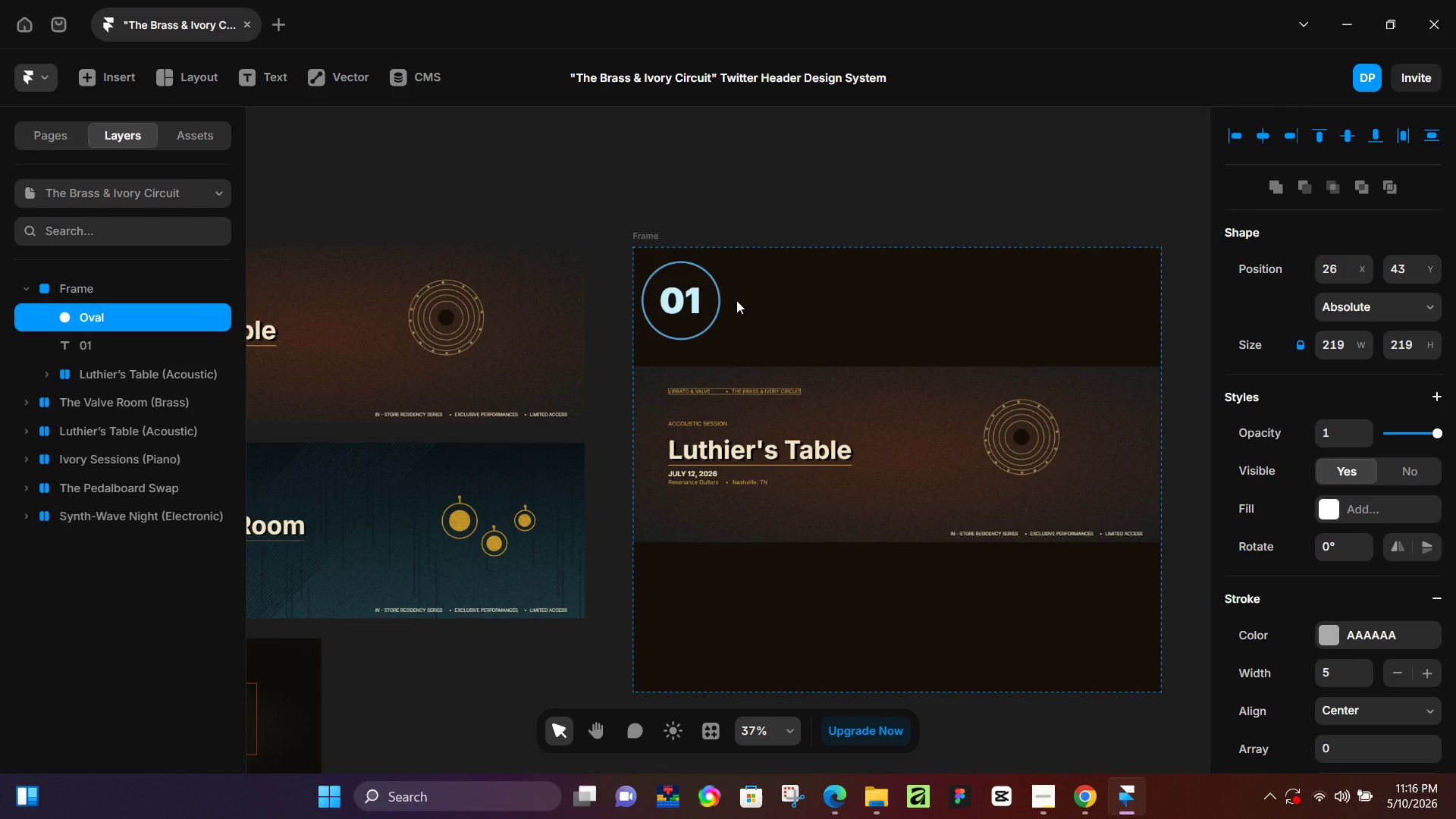 
key(ArrowRight)
 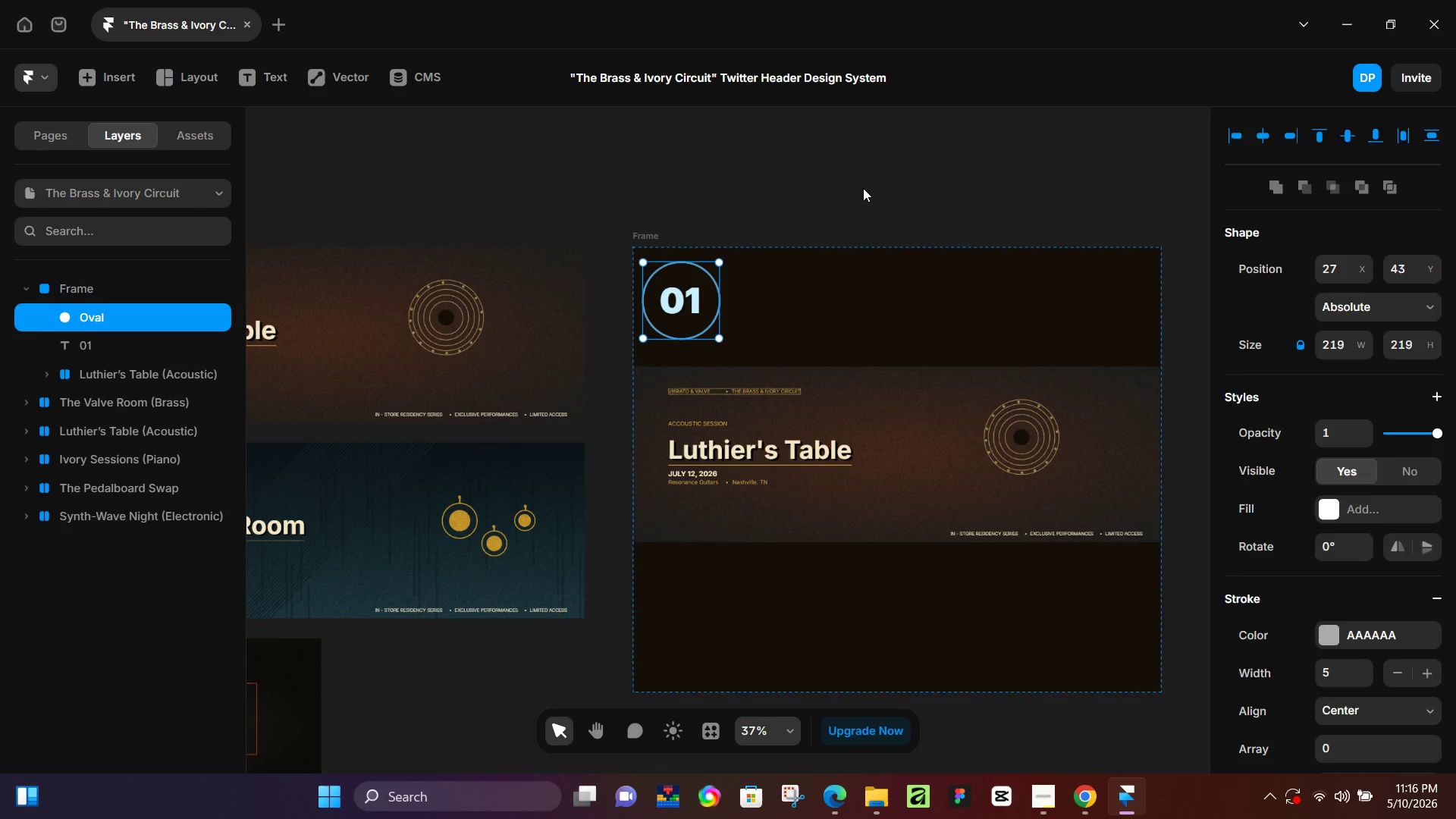 
left_click([863, 188])
 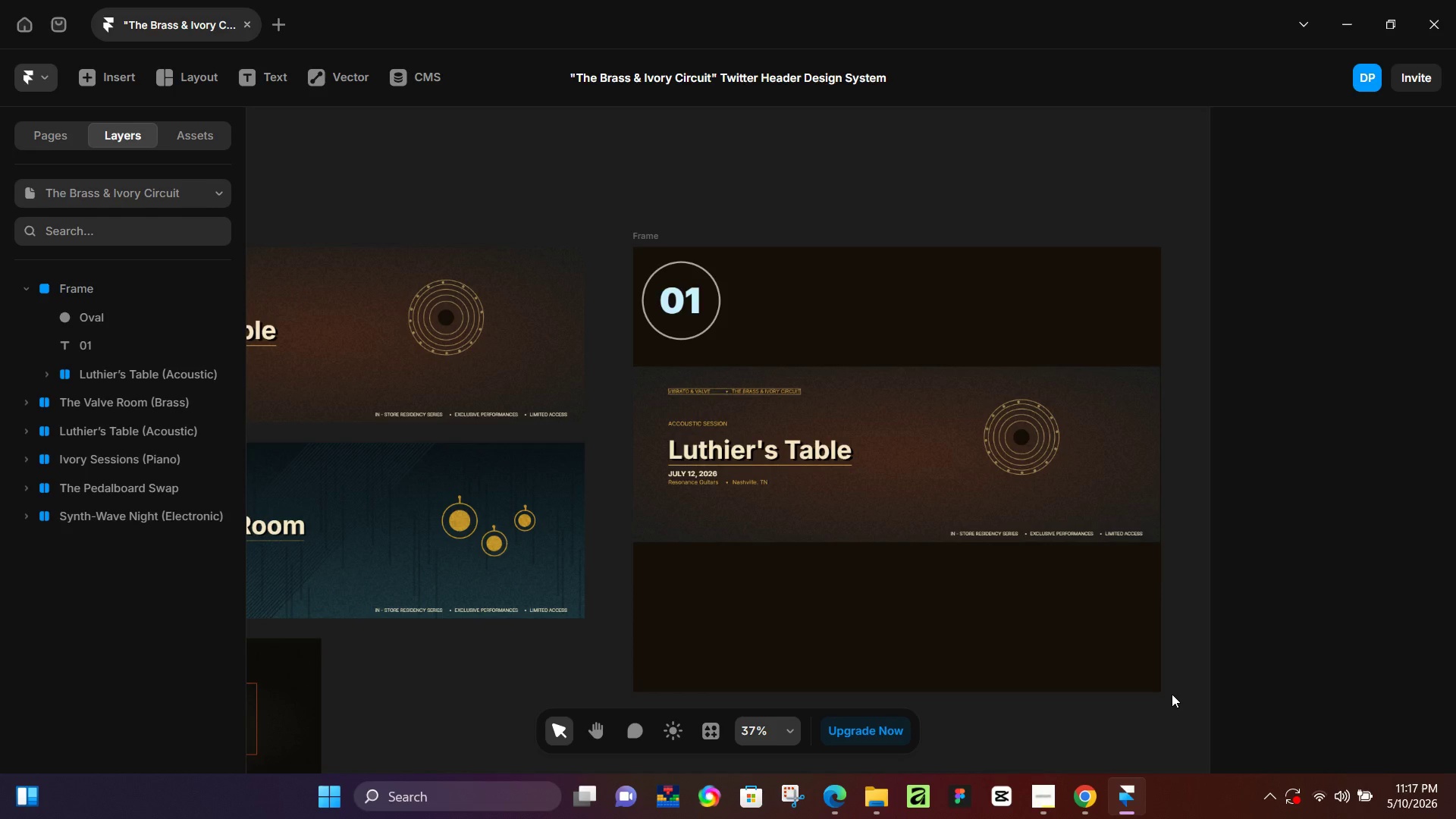 
wait(51.42)
 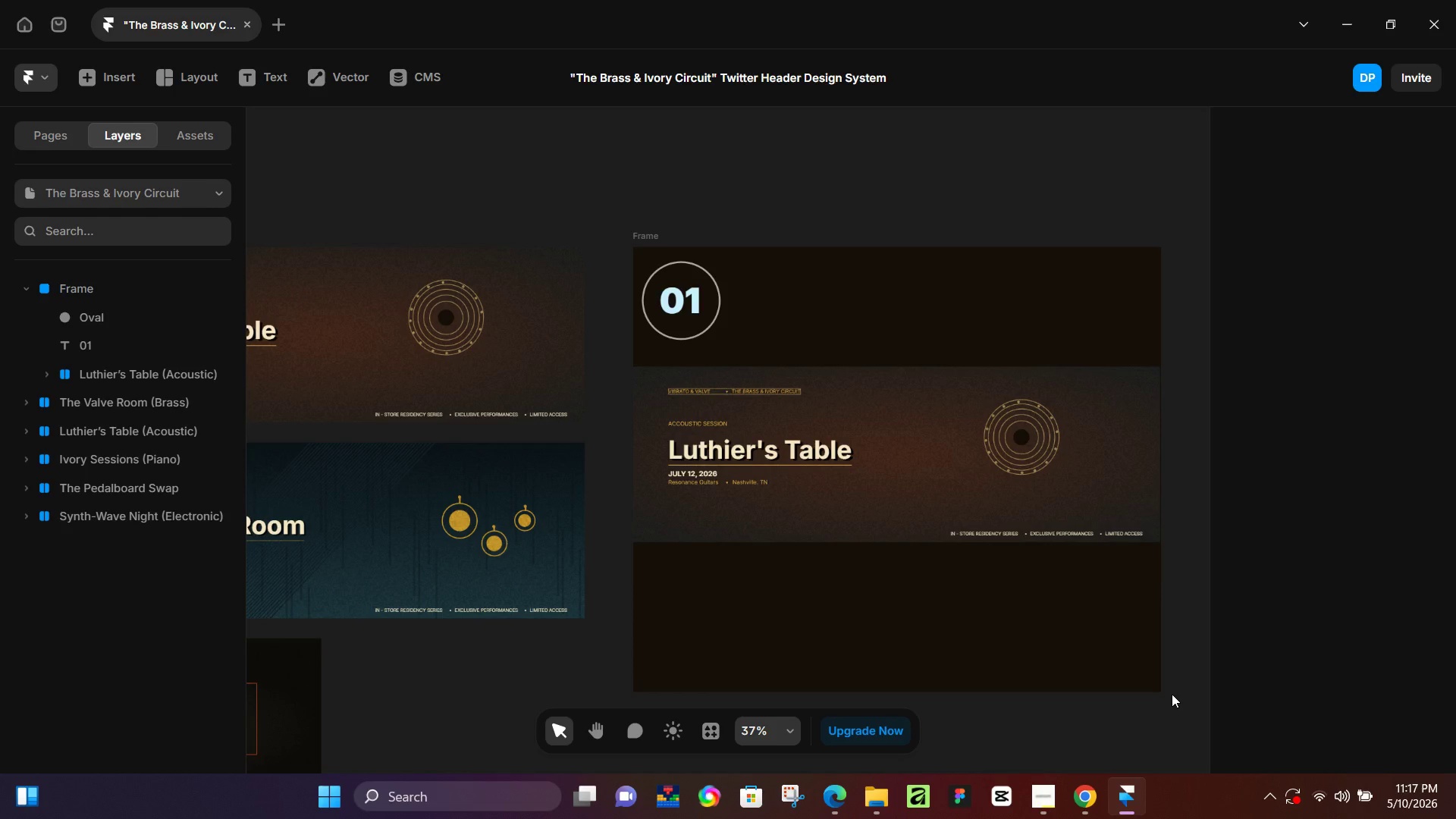 
left_click([61, 321])
 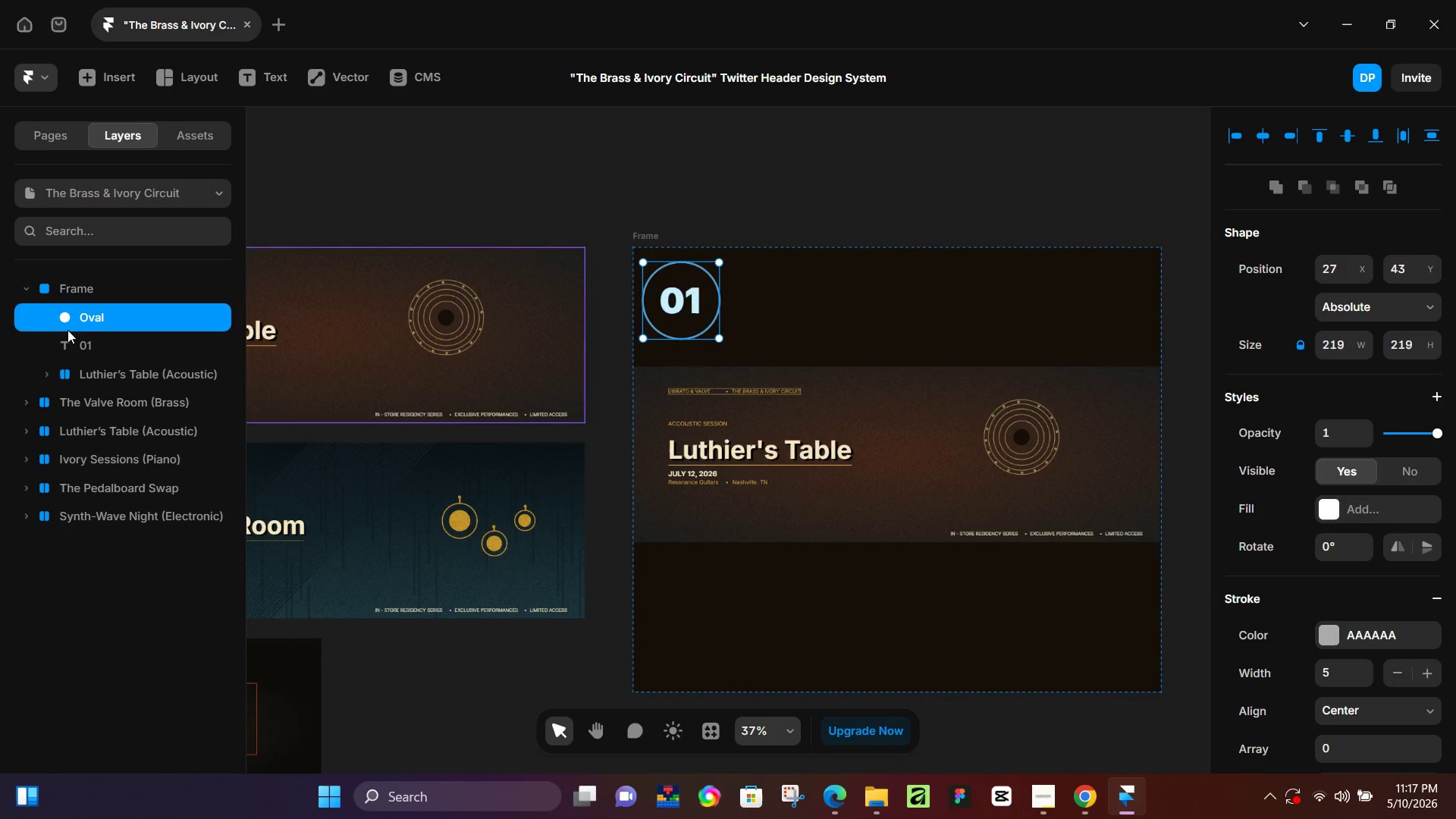 
hold_key(key=ShiftLeft, duration=0.47)
double_click([89, 344])
 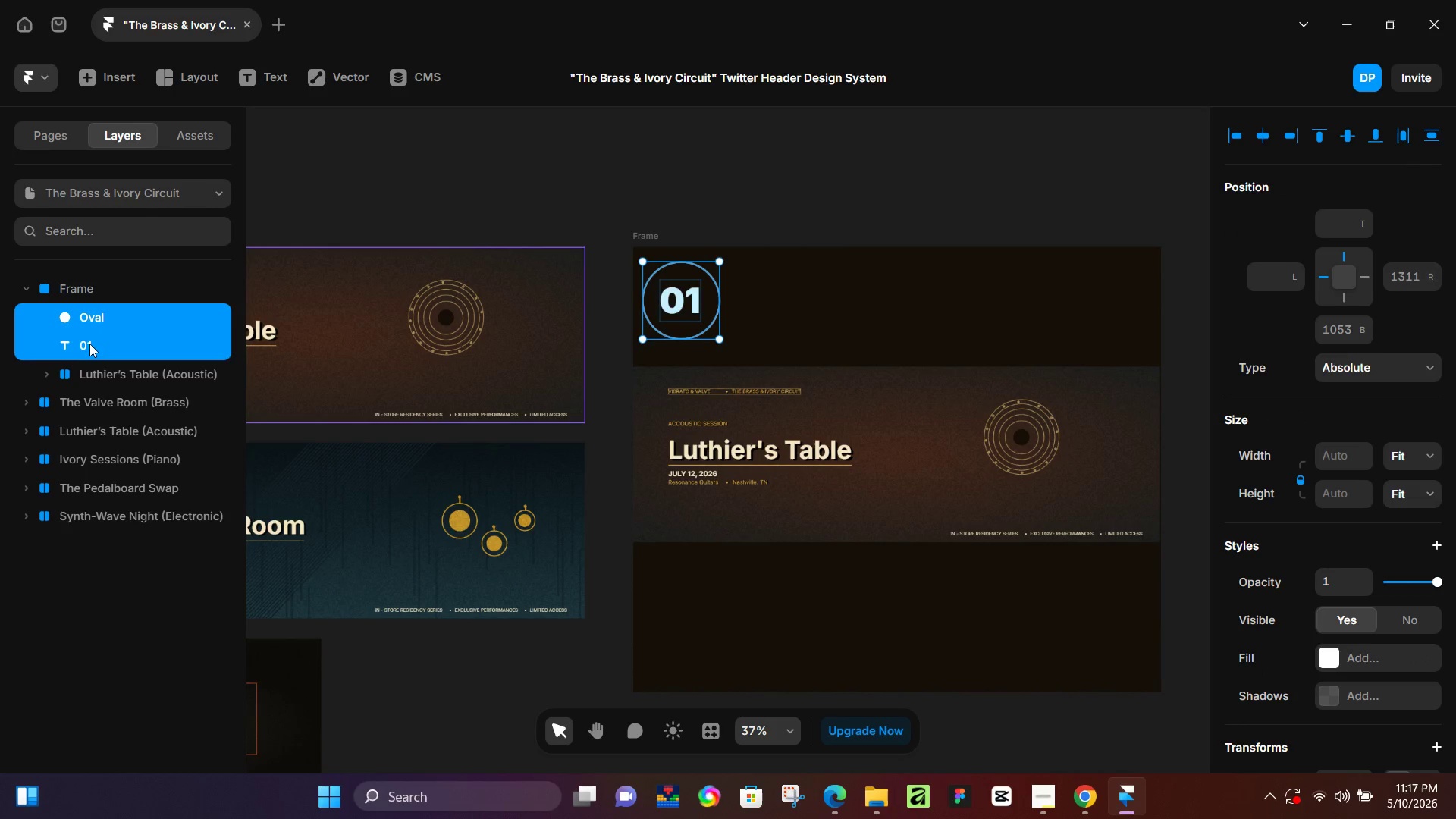 
key(Control+G)
 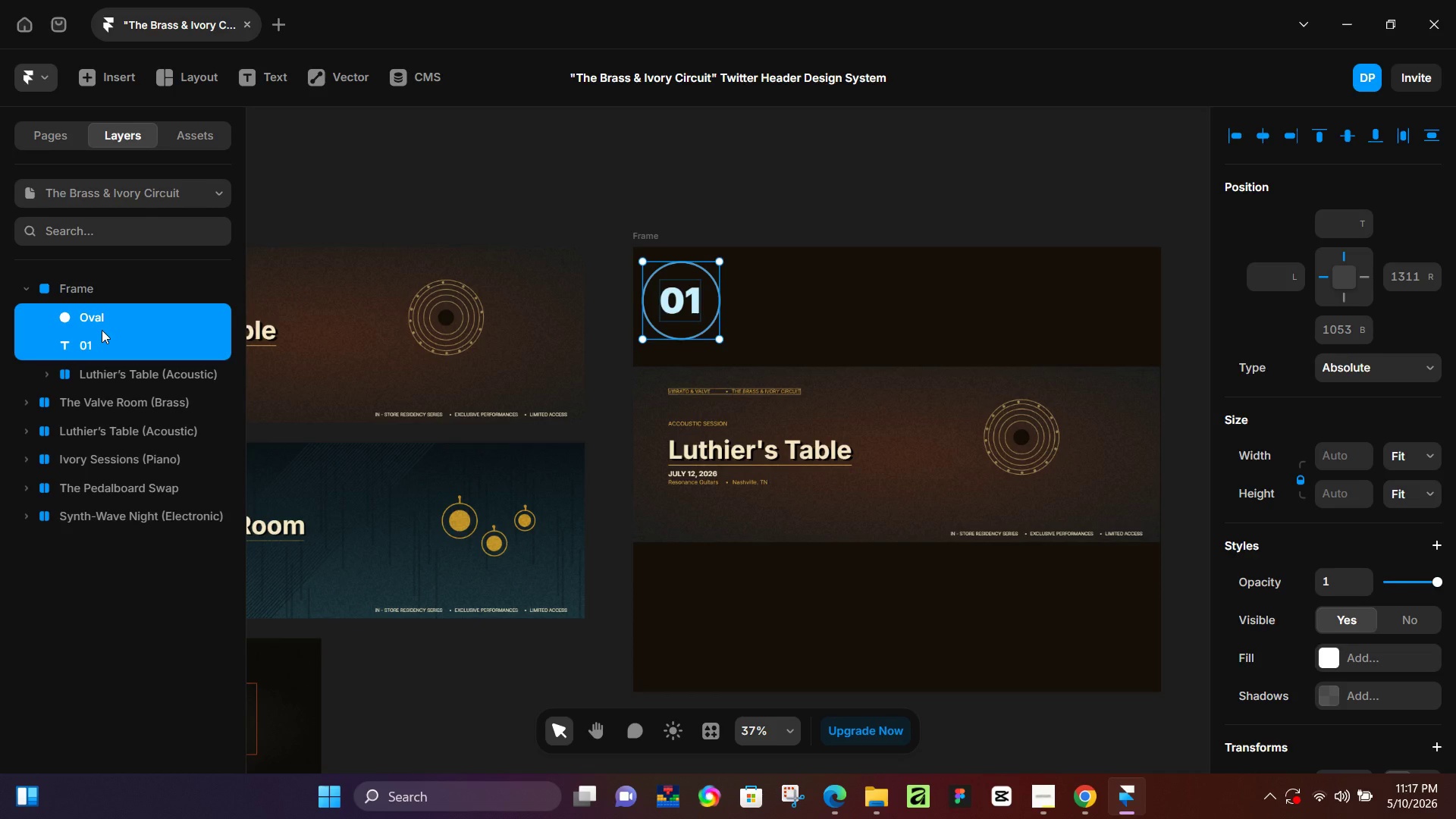 
key(Control+ControlLeft)
 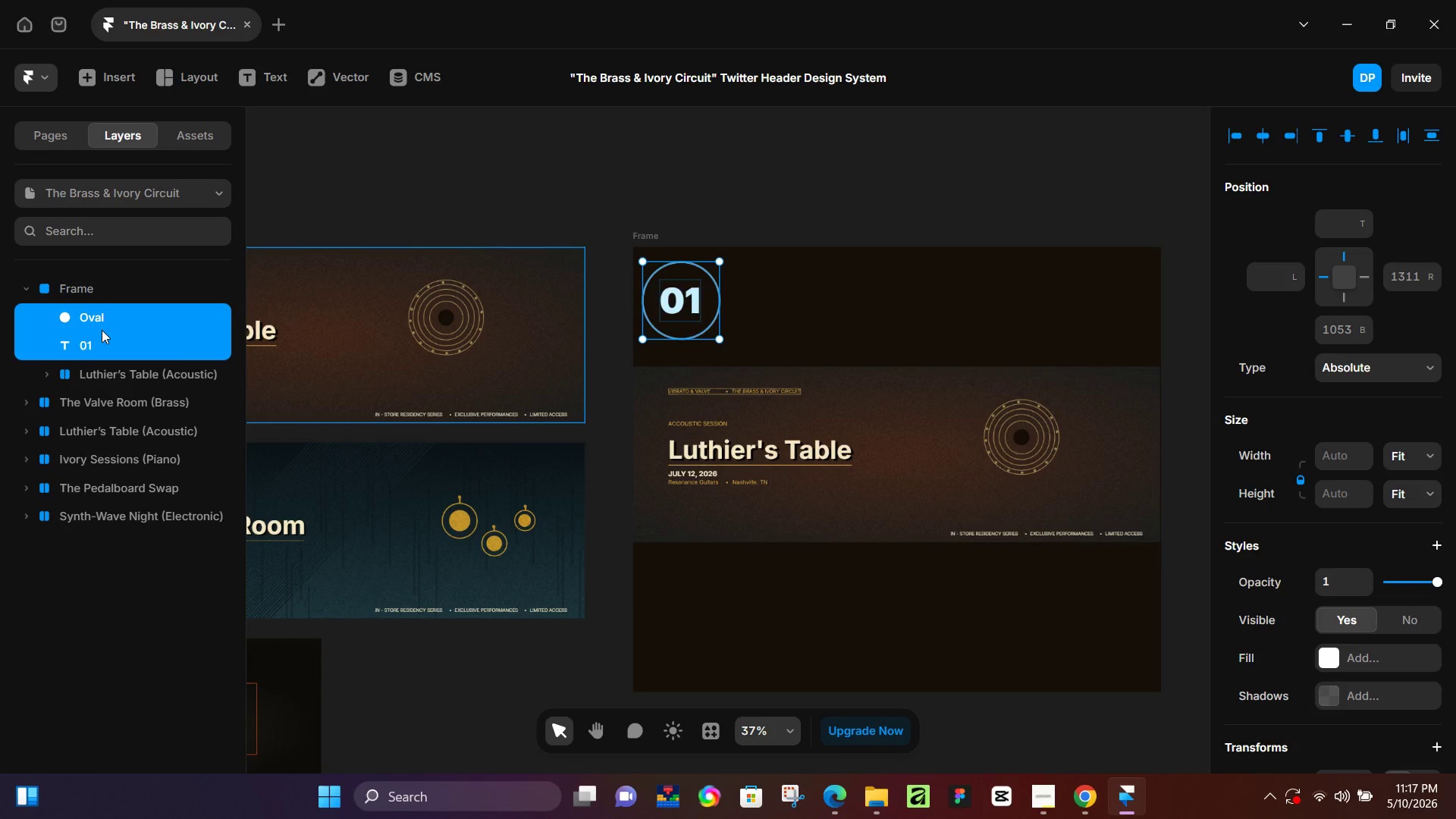 
key(Control+NumpadEnter)
 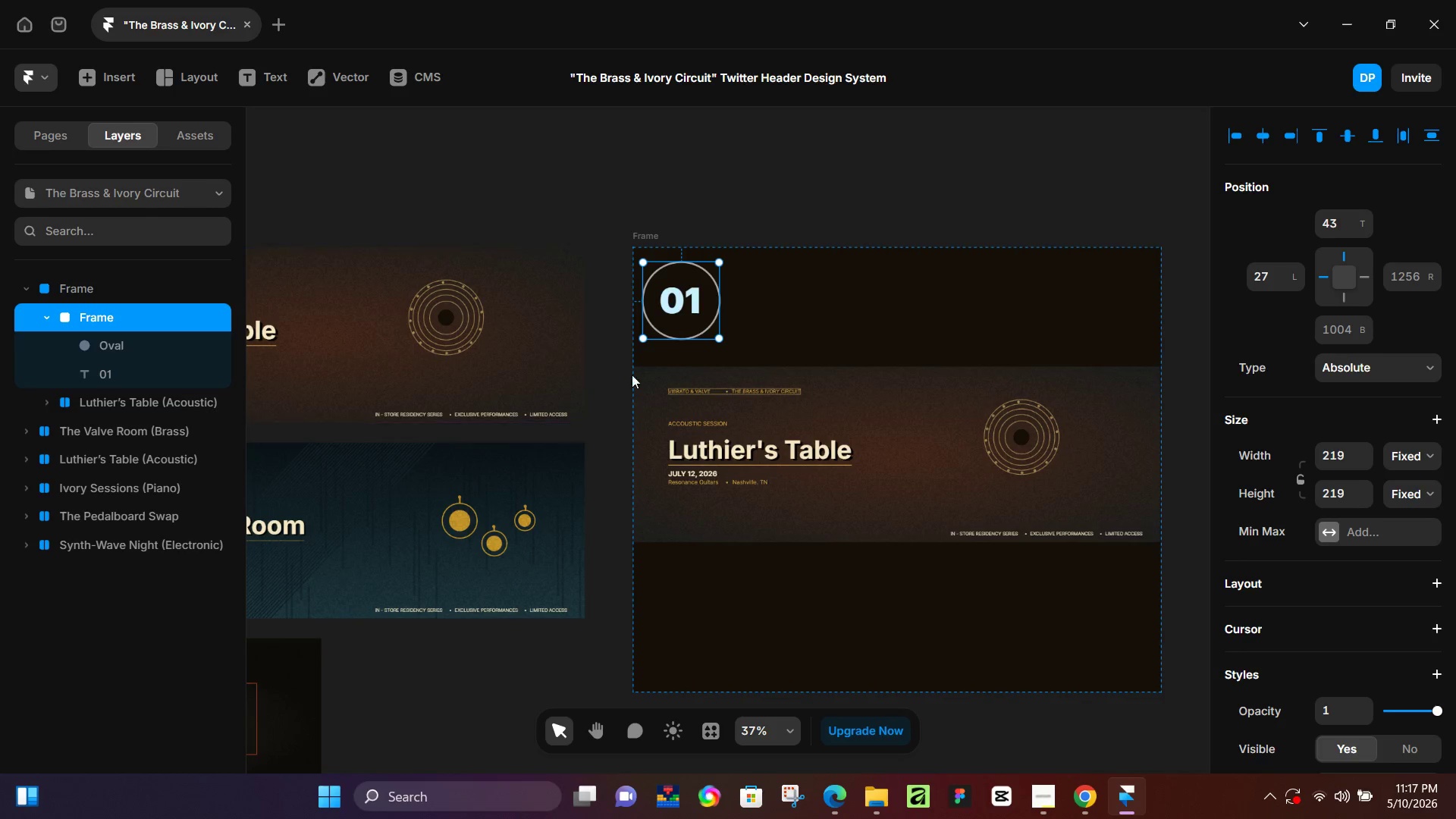 
hold_key(key=ShiftLeft, duration=1.5)
left_click_drag(start_coordinate=[720, 335], to_coordinate=[696, 311])
 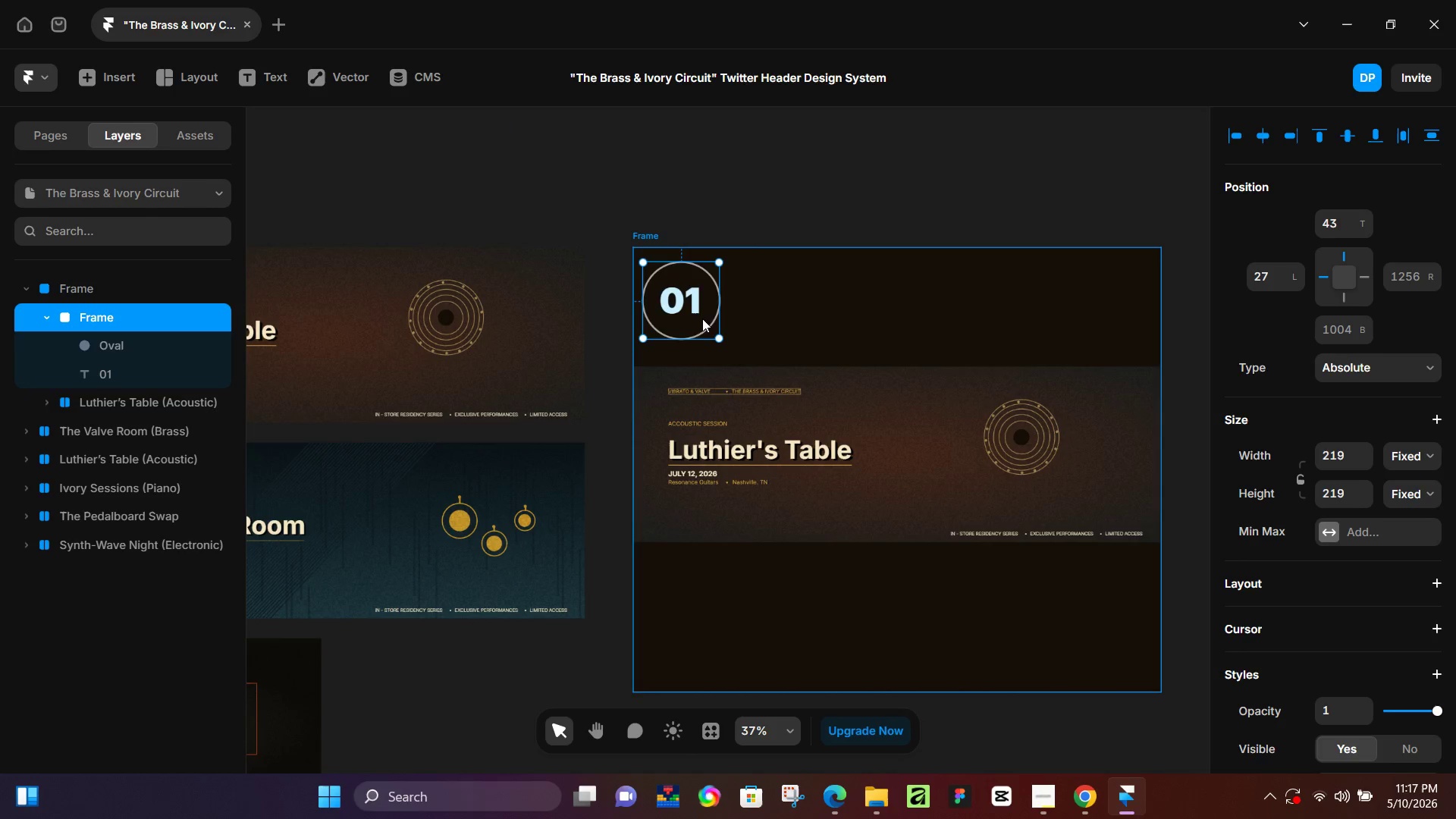 
hold_key(key=ShiftLeft, duration=0.77)
 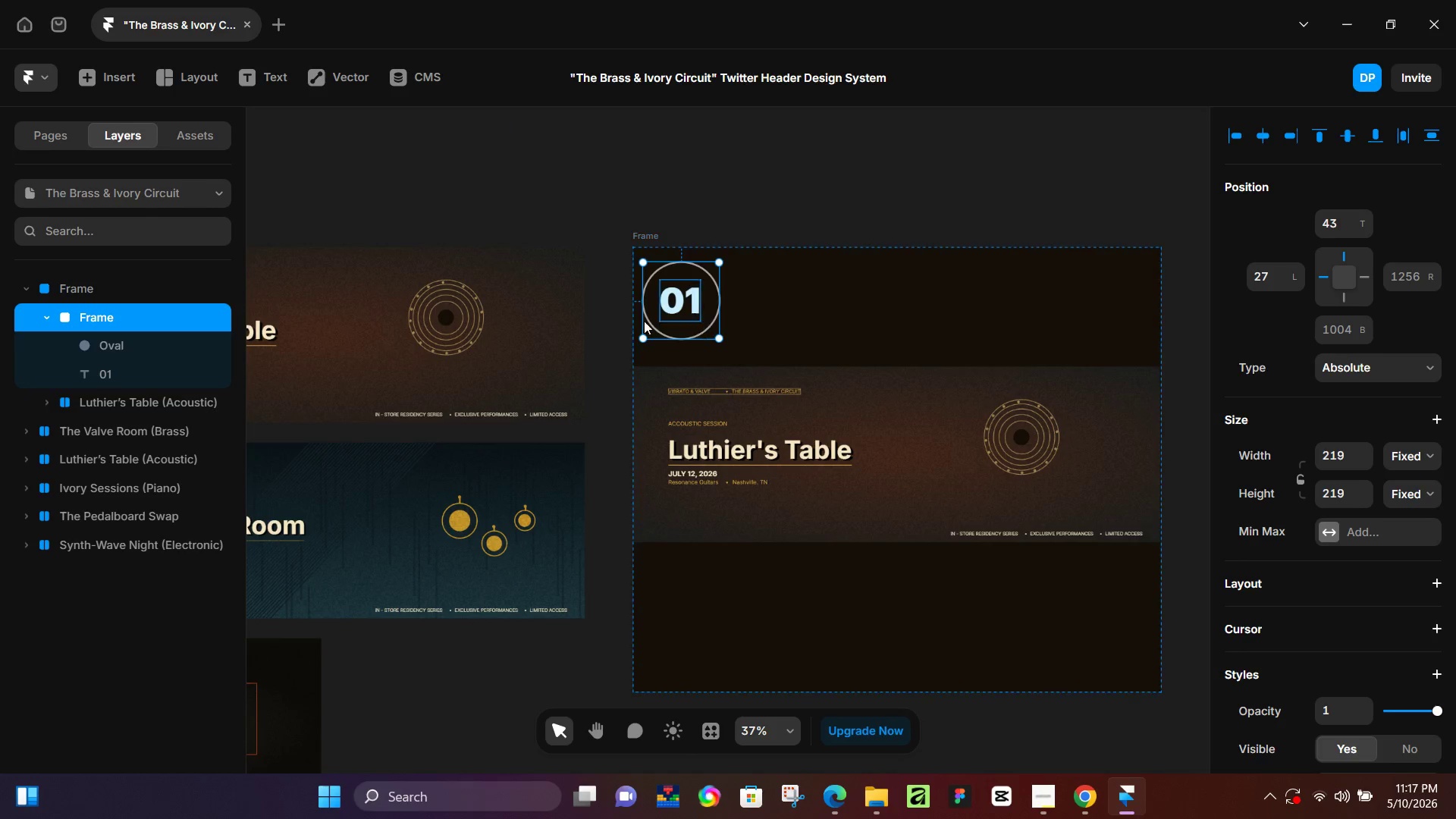 
hold_key(key=ShiftLeft, duration=4.11)
 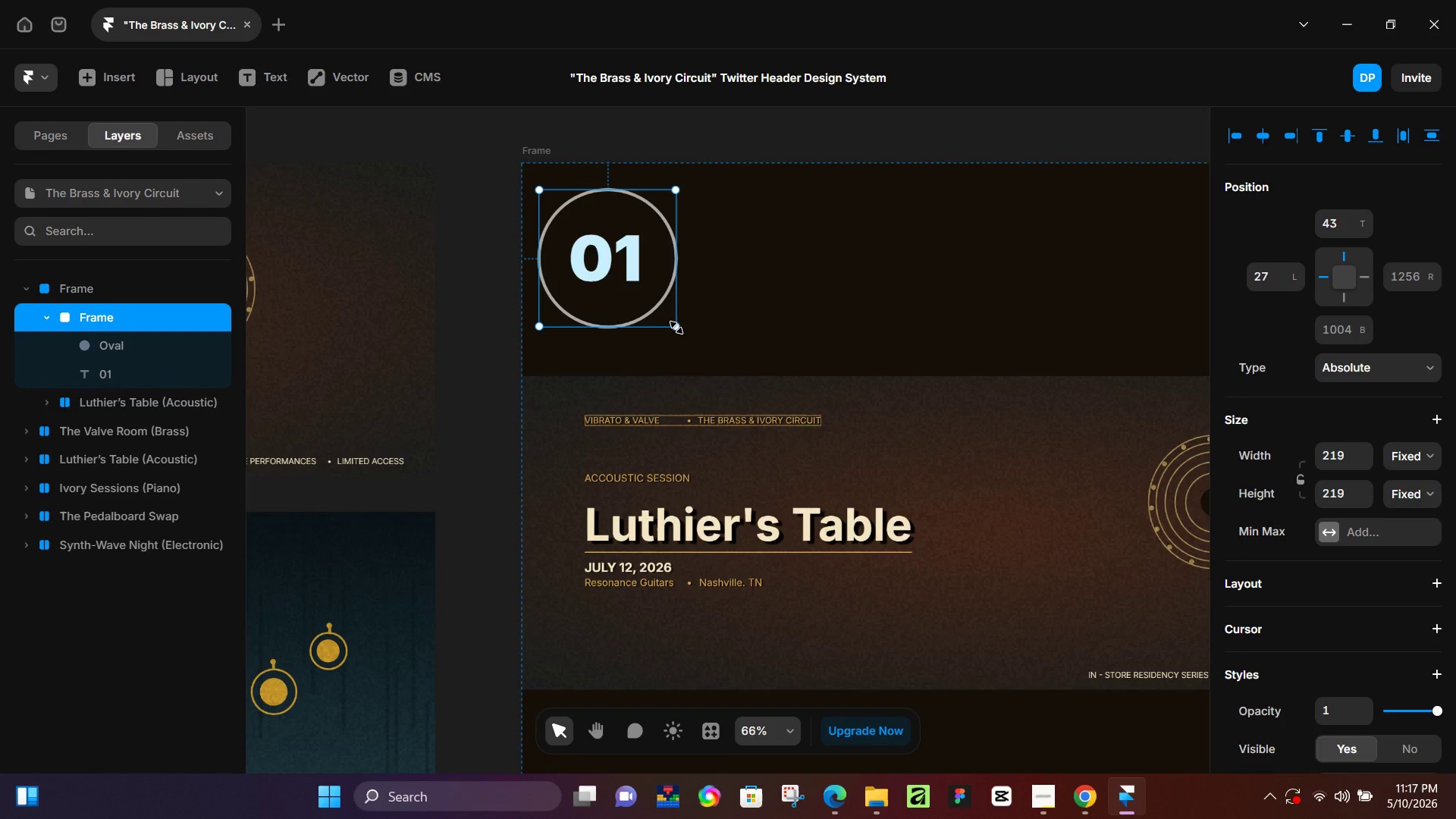 
key(Control+Z)
 